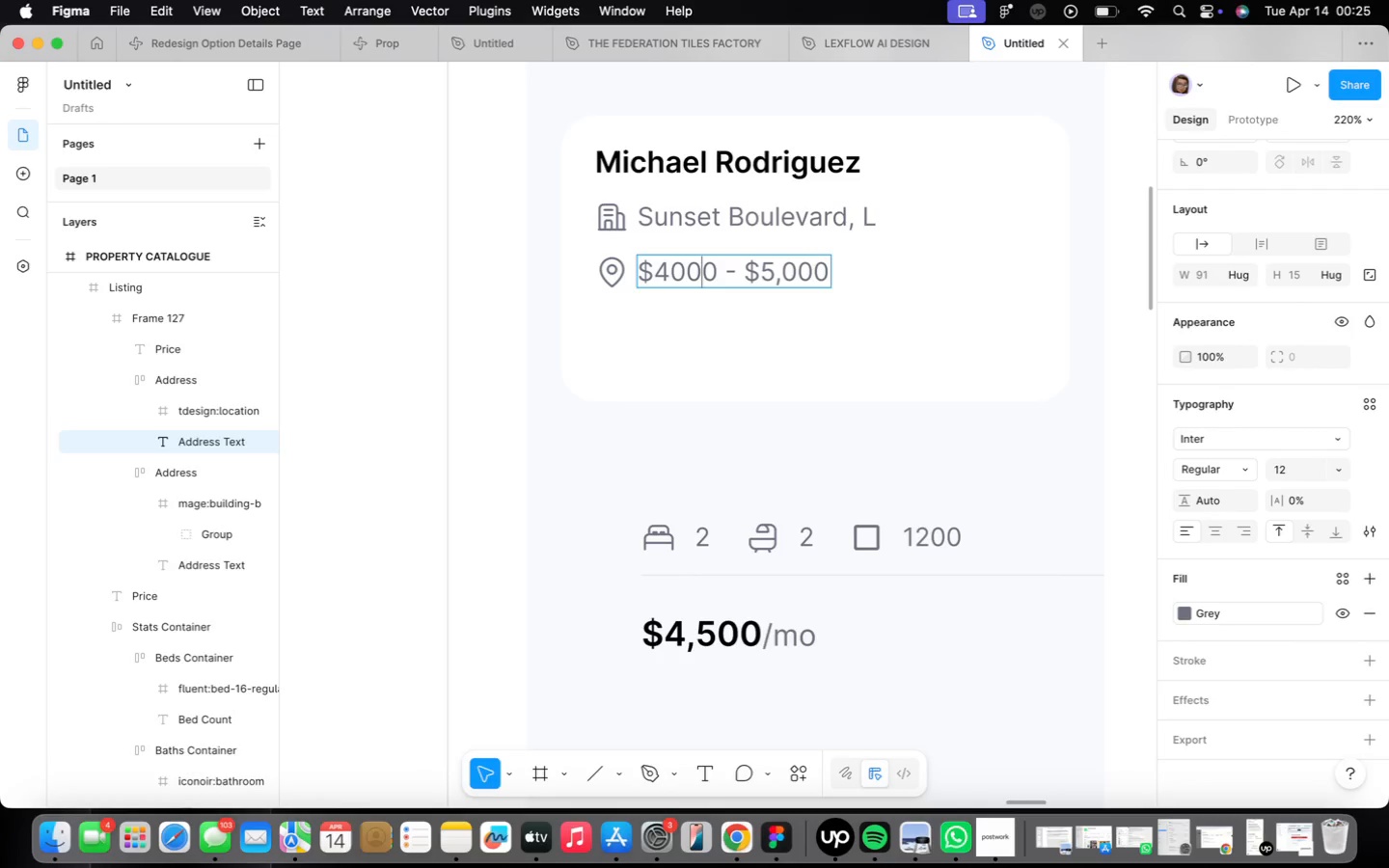 
key(ArrowLeft)
 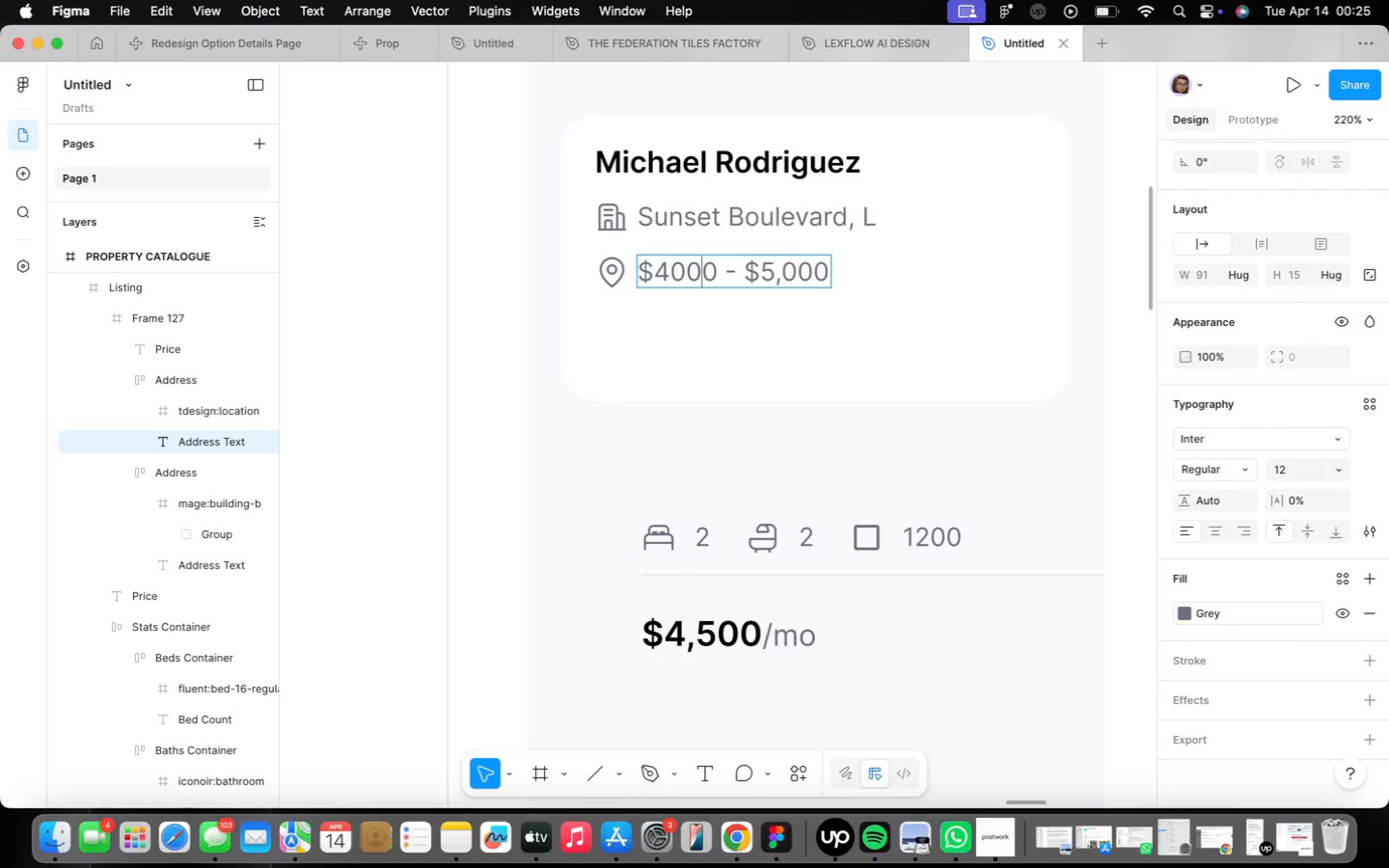 
key(ArrowLeft)
 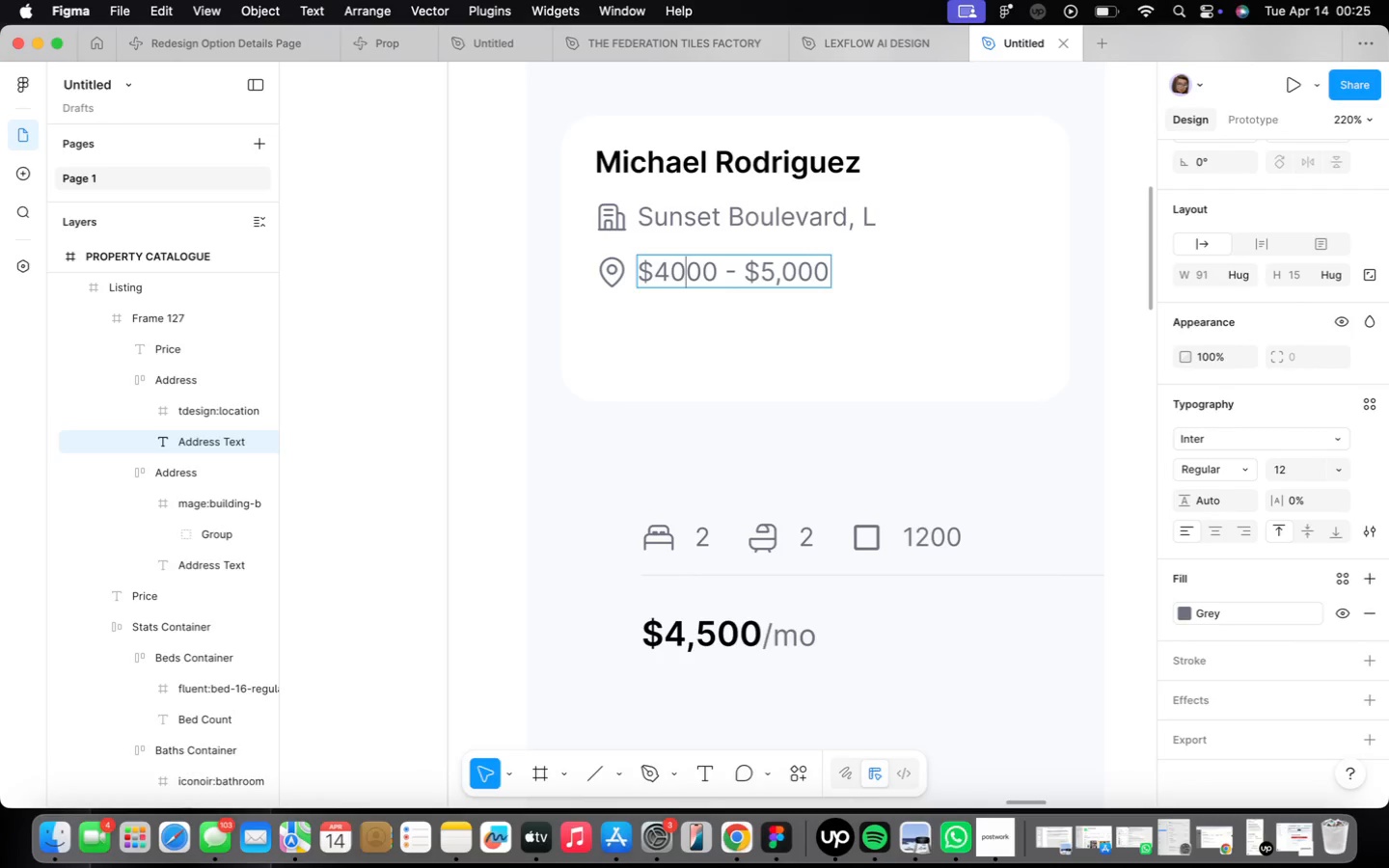 
key(ArrowLeft)
 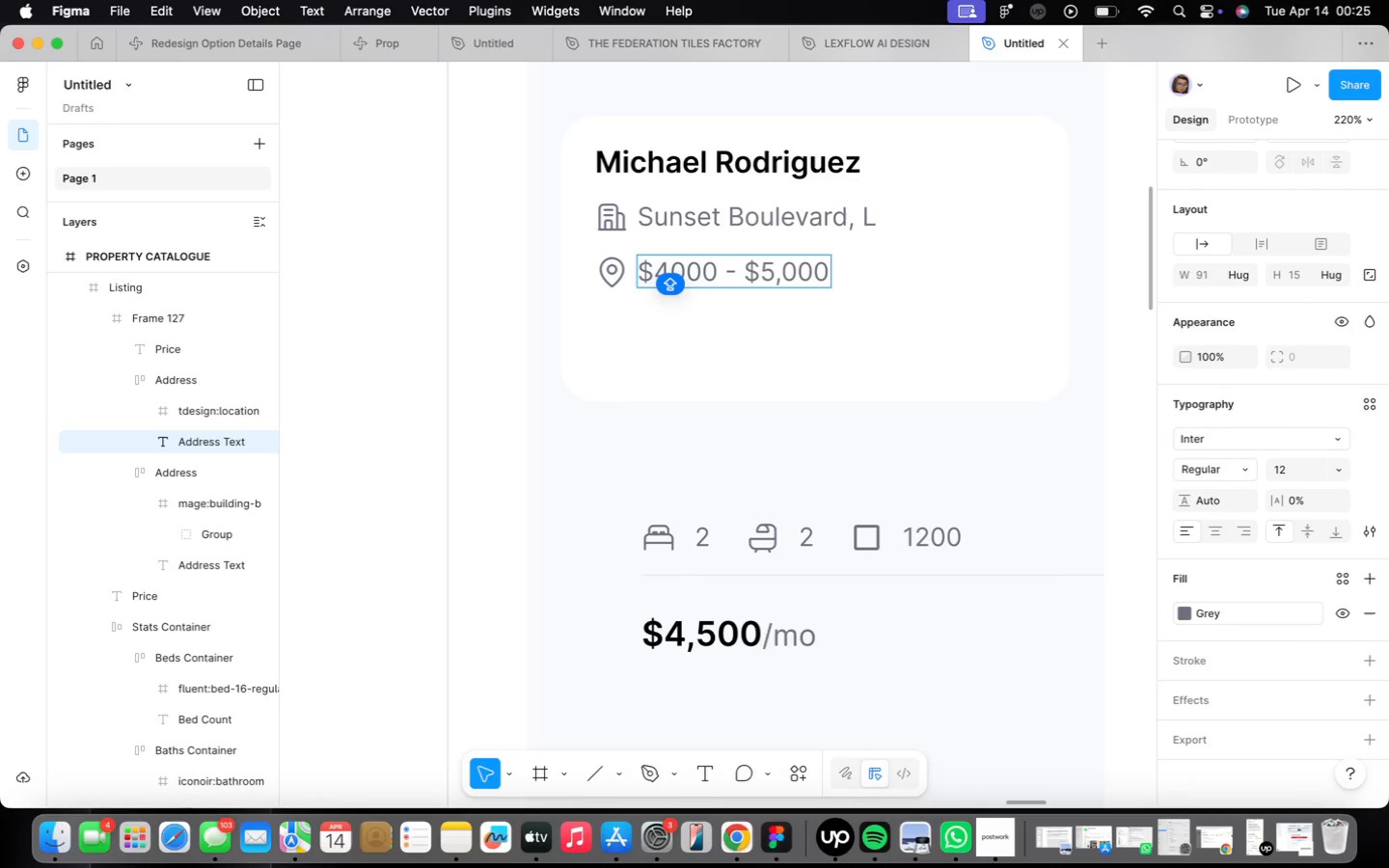 
key(Comma)
 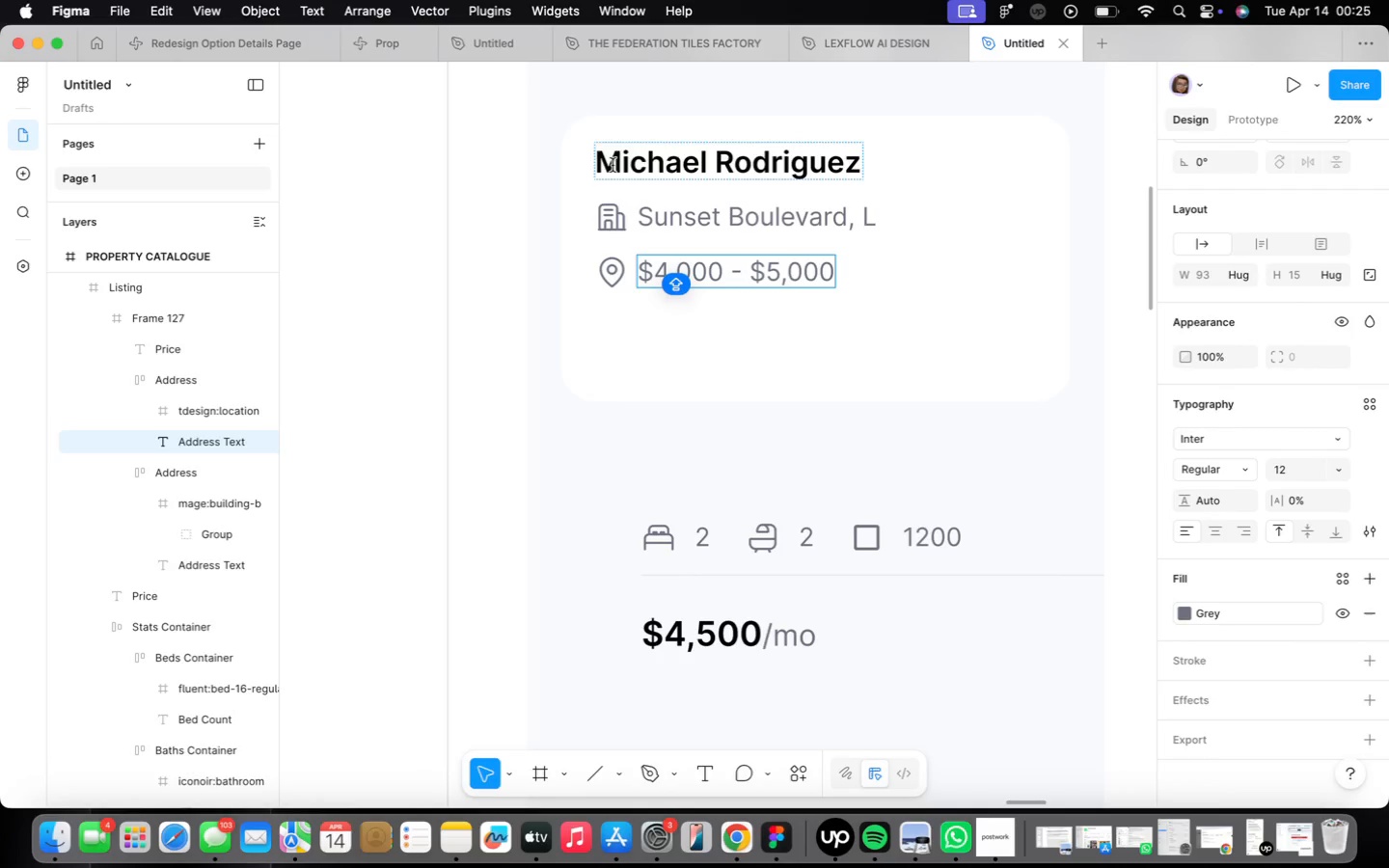 
scroll: coordinate [705, 341], scroll_direction: down, amount: 10.0
 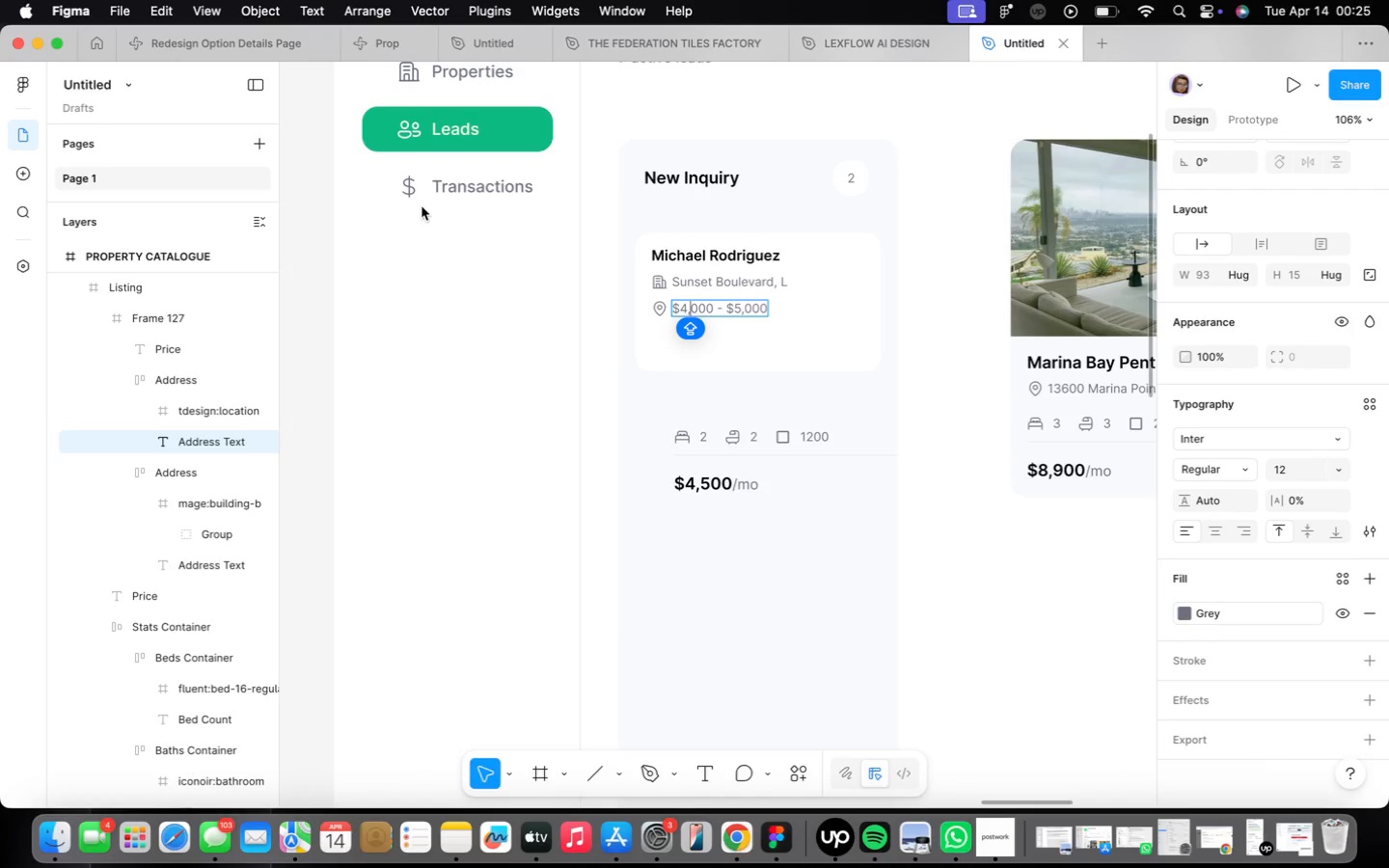 
double_click([411, 192])
 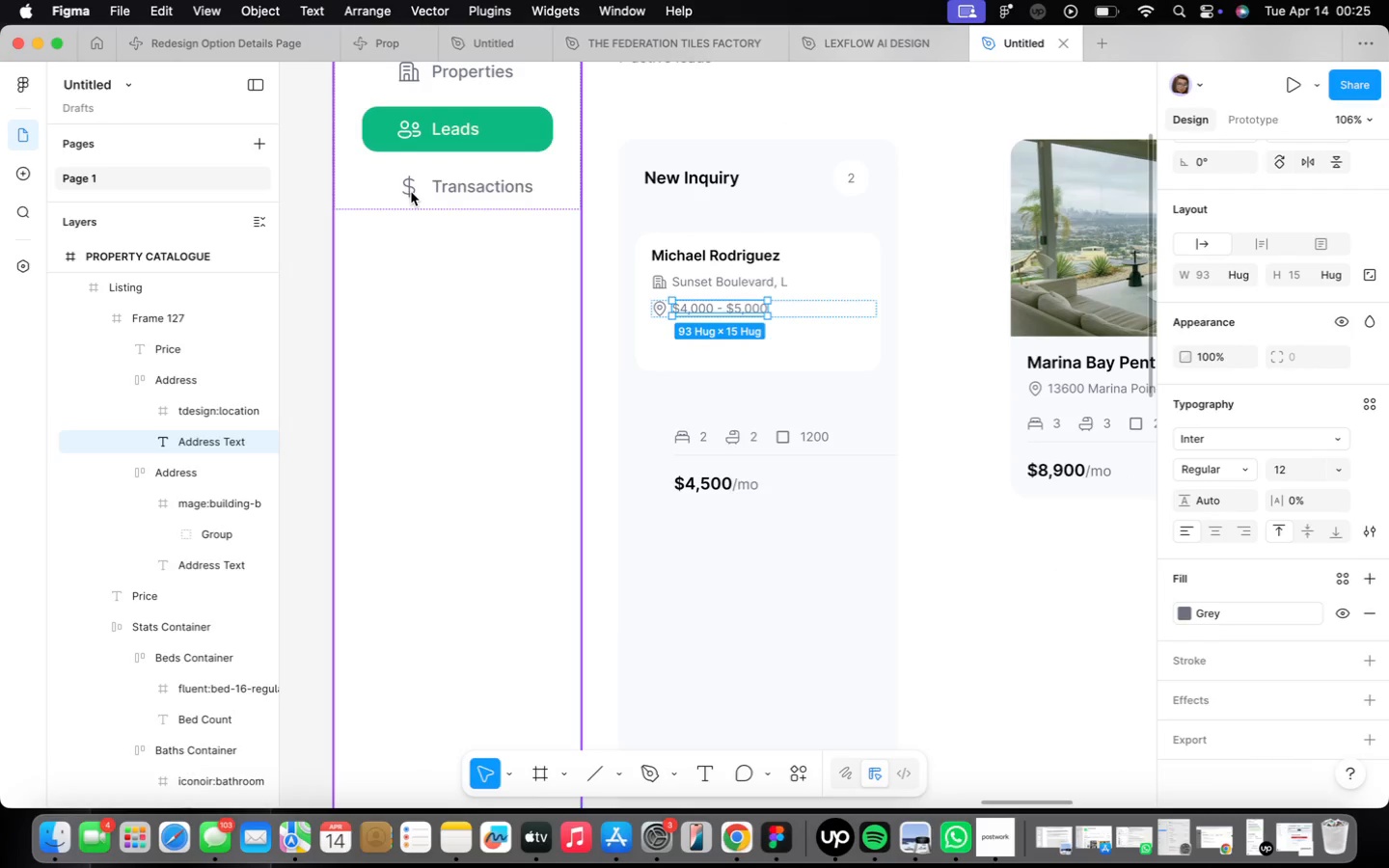 
triple_click([411, 192])
 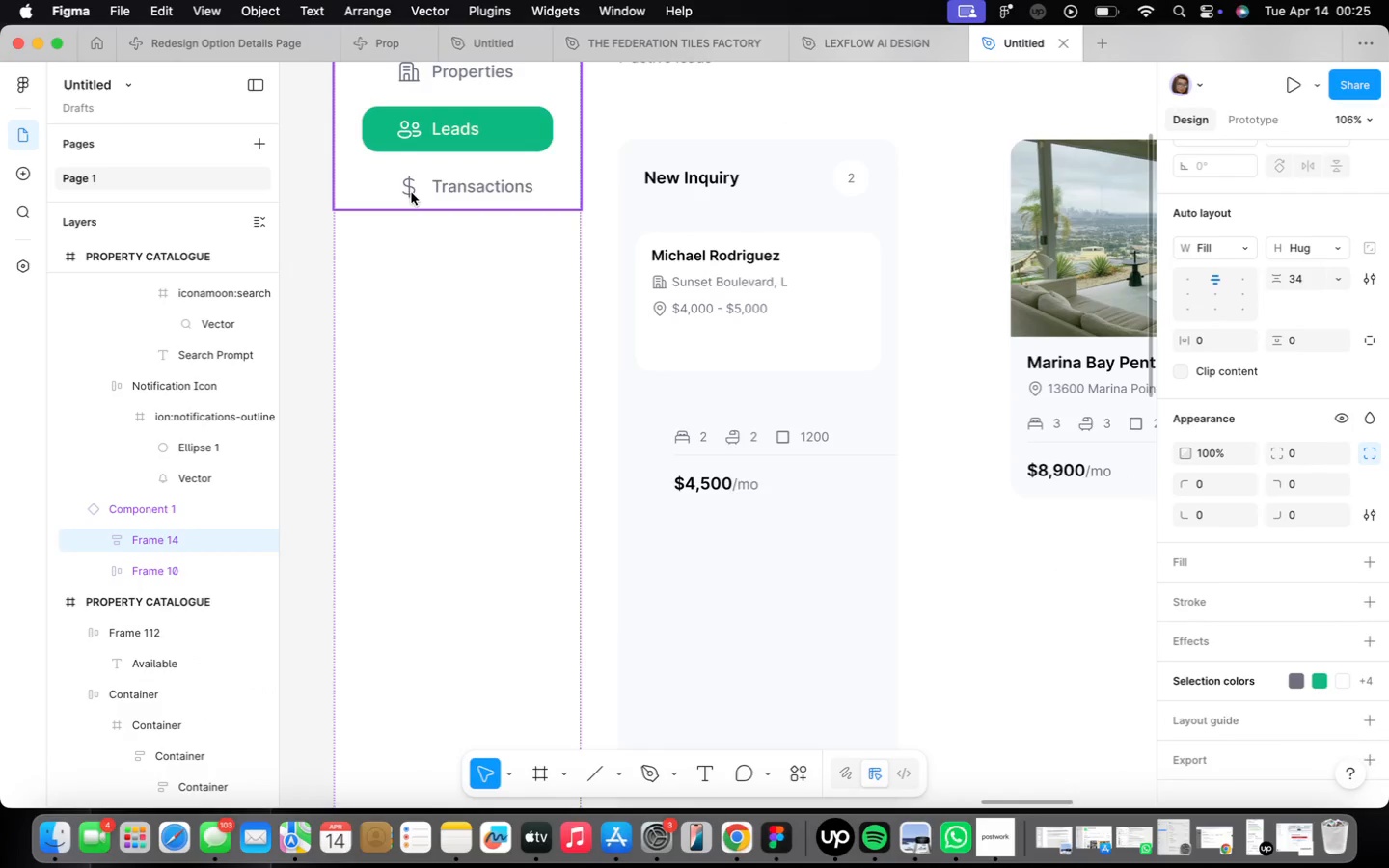 
triple_click([411, 192])
 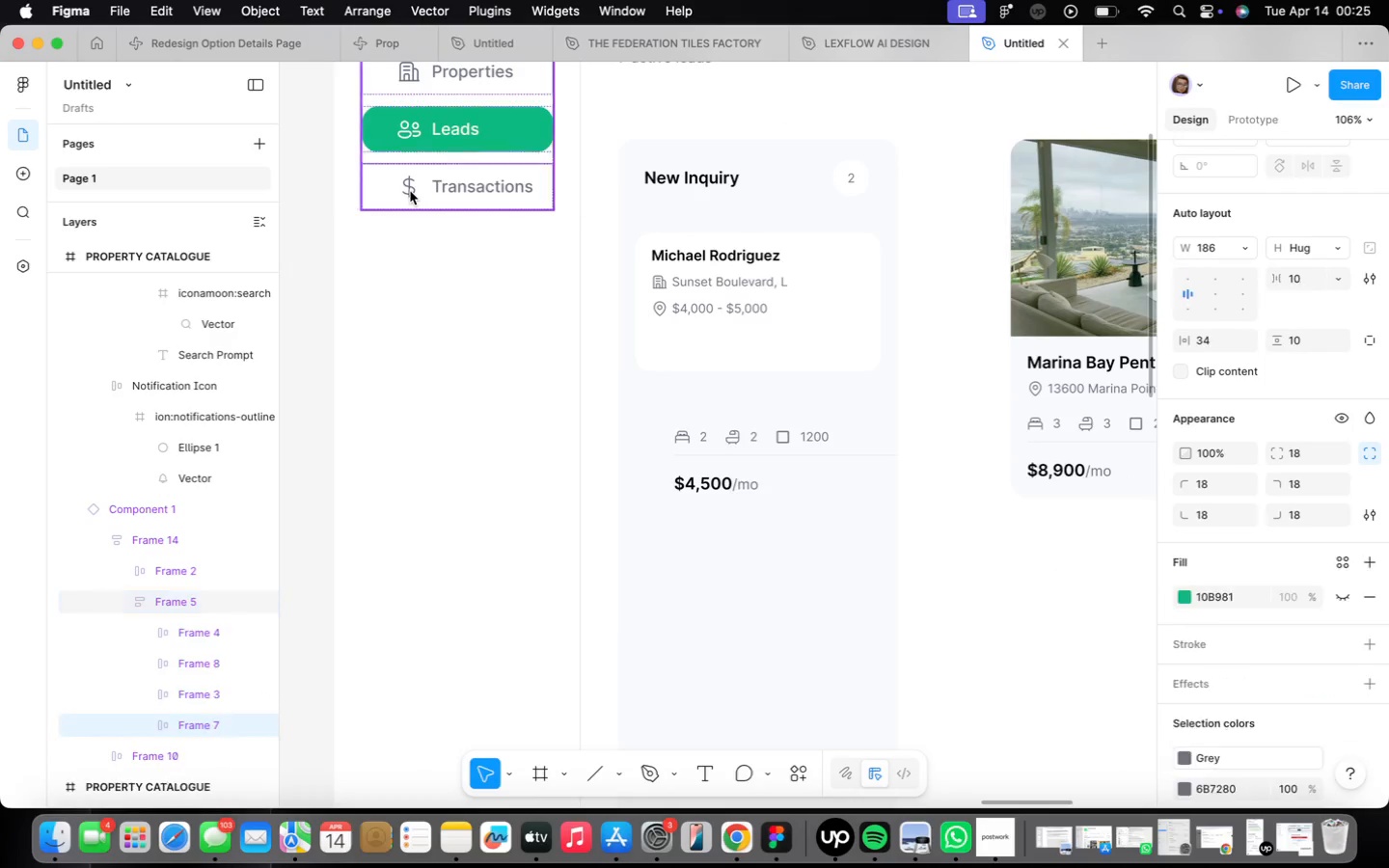 
double_click([410, 191])
 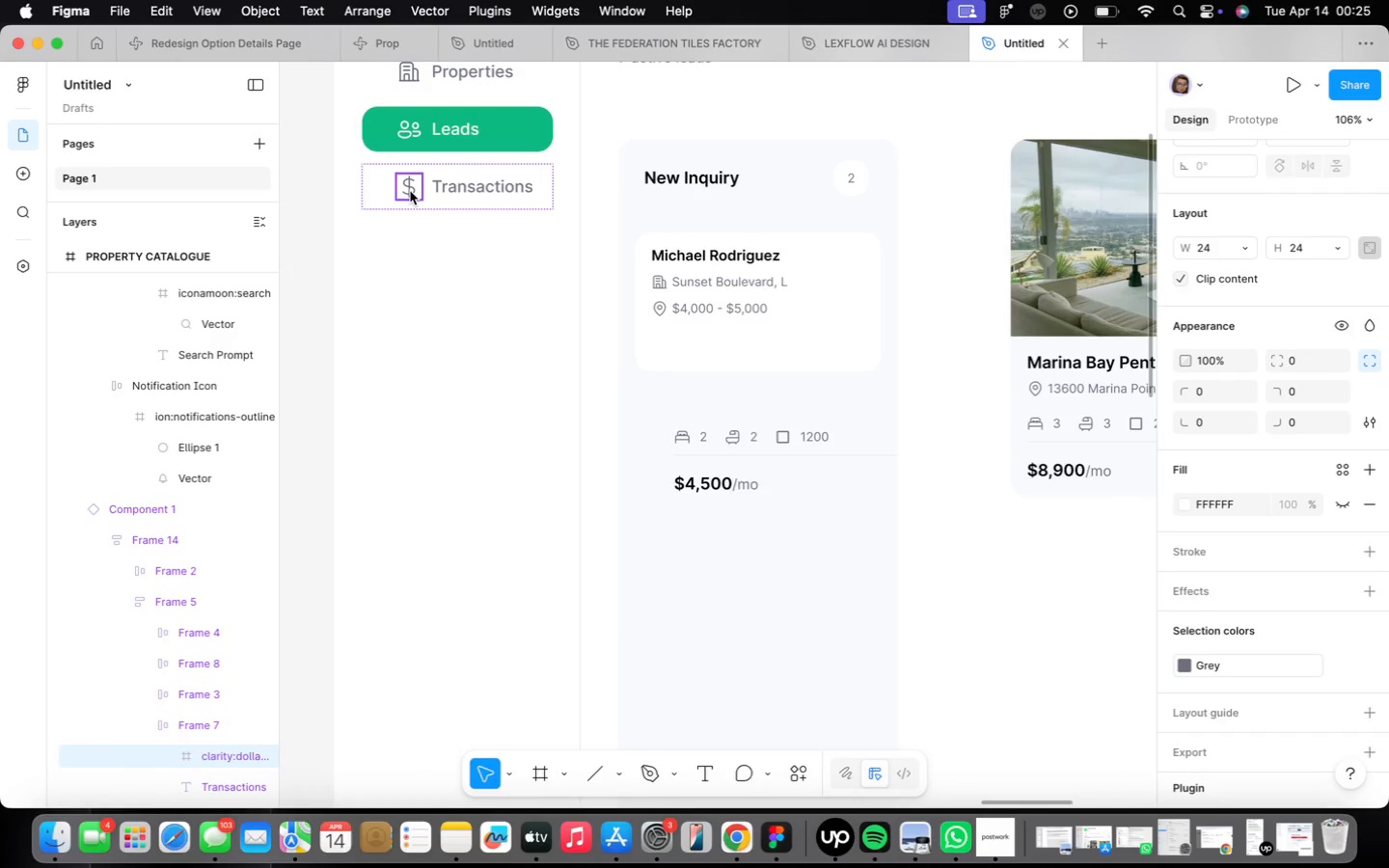 
right_click([410, 191])
 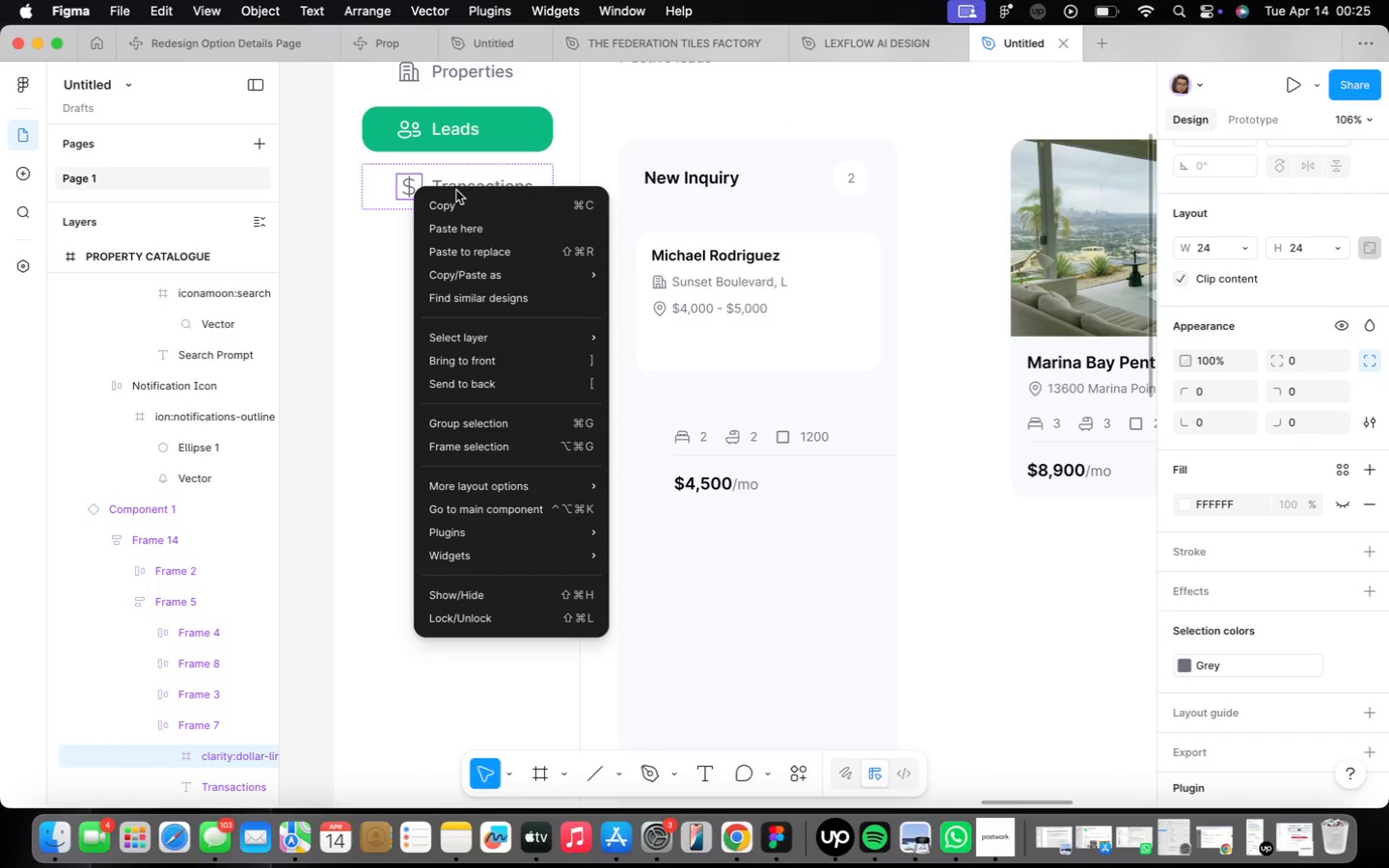 
left_click([460, 192])
 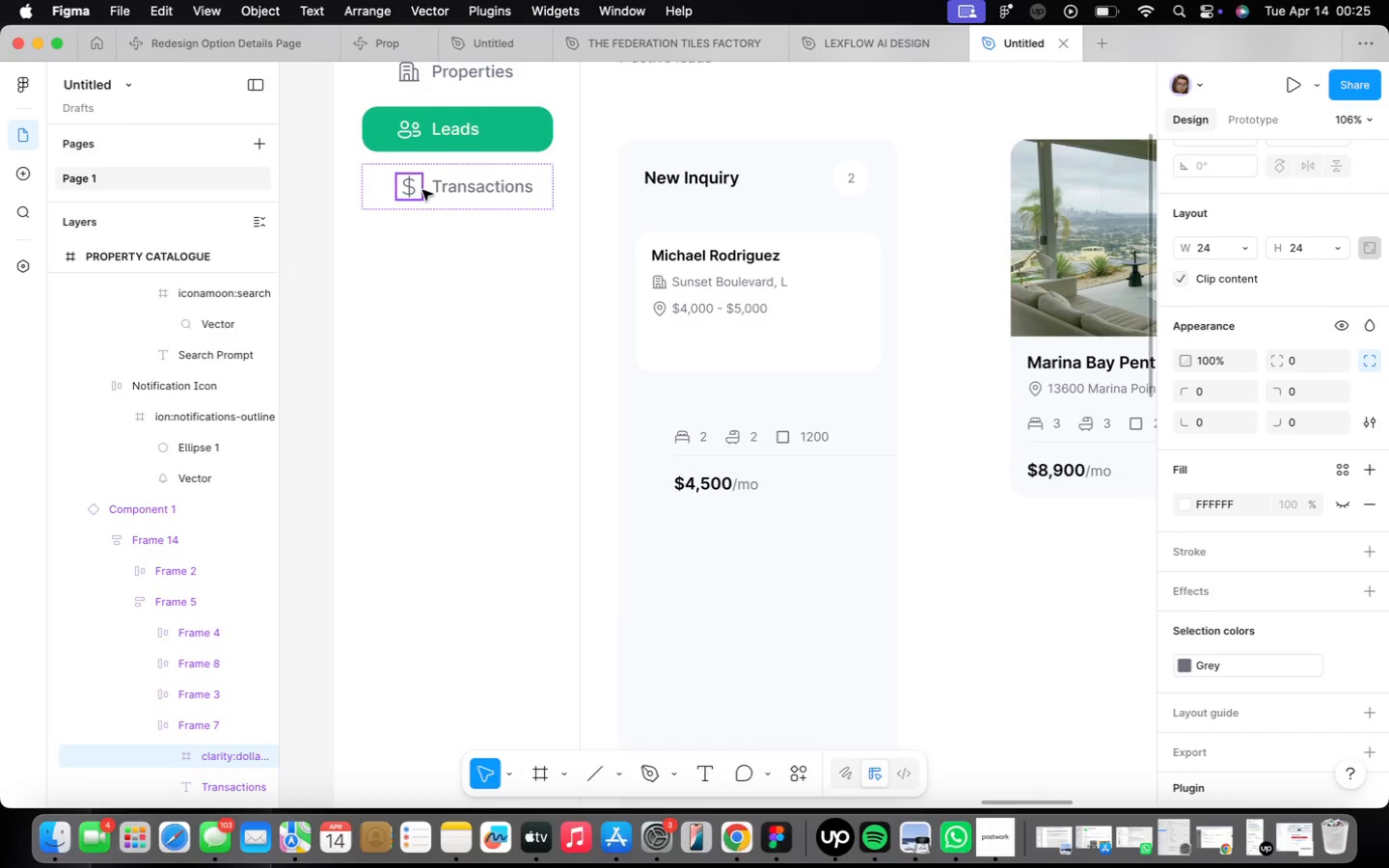 
right_click([422, 190])
 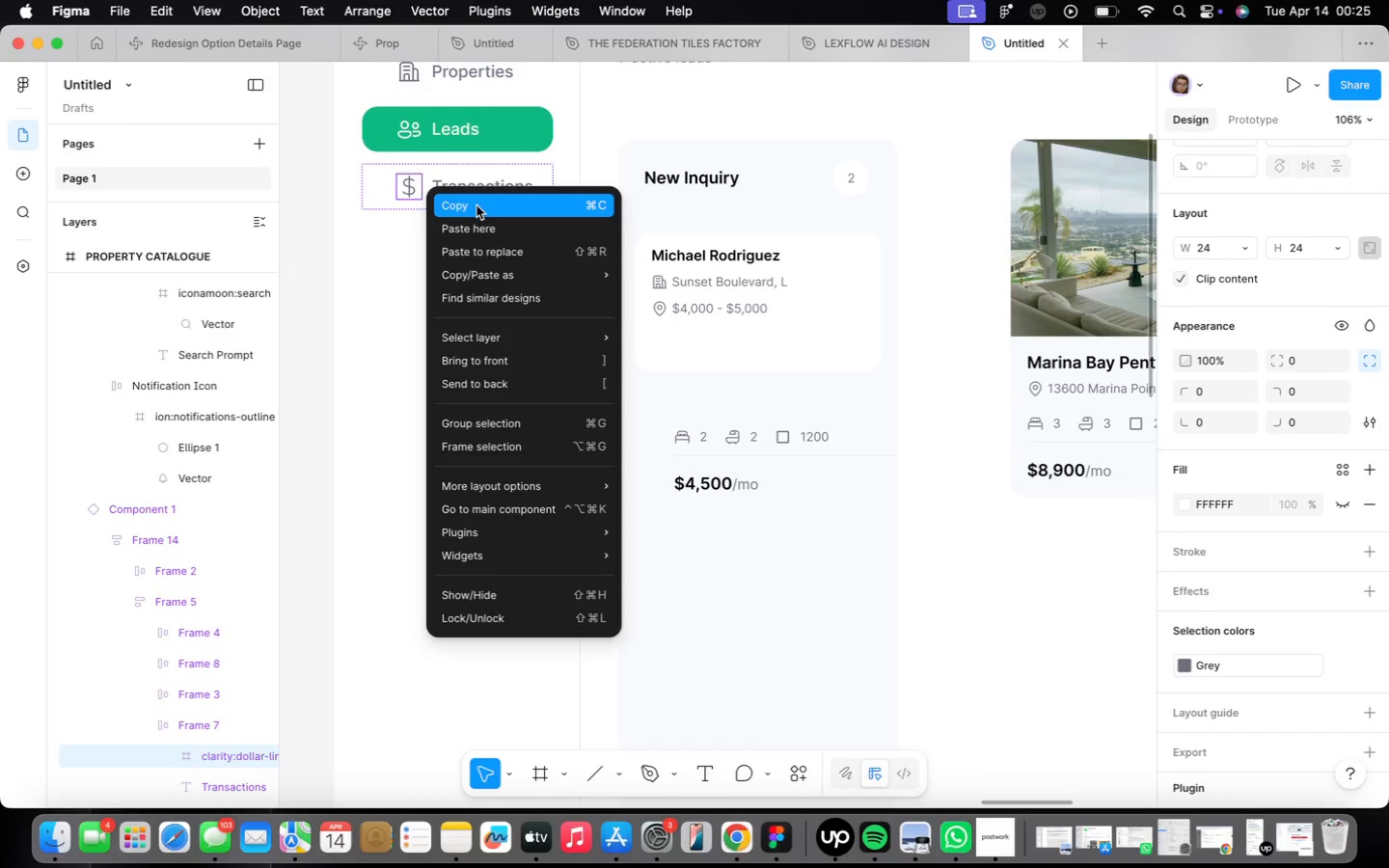 
left_click([477, 205])
 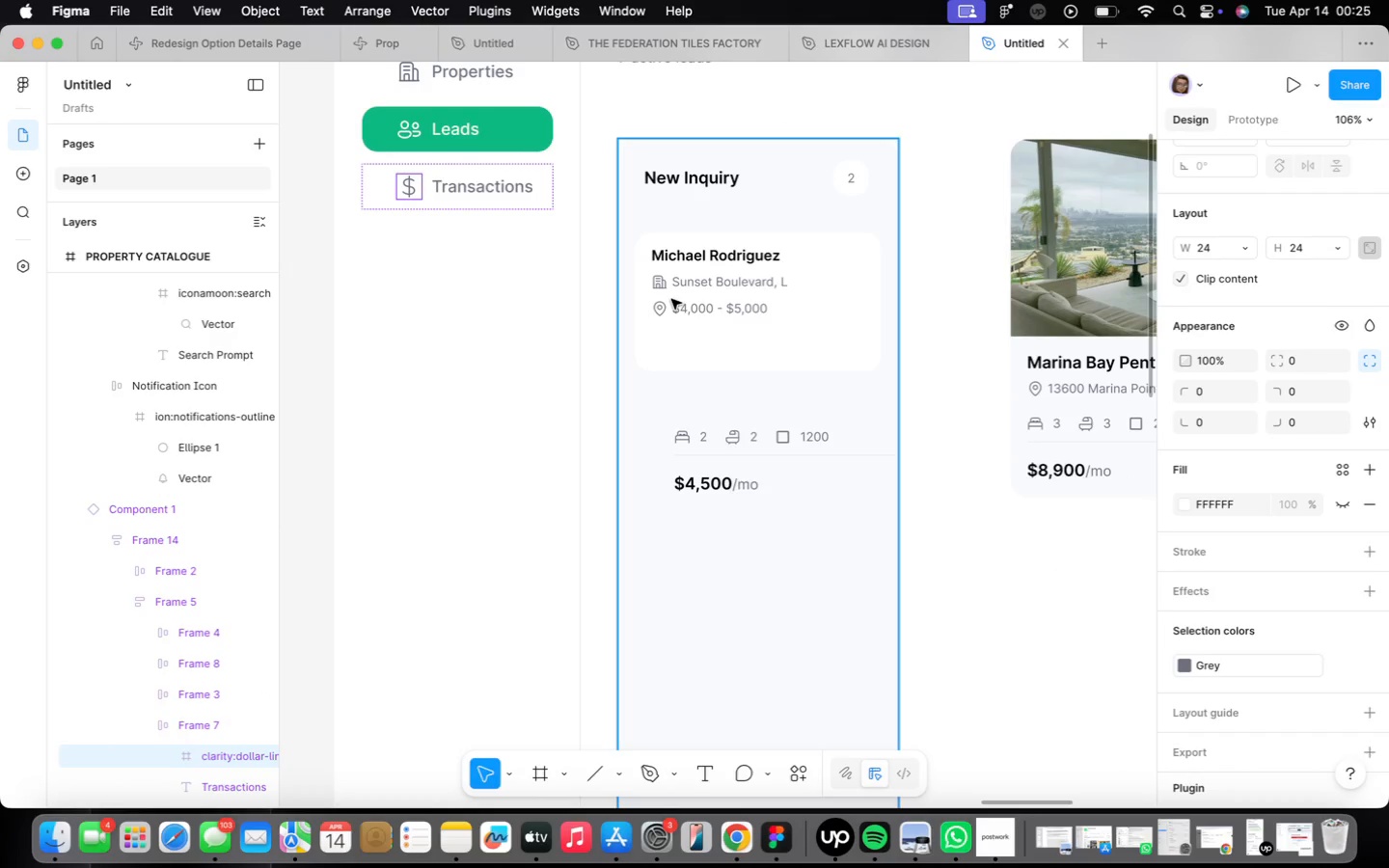 
scroll: coordinate [672, 309], scroll_direction: up, amount: 16.0
 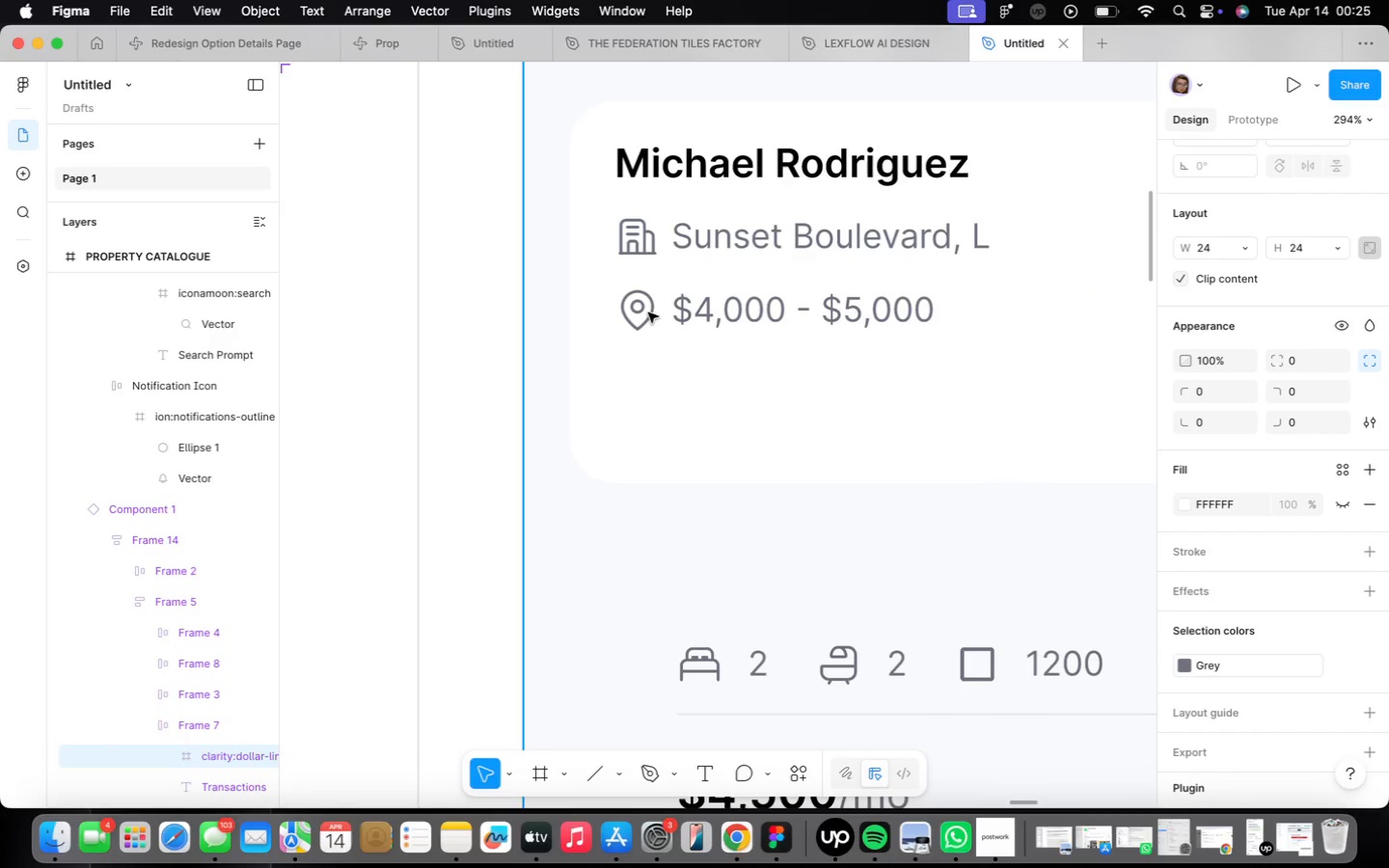 
double_click([648, 312])
 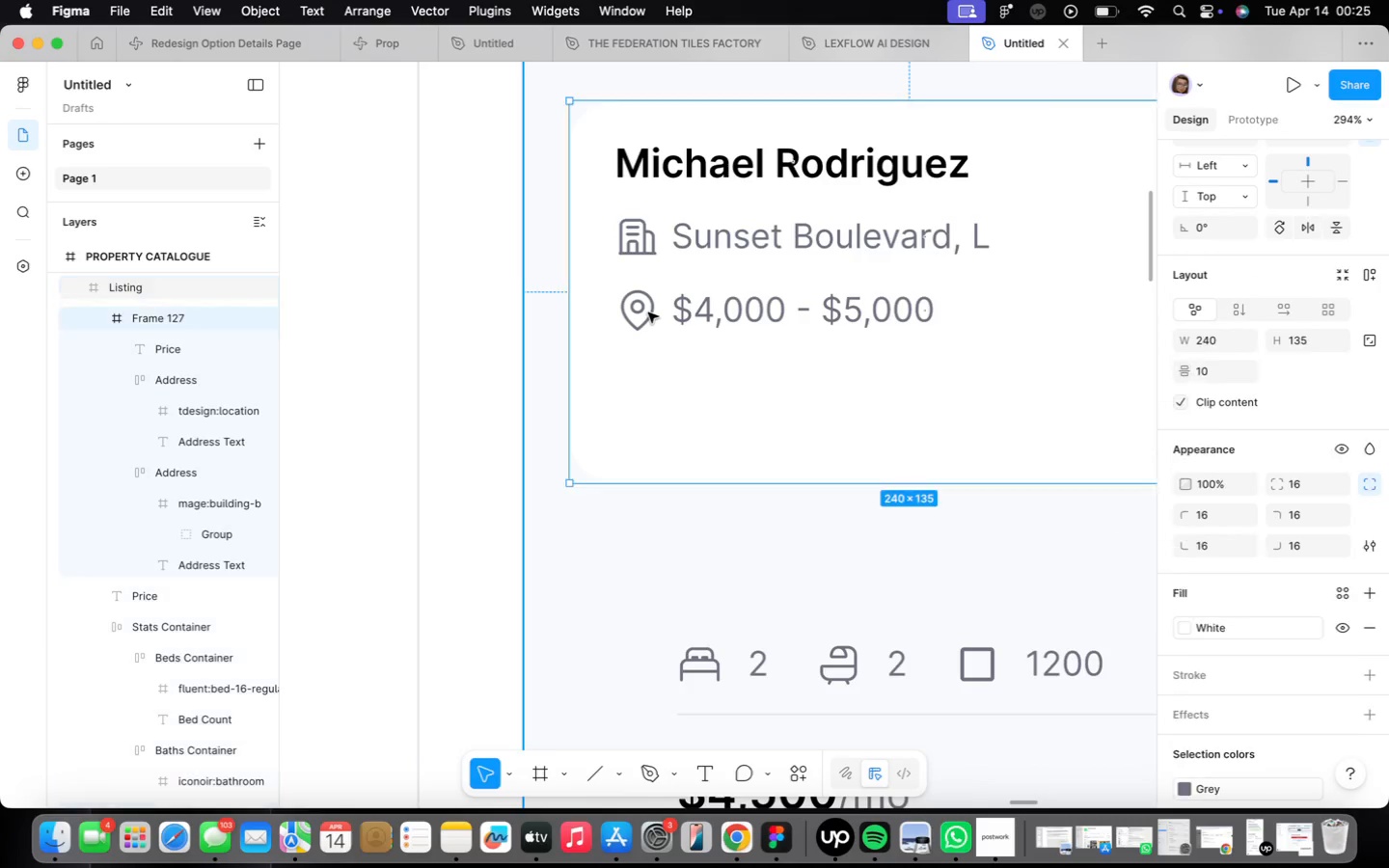 
triple_click([648, 312])
 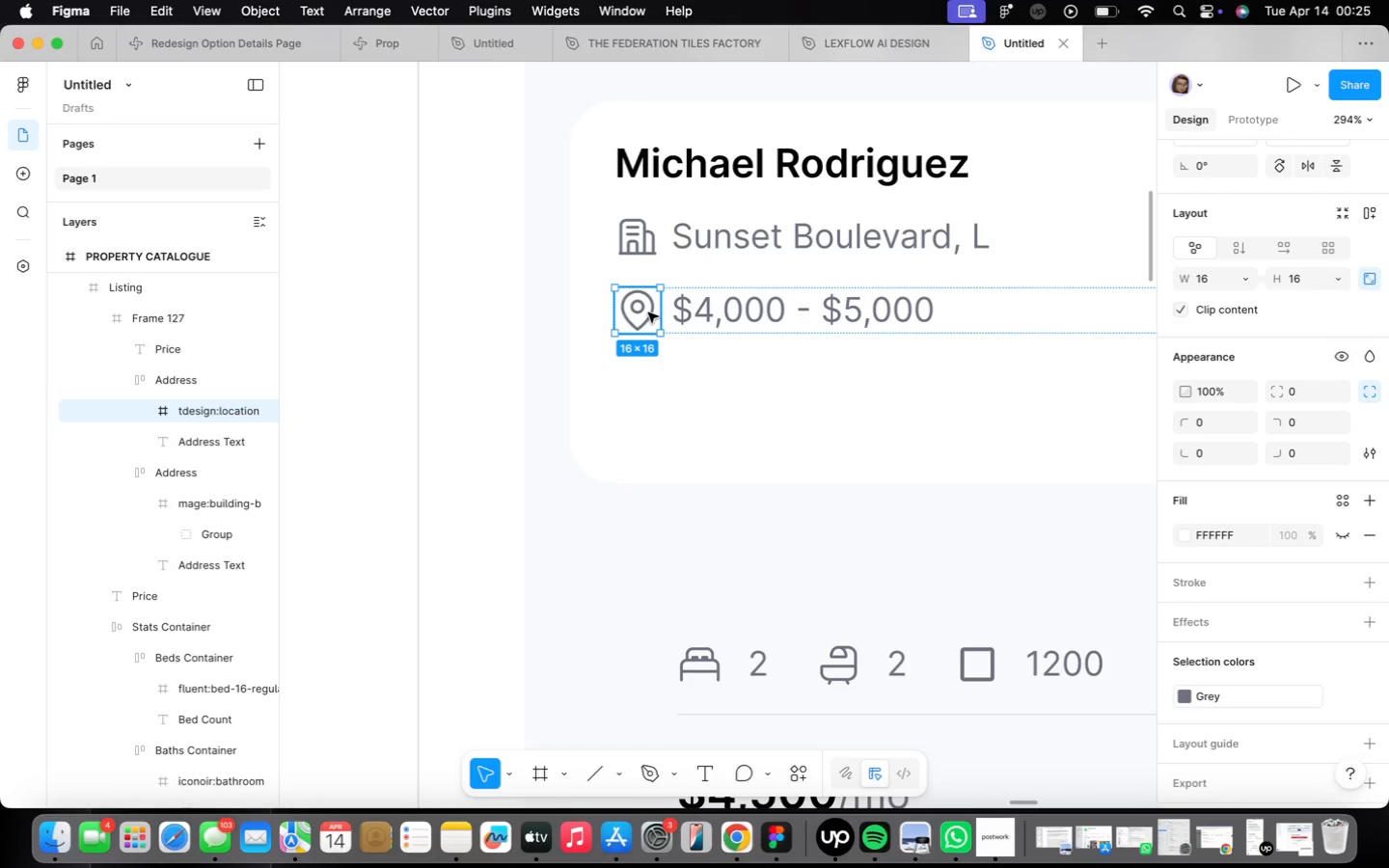 
mouse_move([737, 196])
 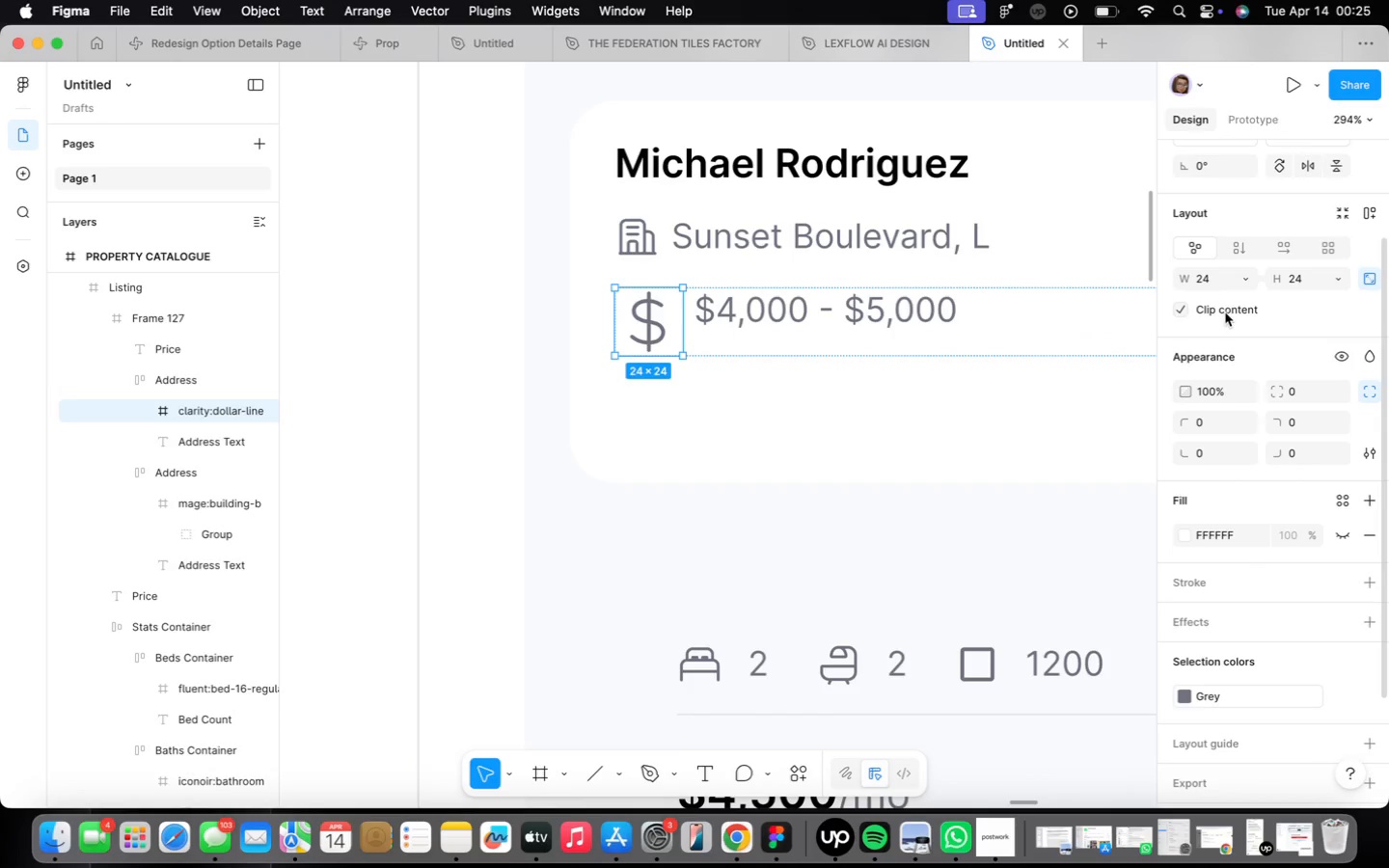 
left_click([1218, 282])
 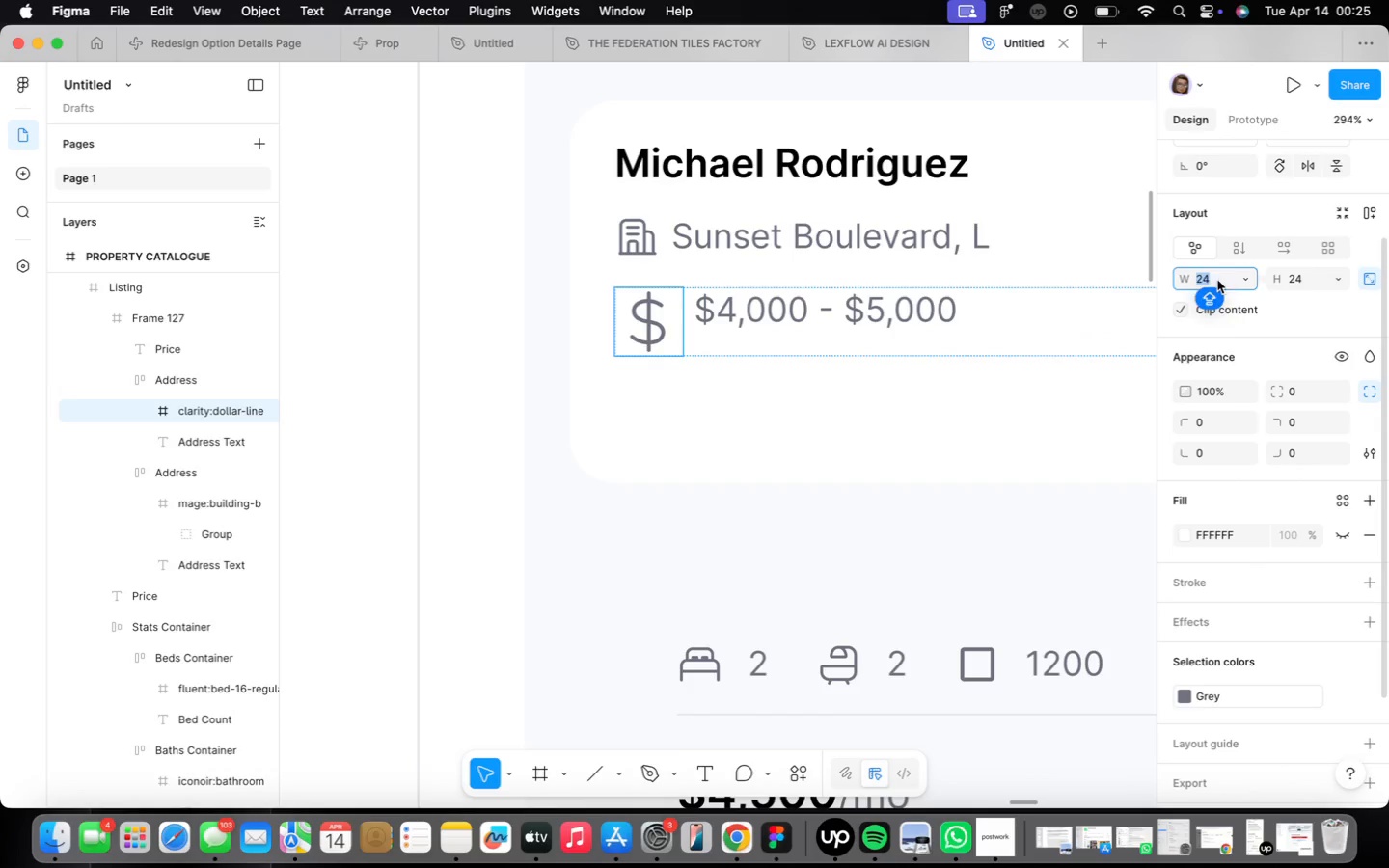 
type(16)
 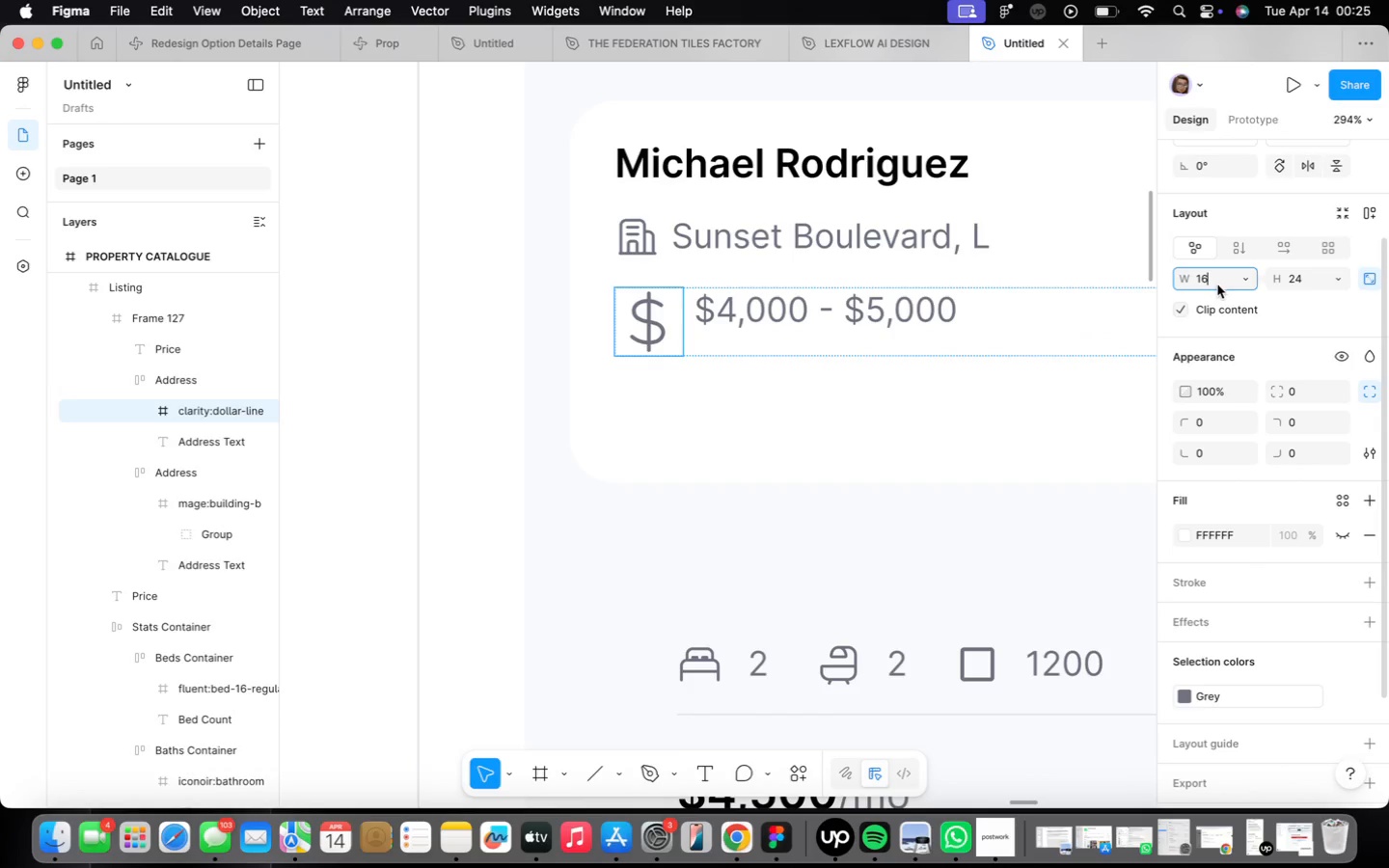 
key(Enter)
 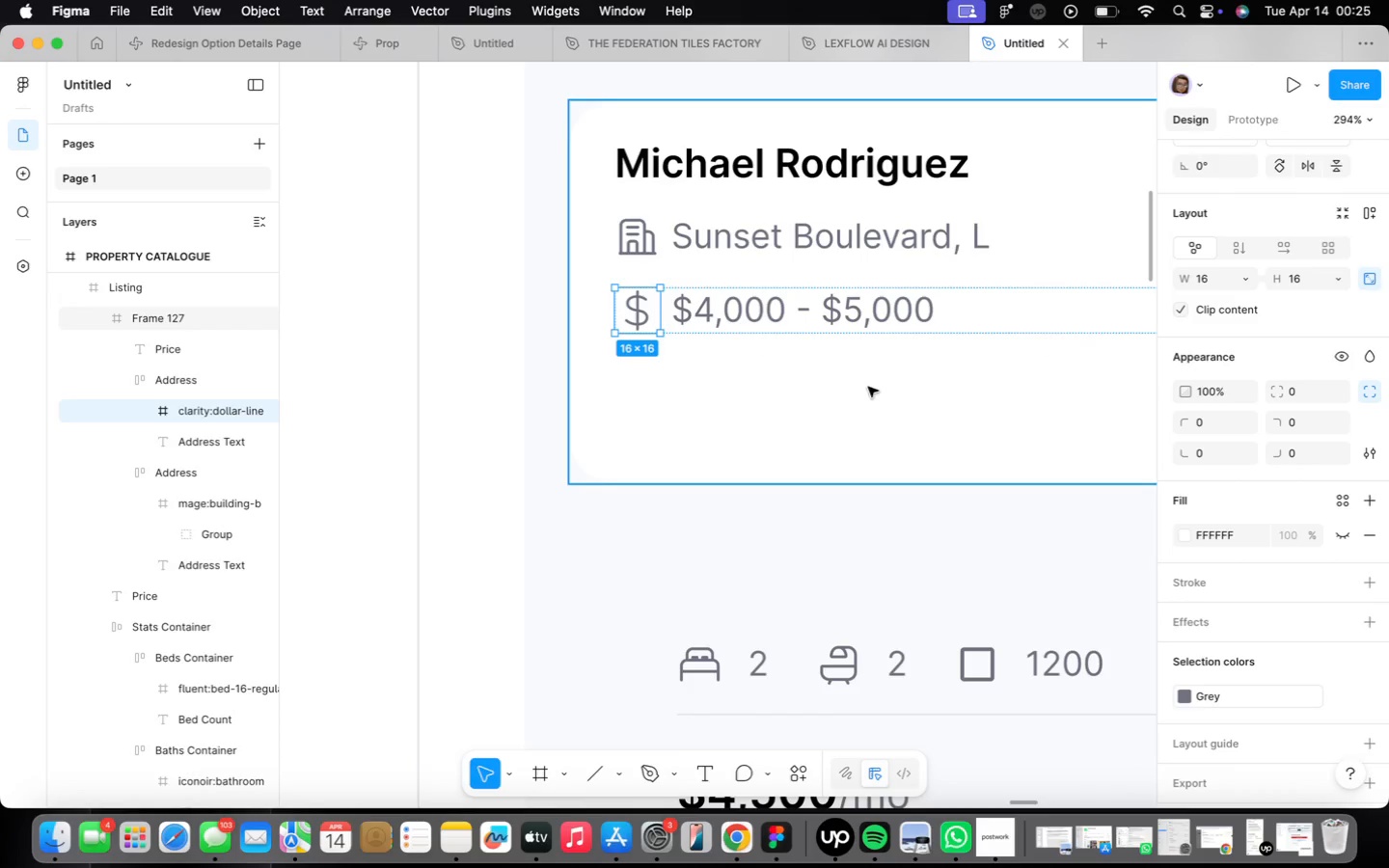 
left_click([845, 396])
 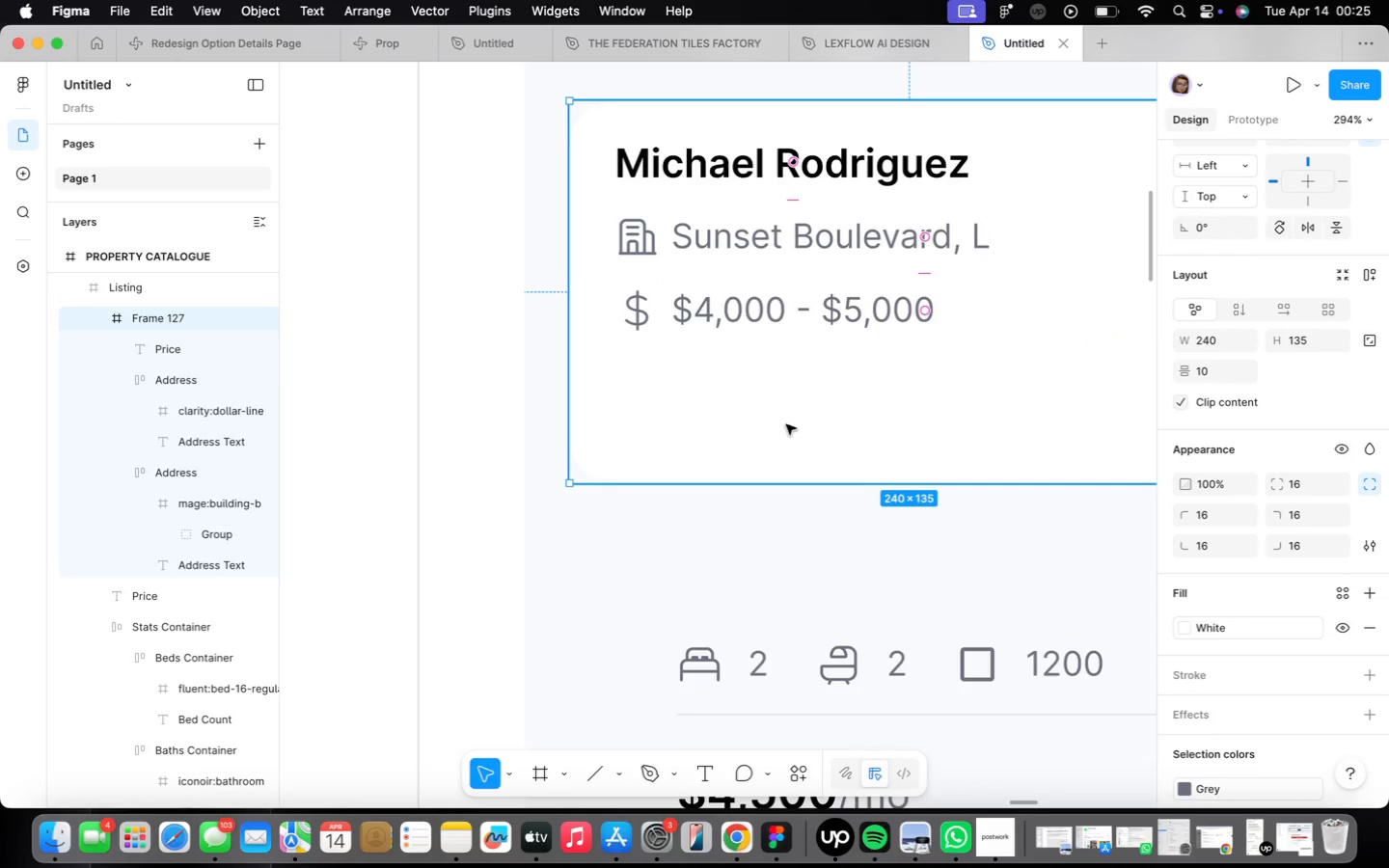 
scroll: coordinate [740, 375], scroll_direction: down, amount: 18.0
 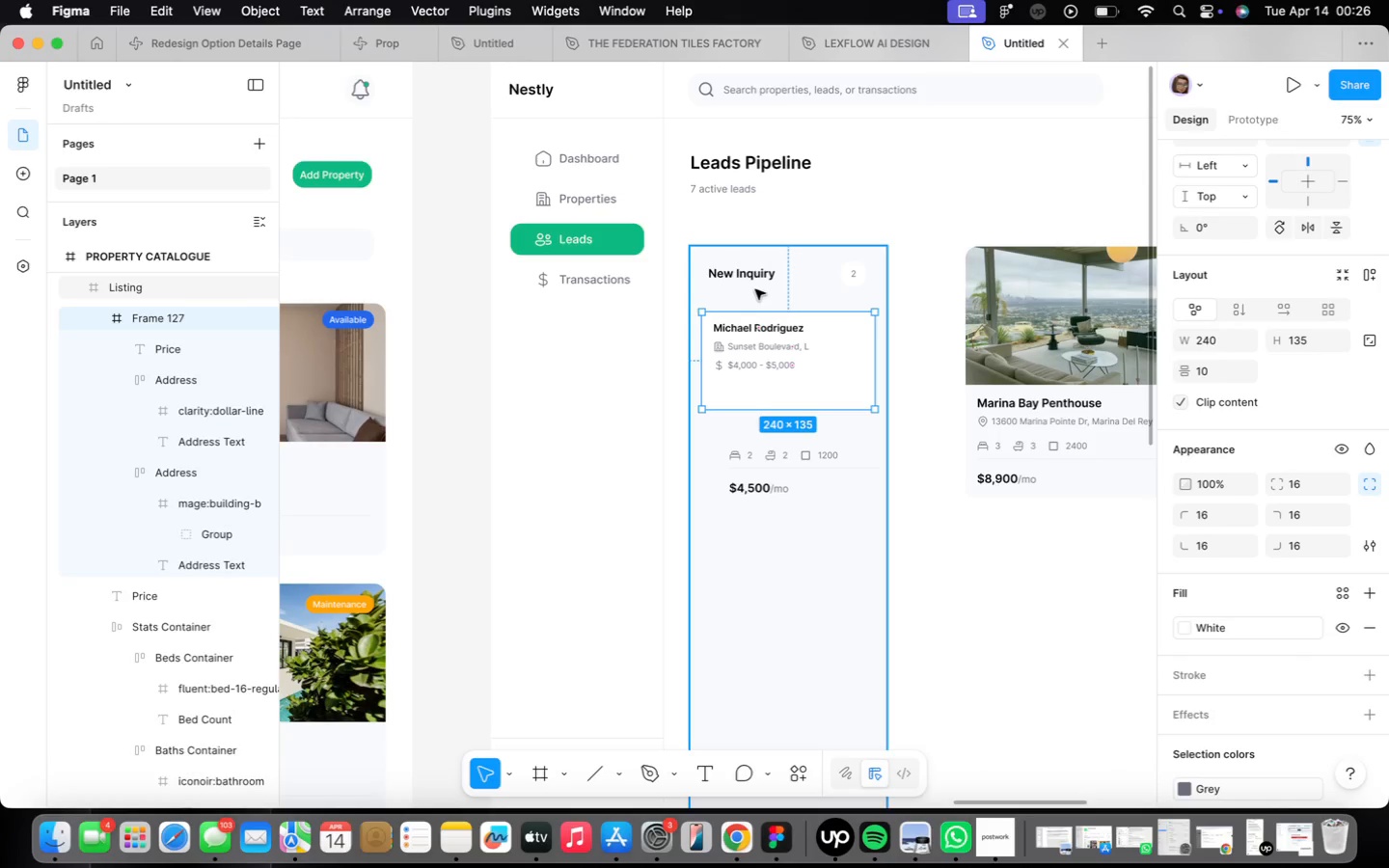 
wait(7.67)
 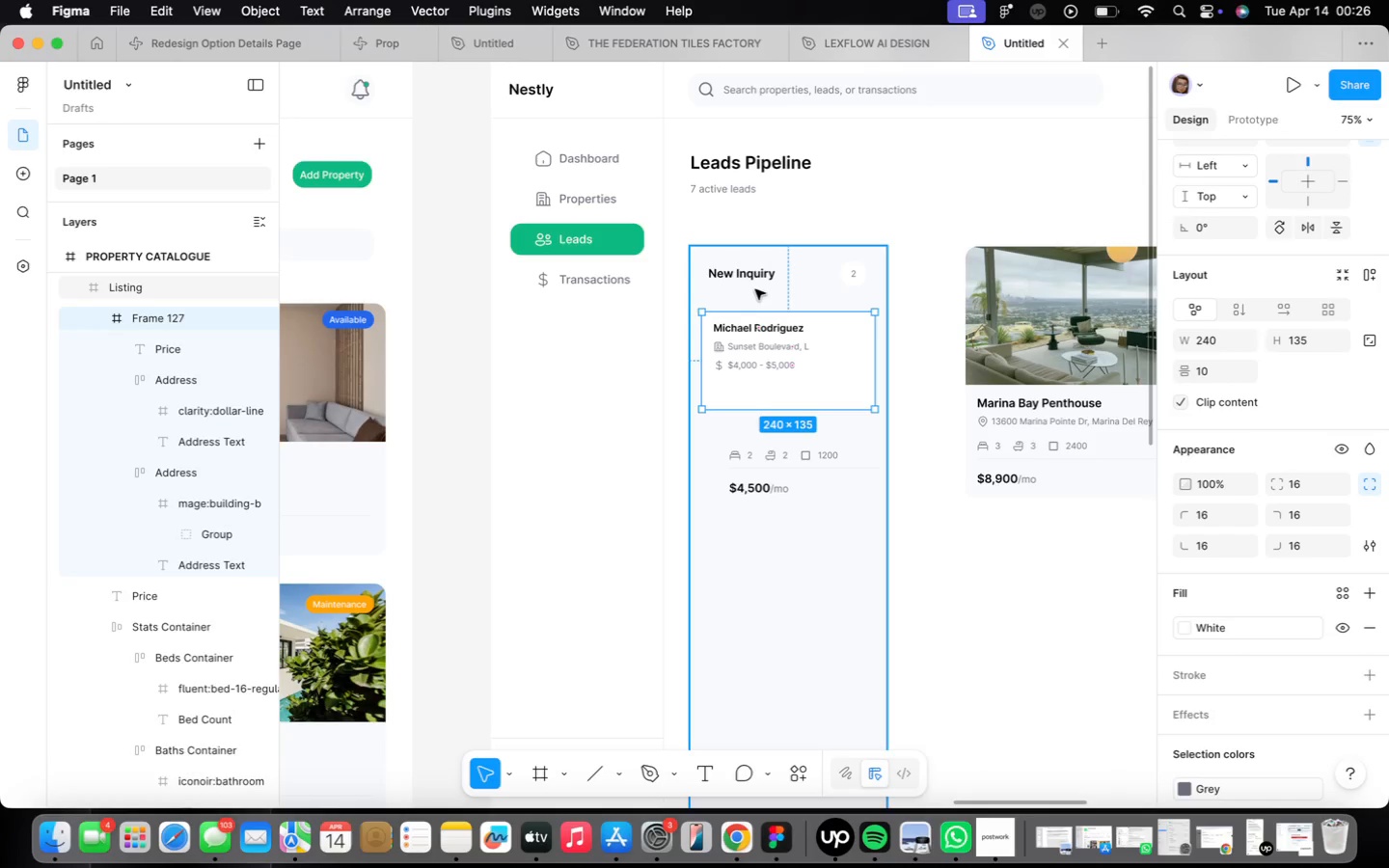 
scroll: coordinate [778, 486], scroll_direction: up, amount: 6.0
 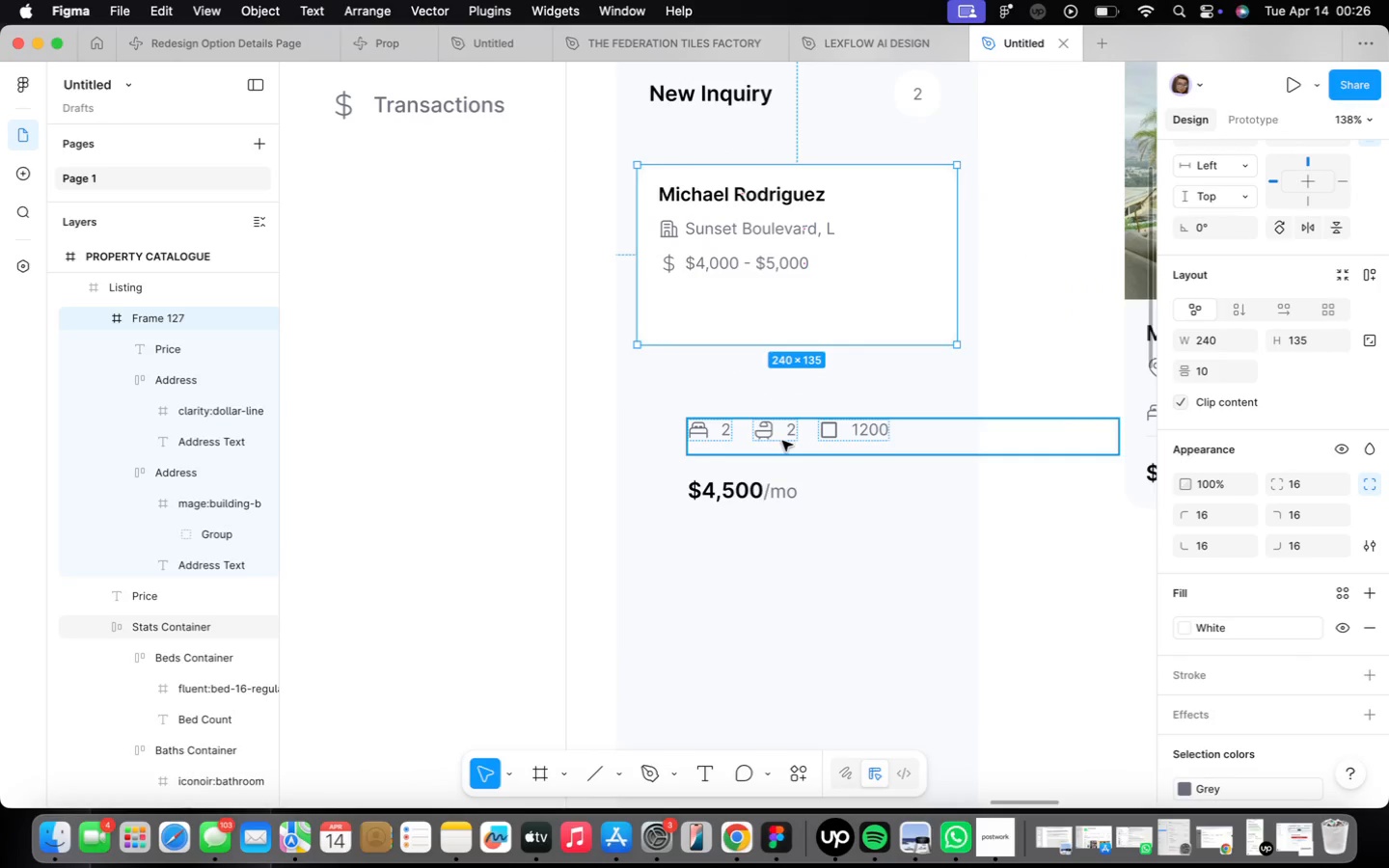 
left_click([782, 441])
 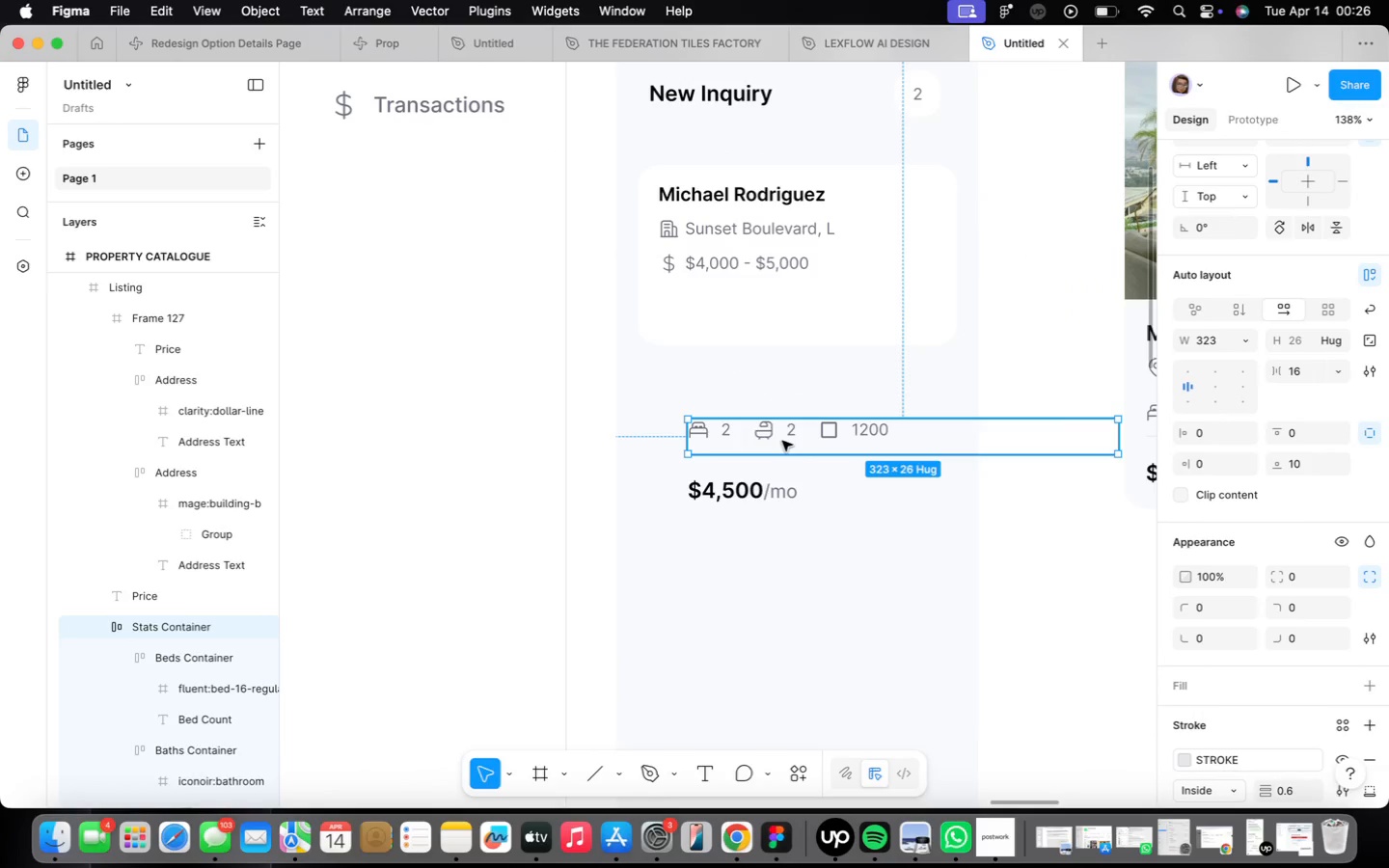 
key(Backspace)
 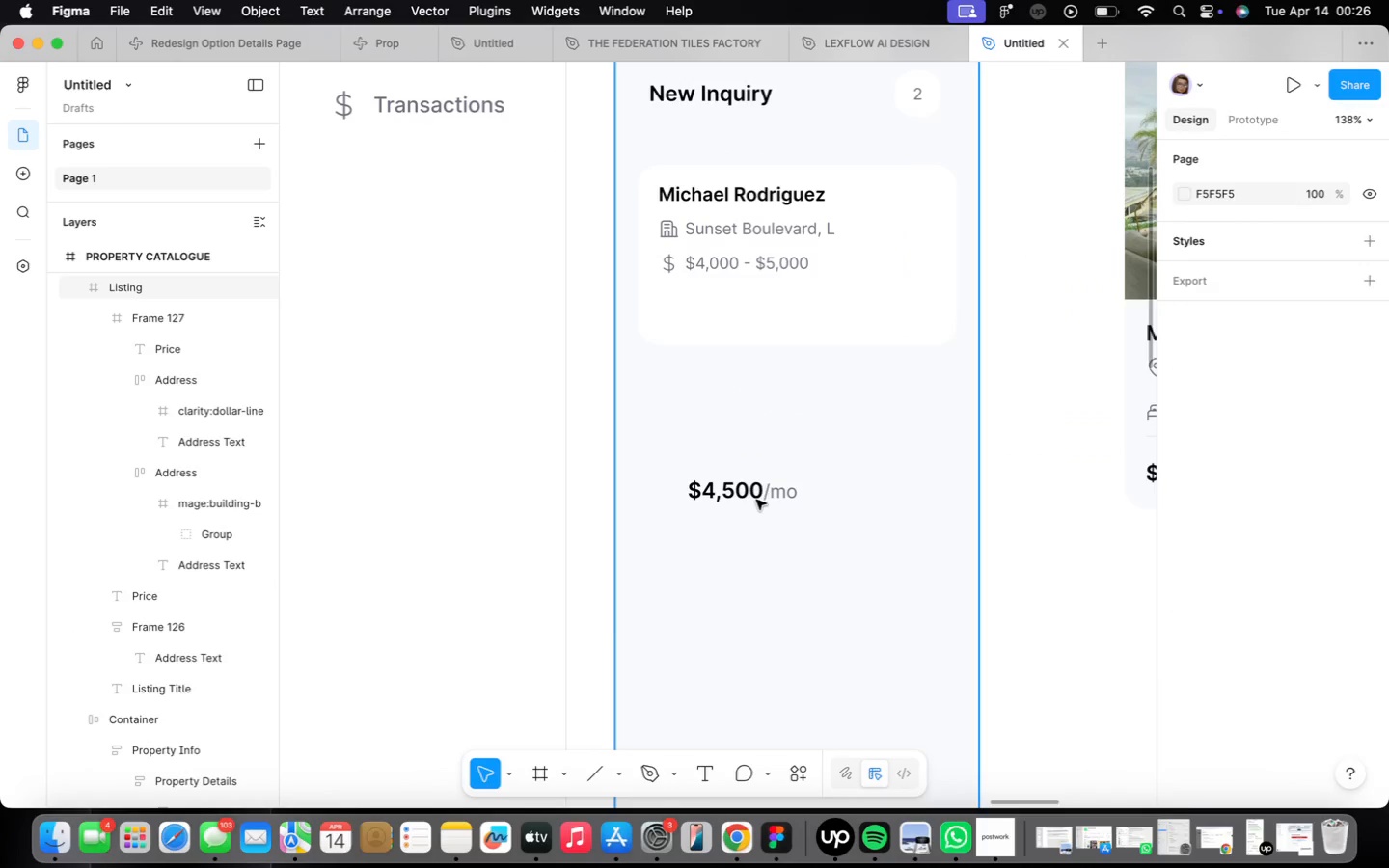 
double_click([755, 497])
 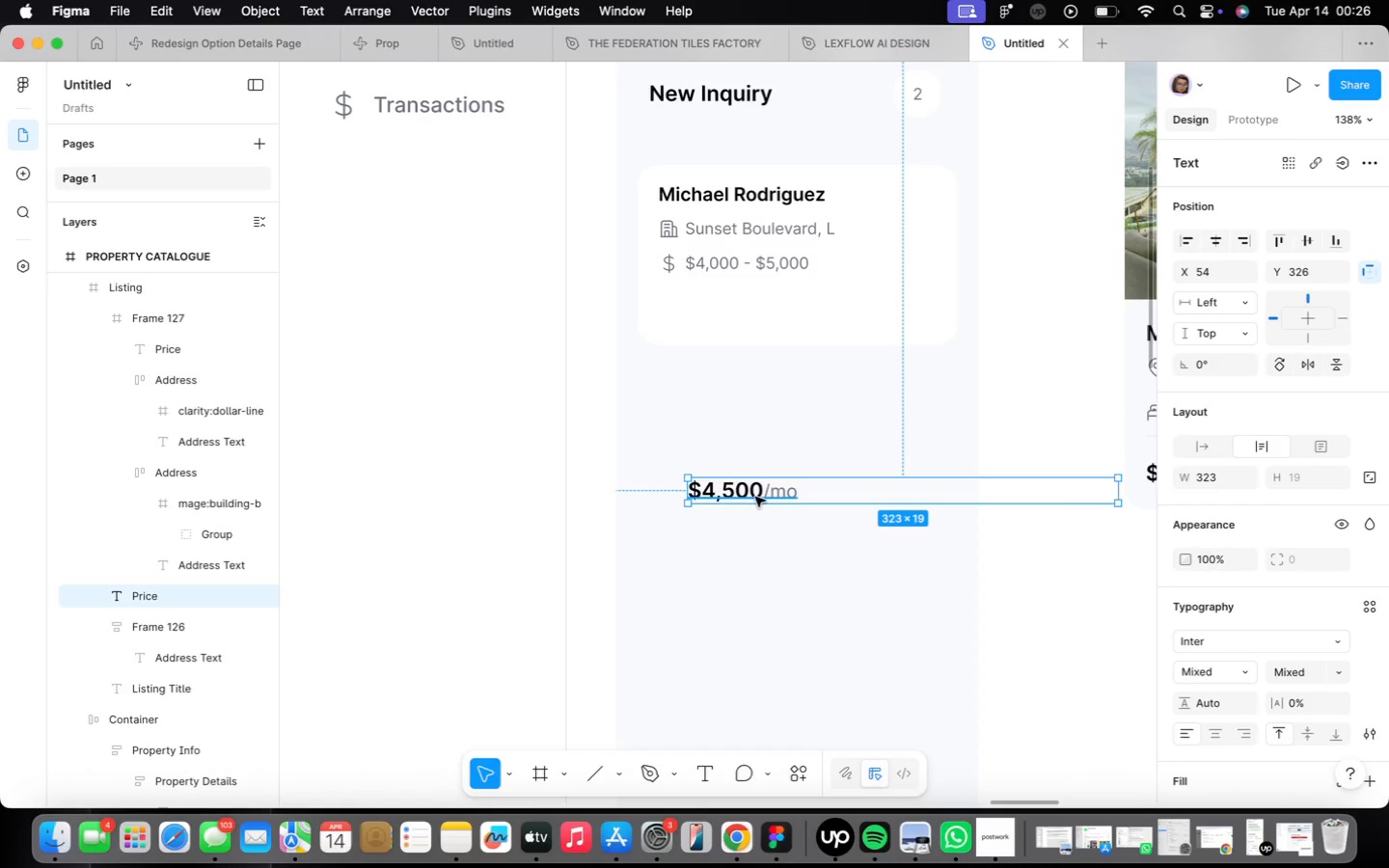 
key(Backspace)
 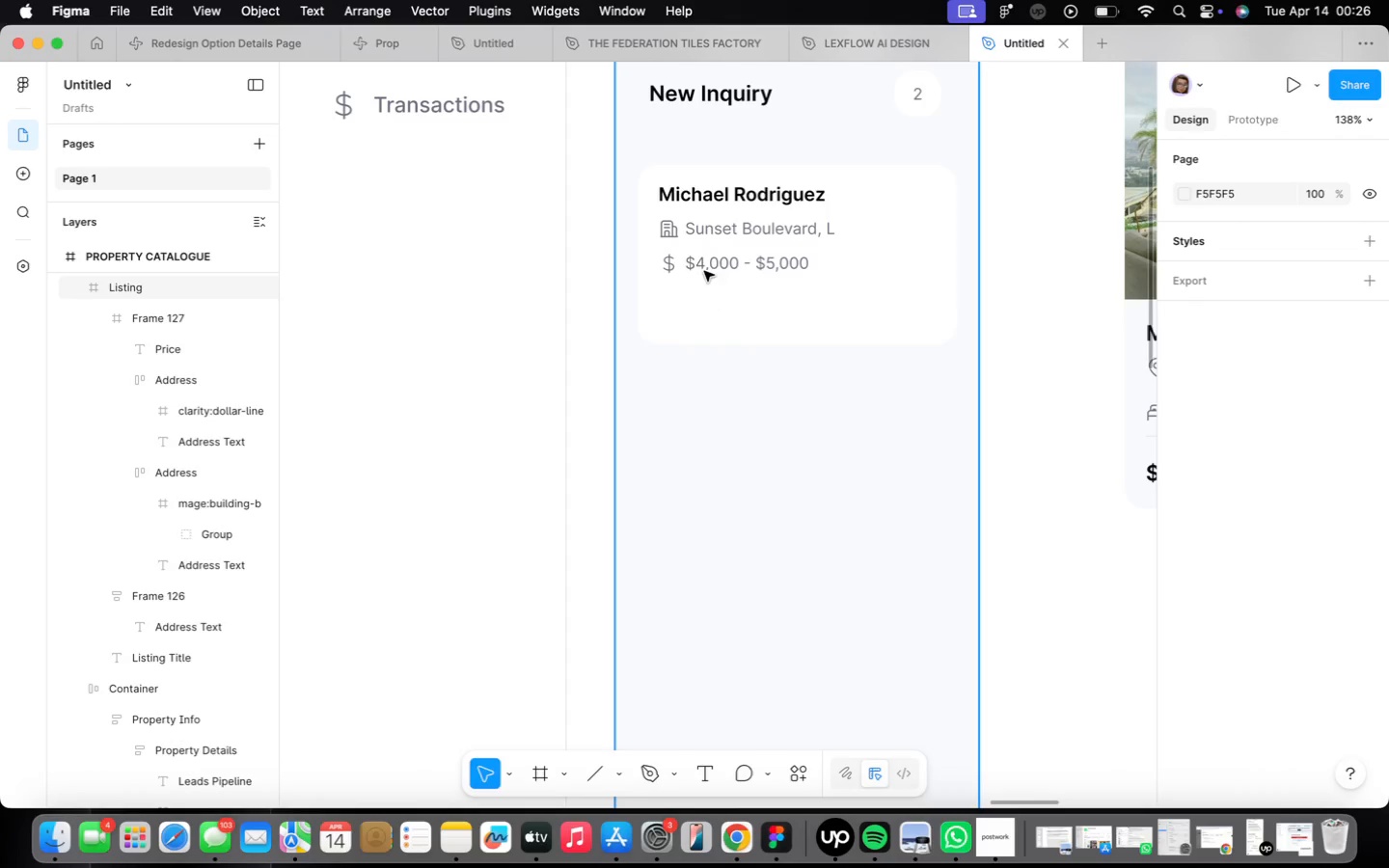 
double_click([703, 268])
 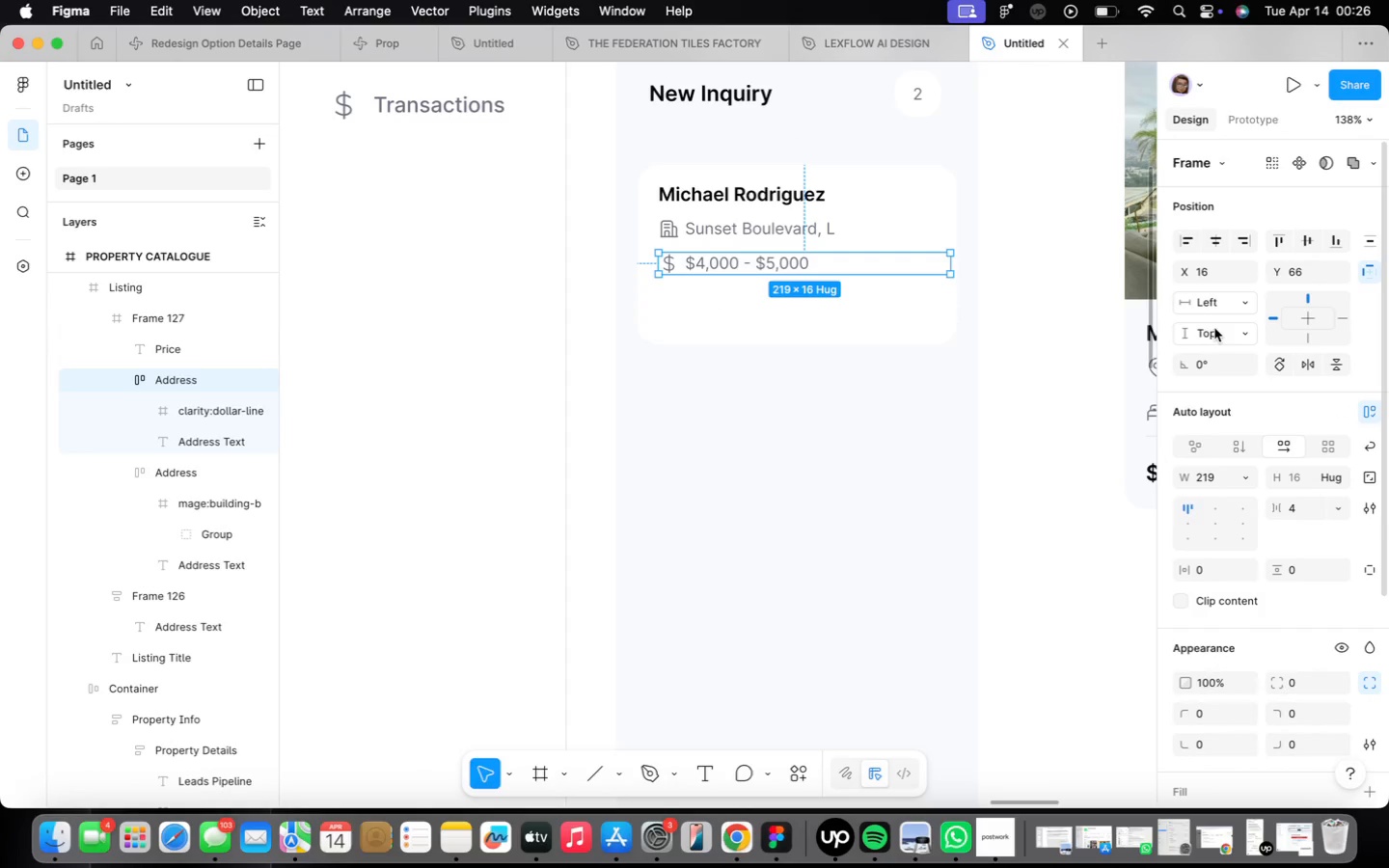 
scroll: coordinate [729, 269], scroll_direction: up, amount: 2.0
 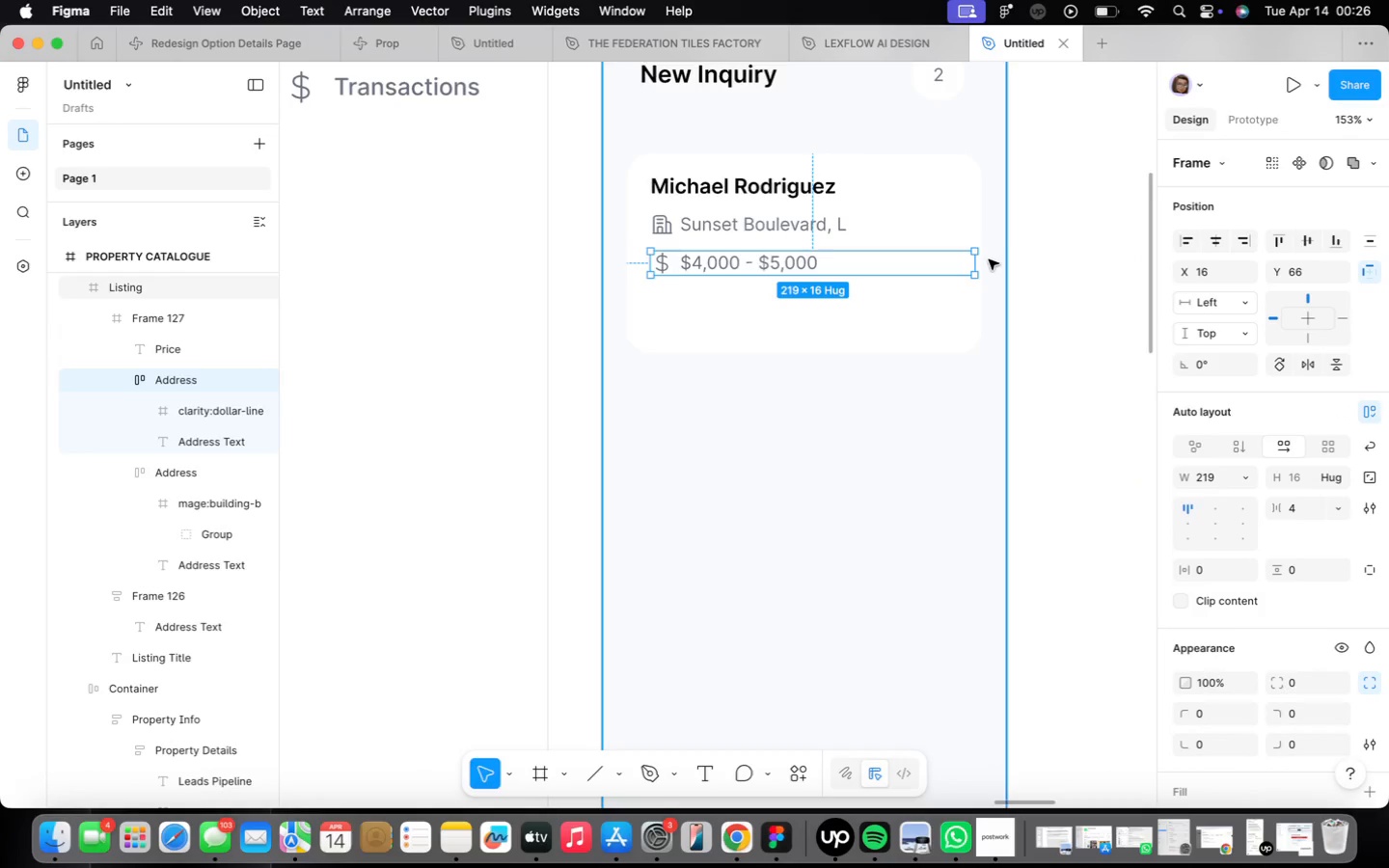 
left_click([981, 259])
 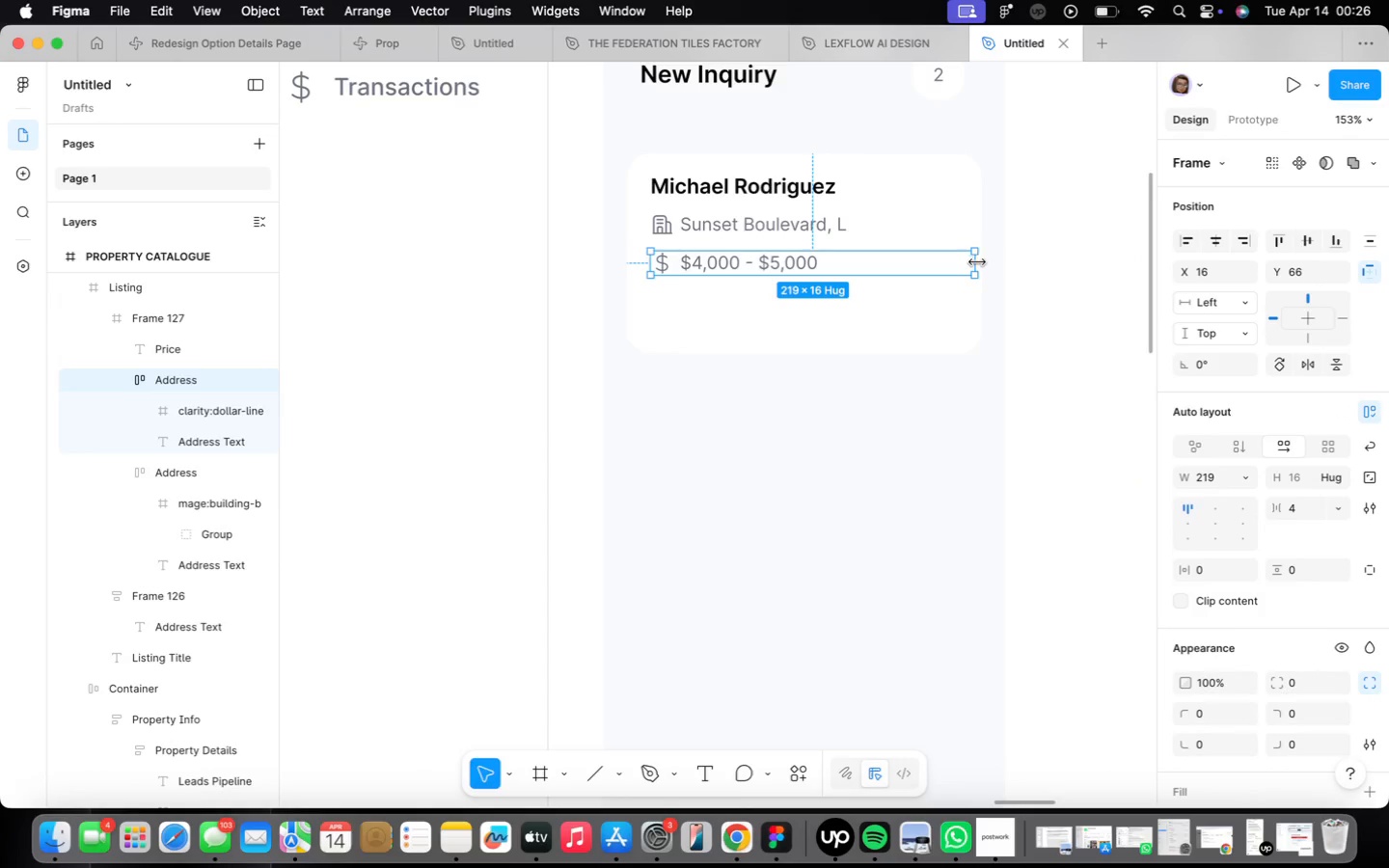 
left_click_drag(start_coordinate=[976, 261], to_coordinate=[834, 265])
 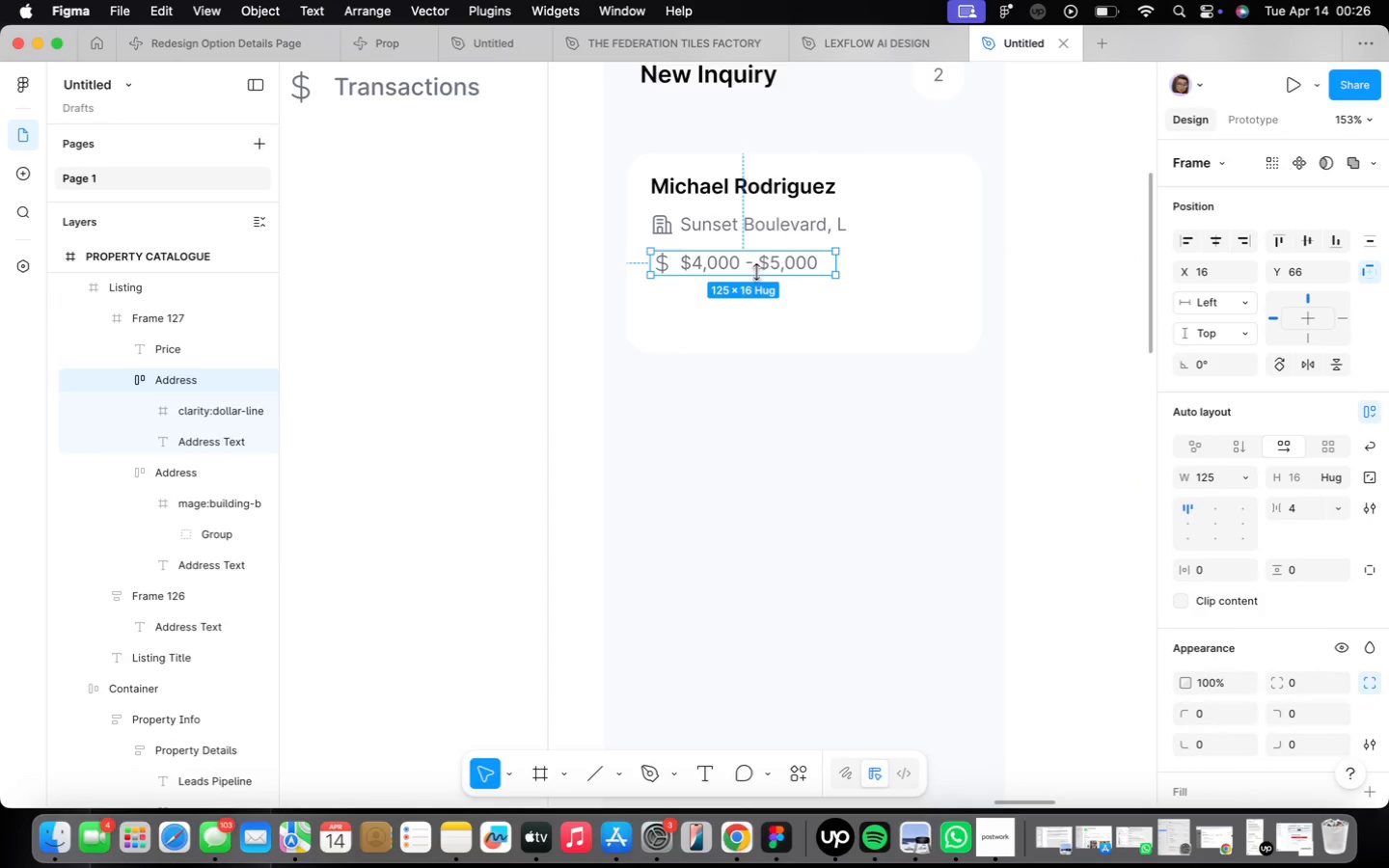 
right_click([755, 271])
 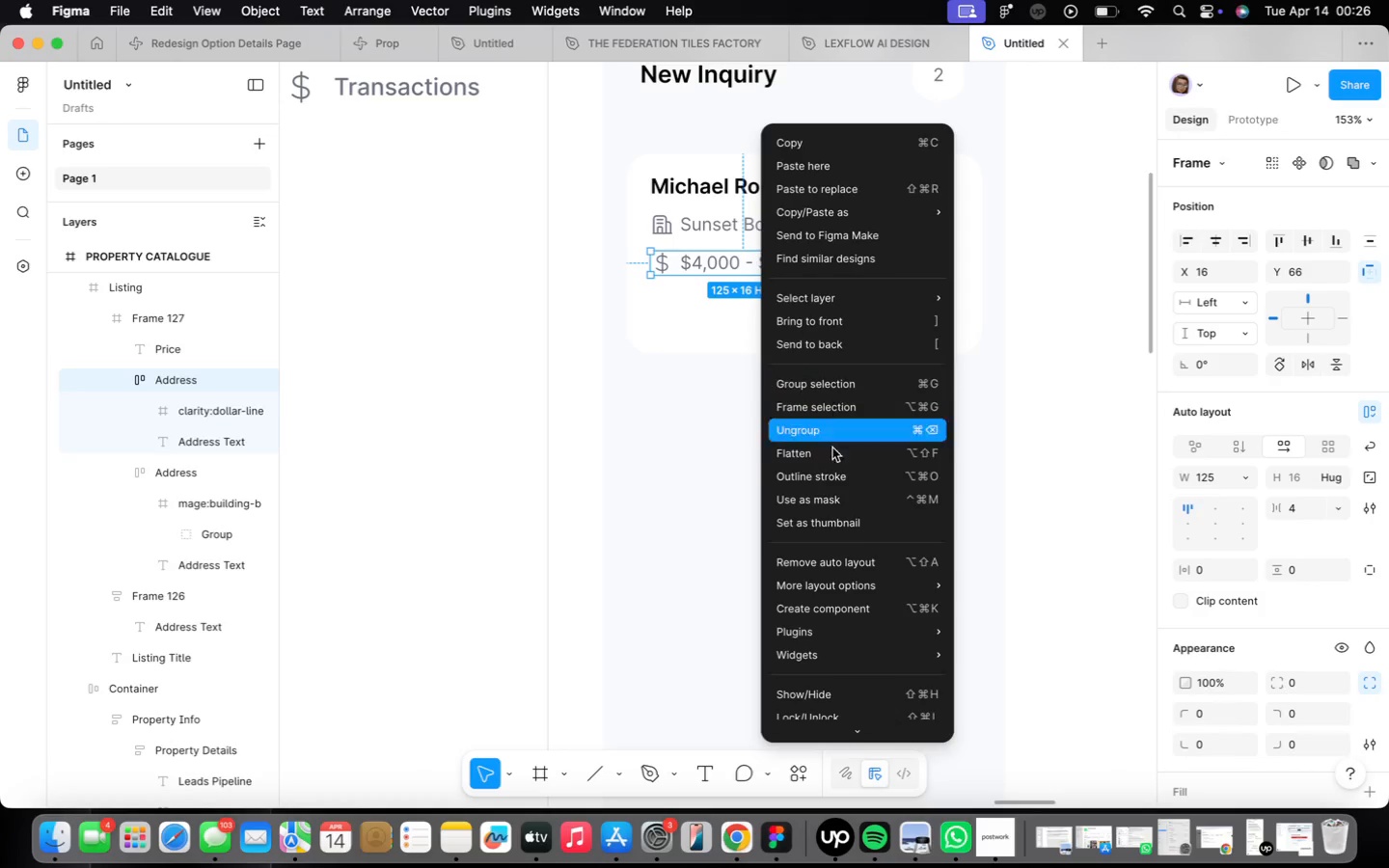 
left_click([832, 434])
 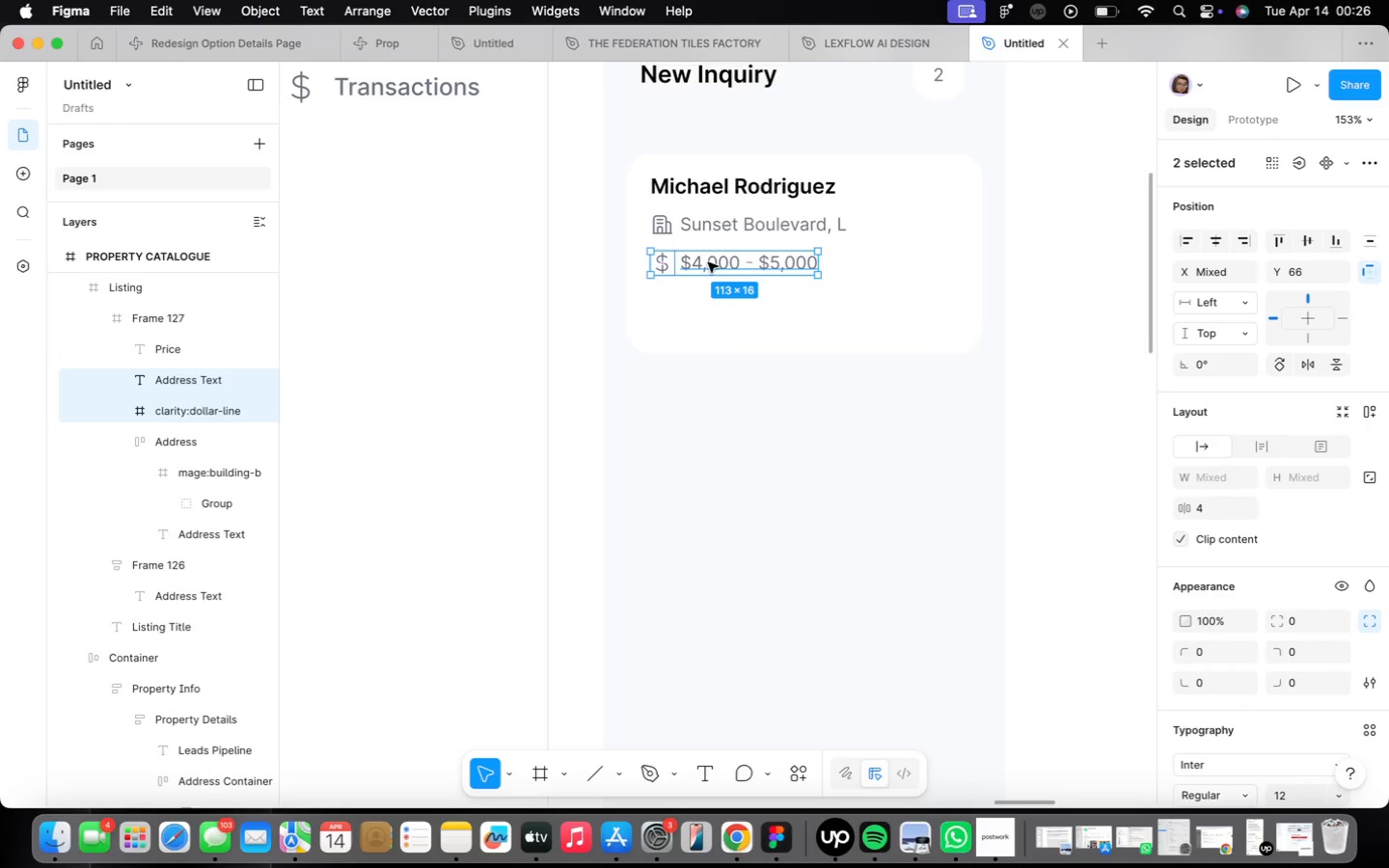 
key(Shift+ShiftLeft)
 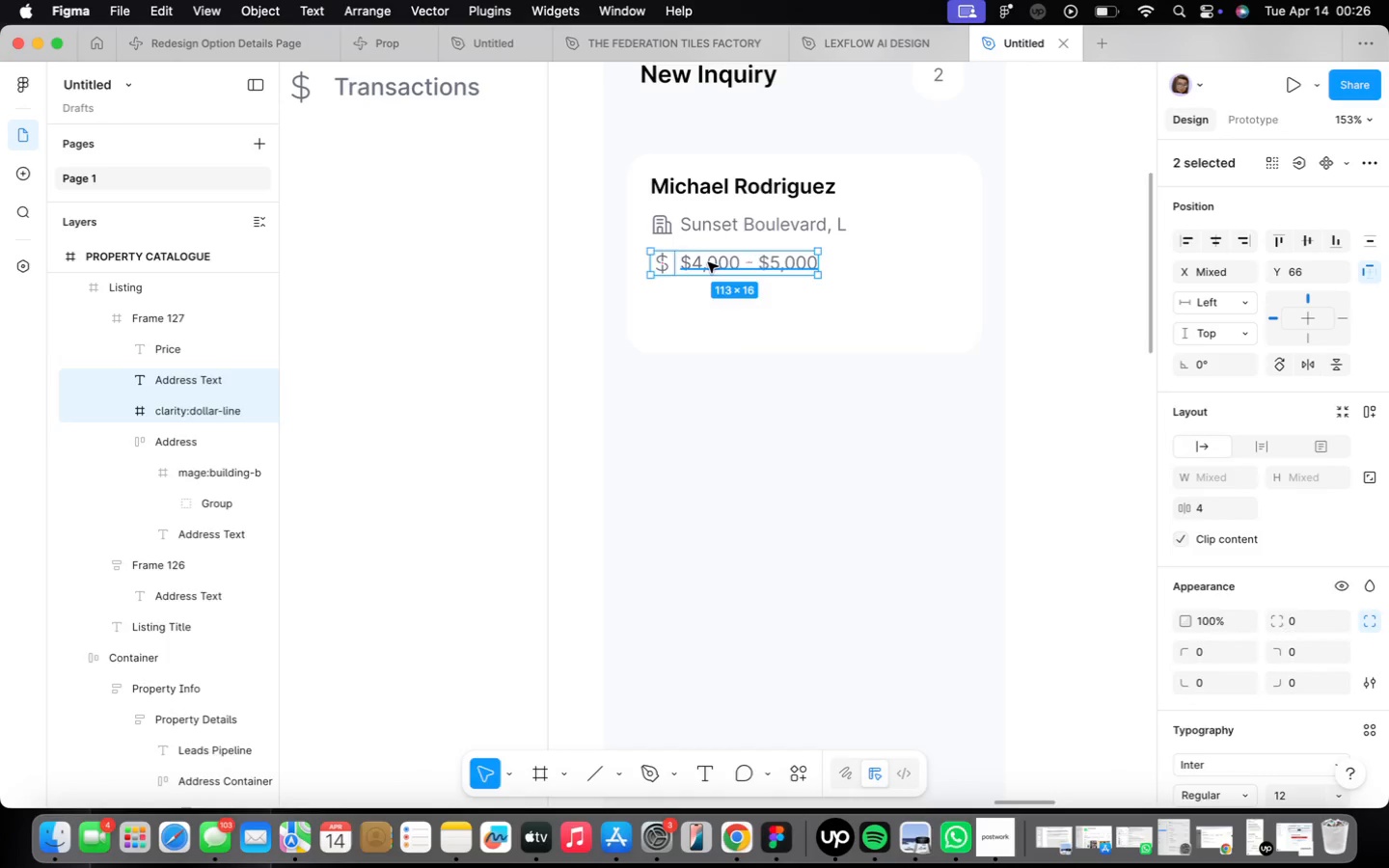 
key(Shift+A)
 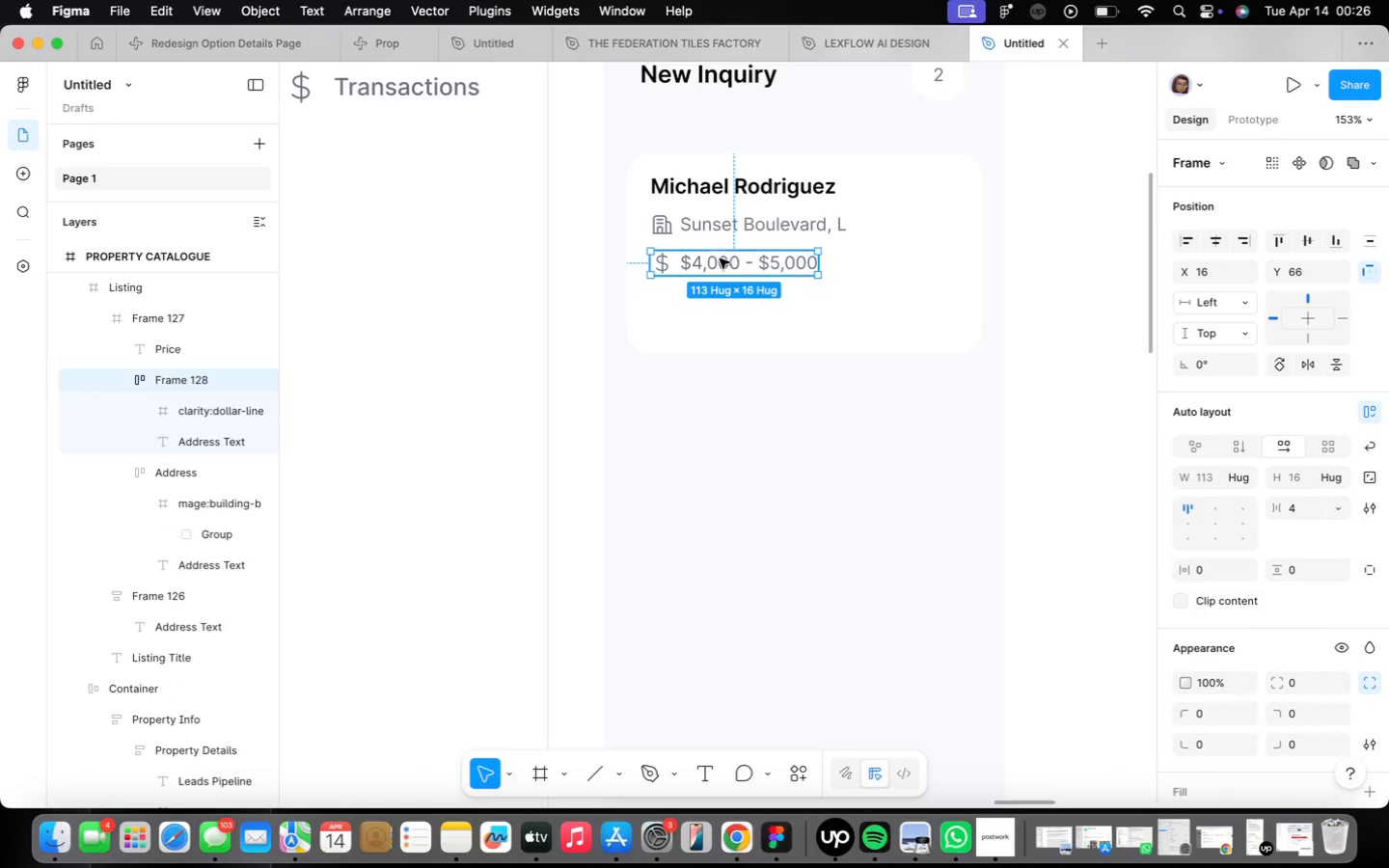 
scroll: coordinate [721, 262], scroll_direction: up, amount: 4.0
 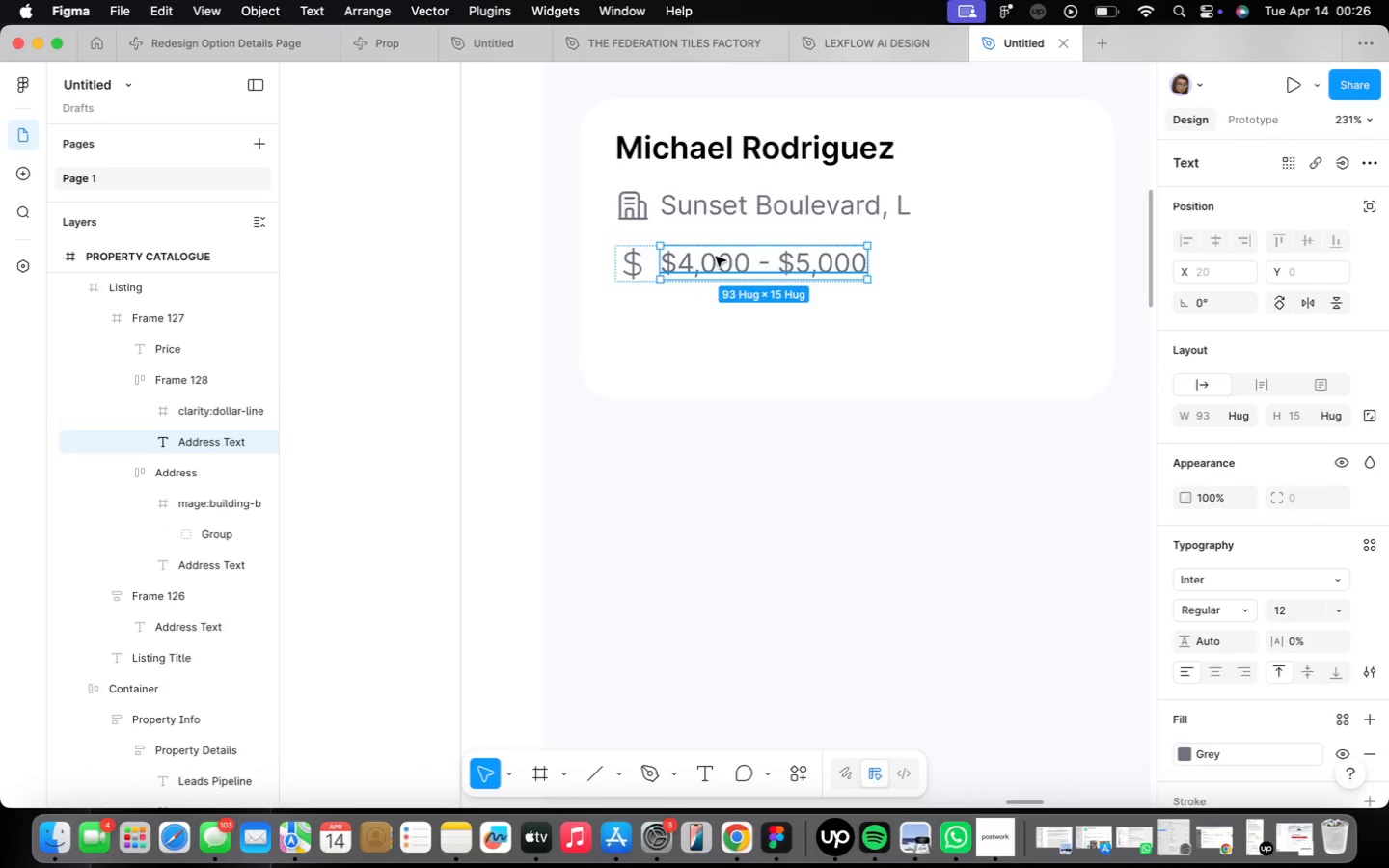 
hold_key(key=OptionLeft, duration=3.14)
left_click_drag(start_coordinate=[715, 258], to_coordinate=[667, 330])
 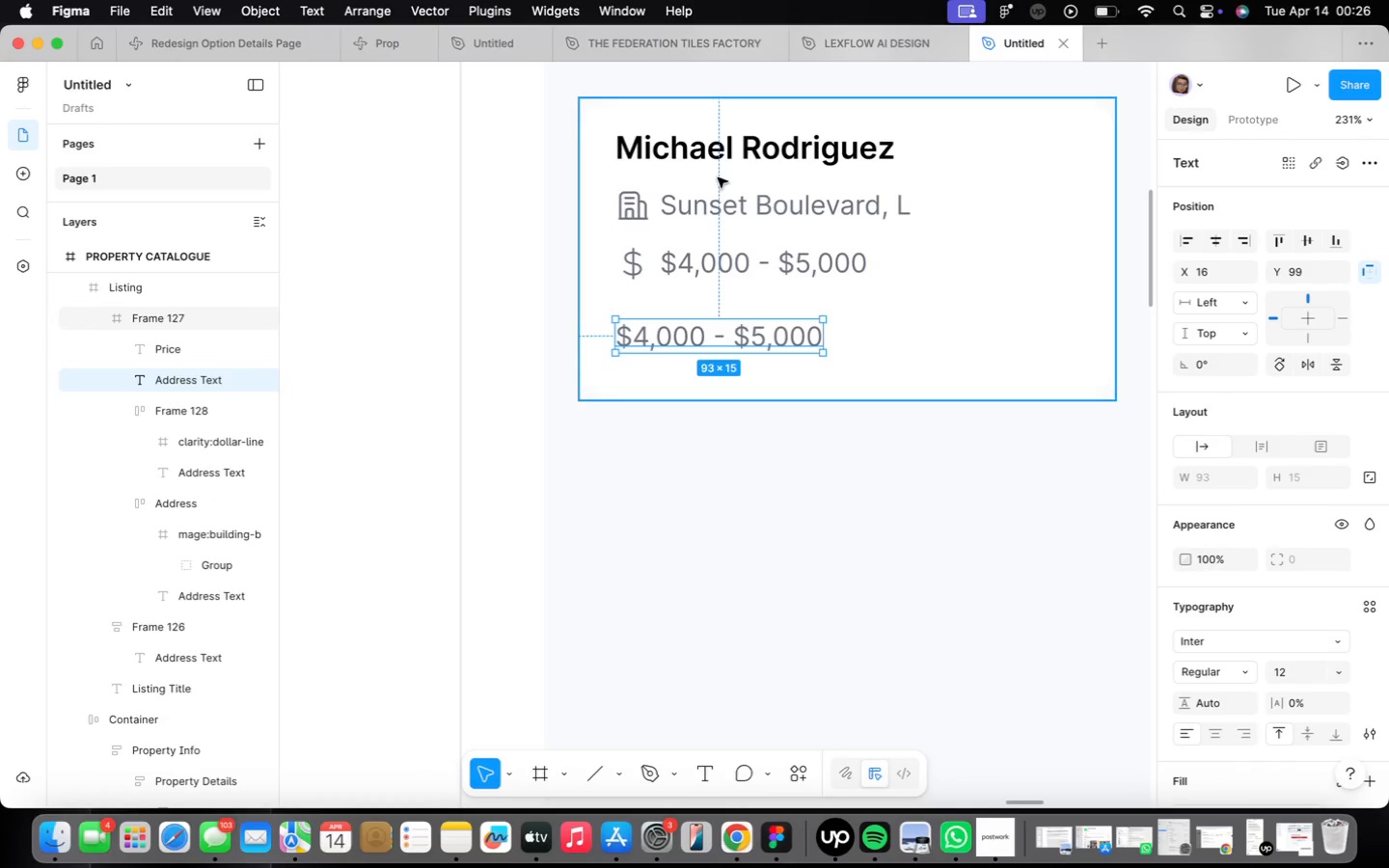 
left_click([694, 212])
 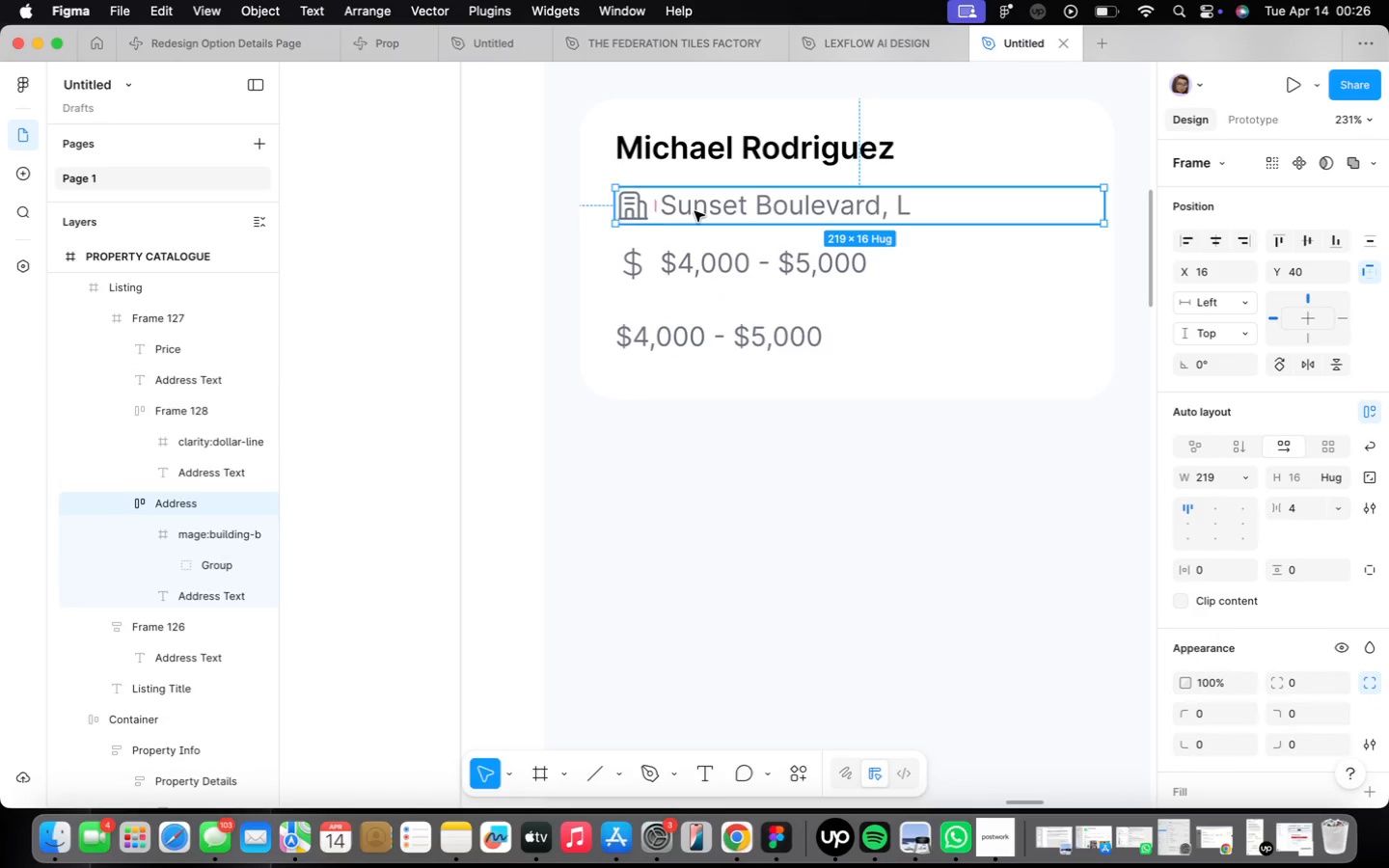 
hold_key(key=OptionLeft, duration=0.53)
 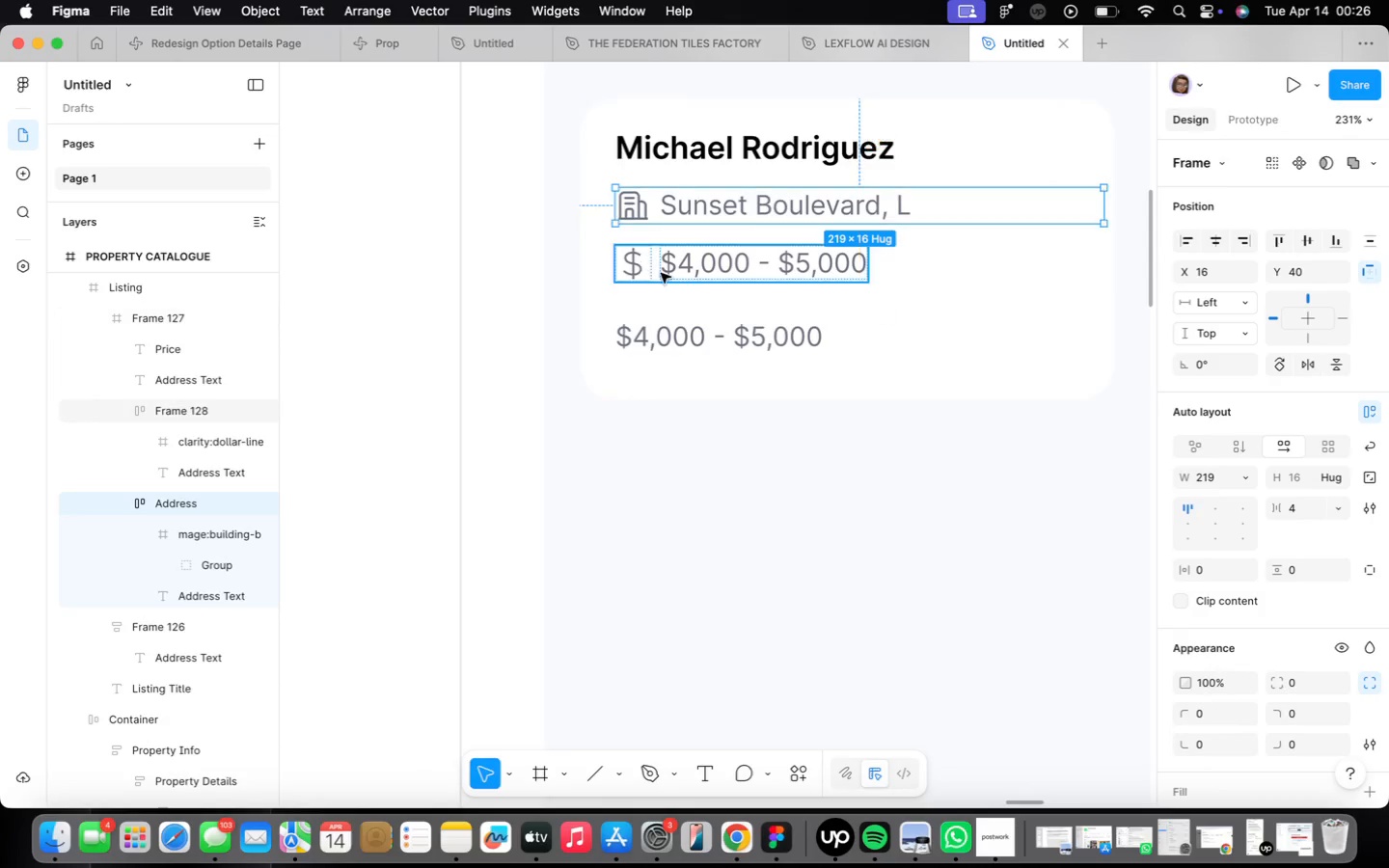 
left_click([661, 273])
 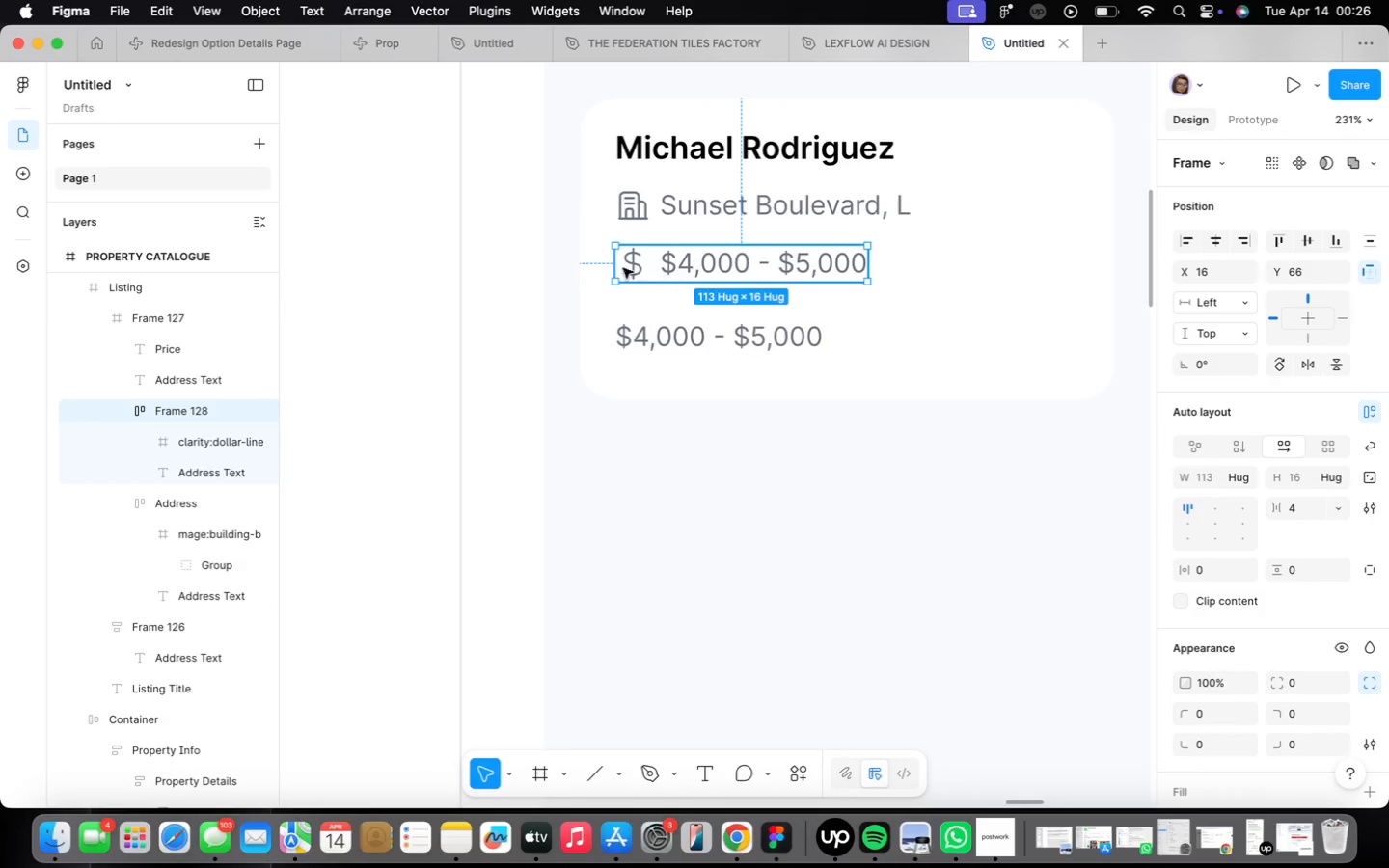 
hold_key(key=OptionLeft, duration=0.38)
 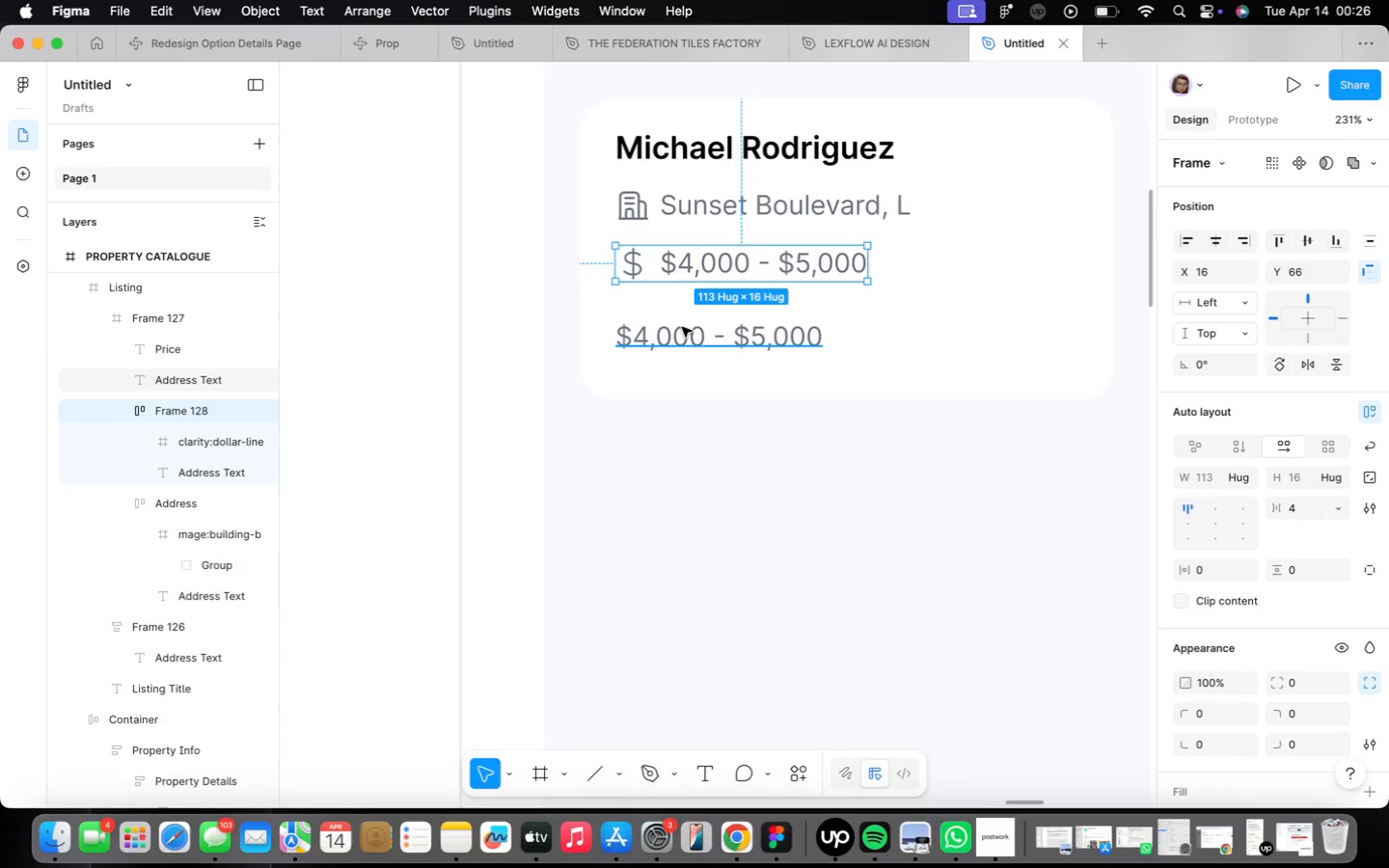 
left_click([682, 329])
 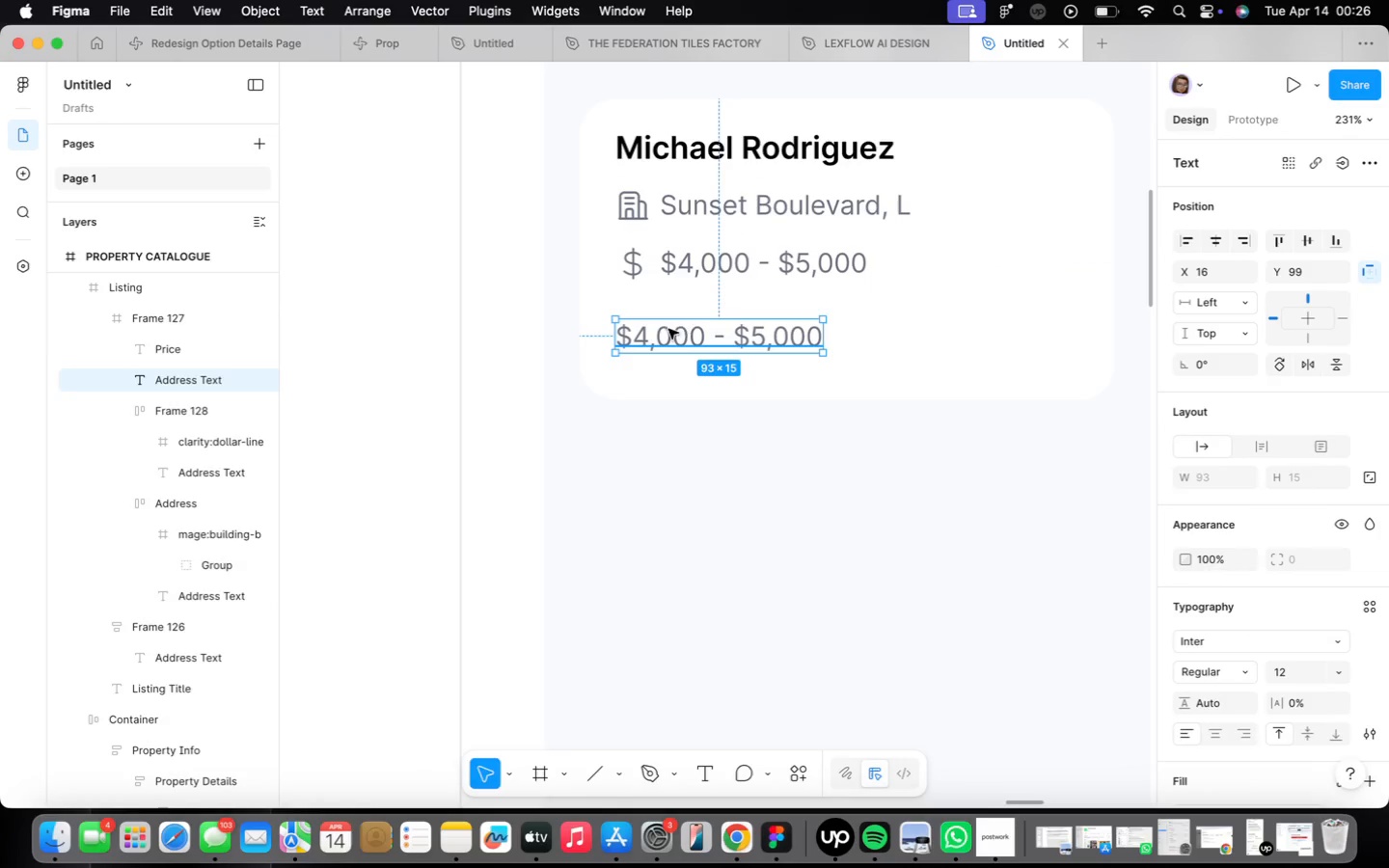 
hold_key(key=OptionLeft, duration=0.68)
 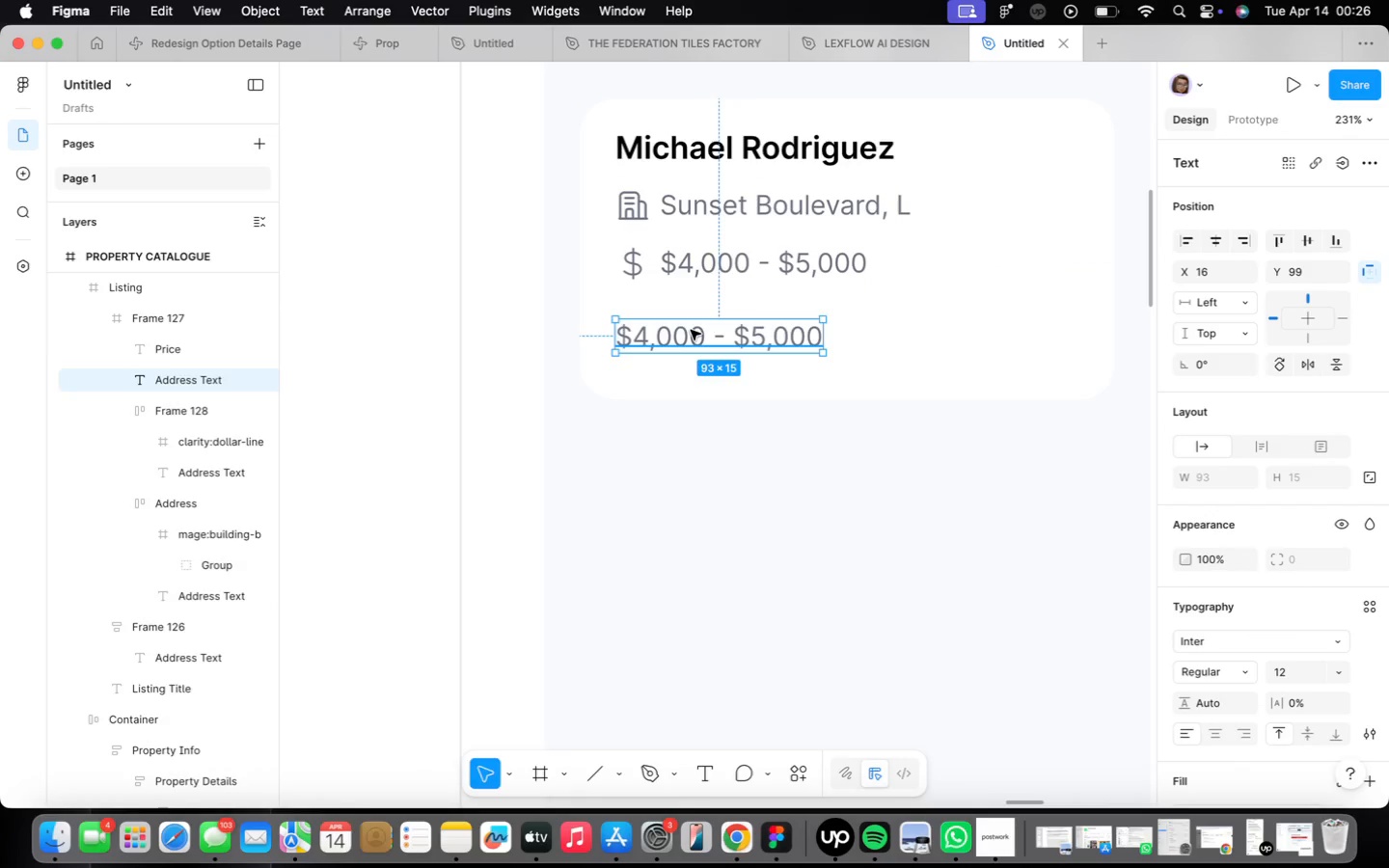 
double_click([691, 330])
 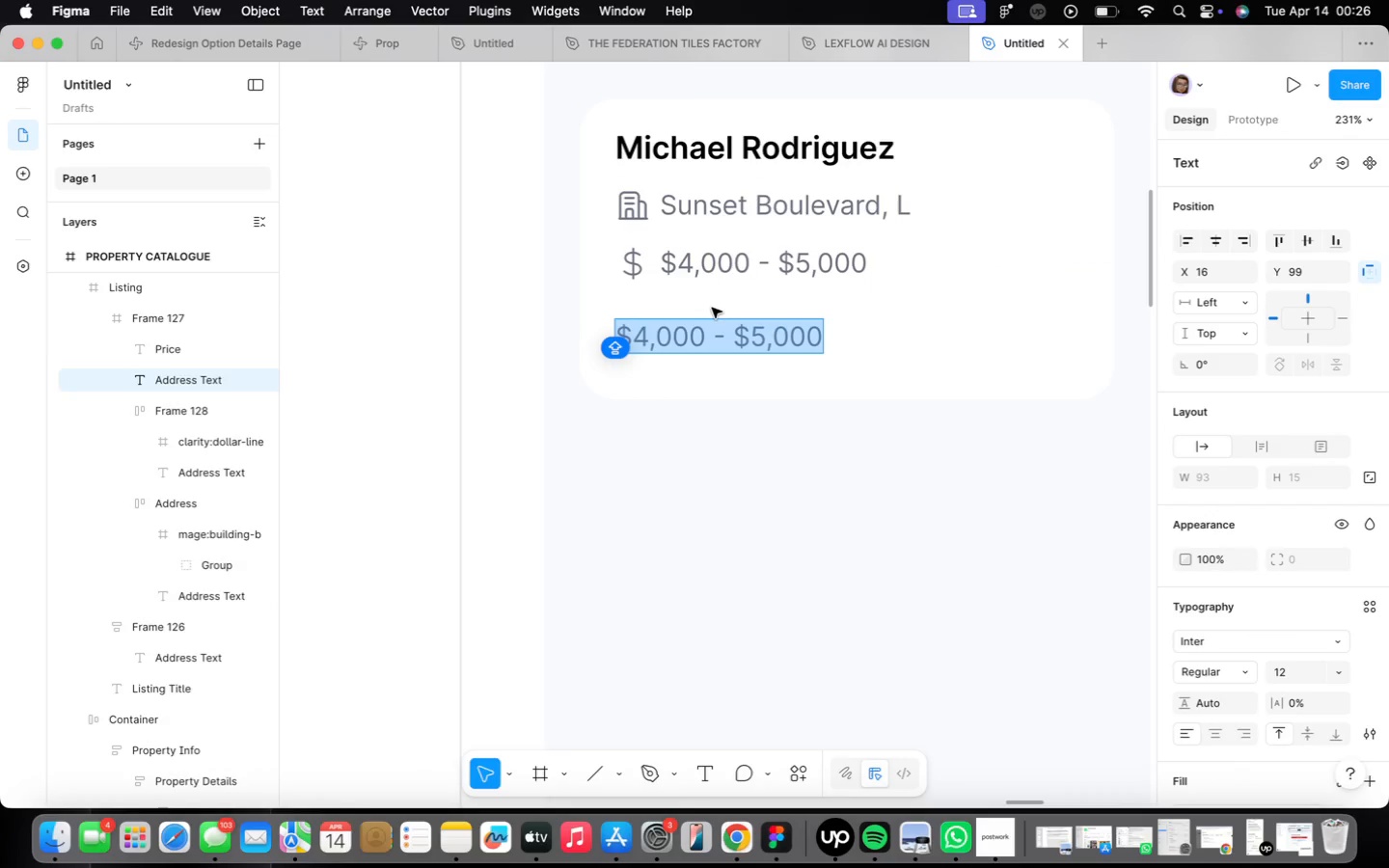 
type(Apr 10)
 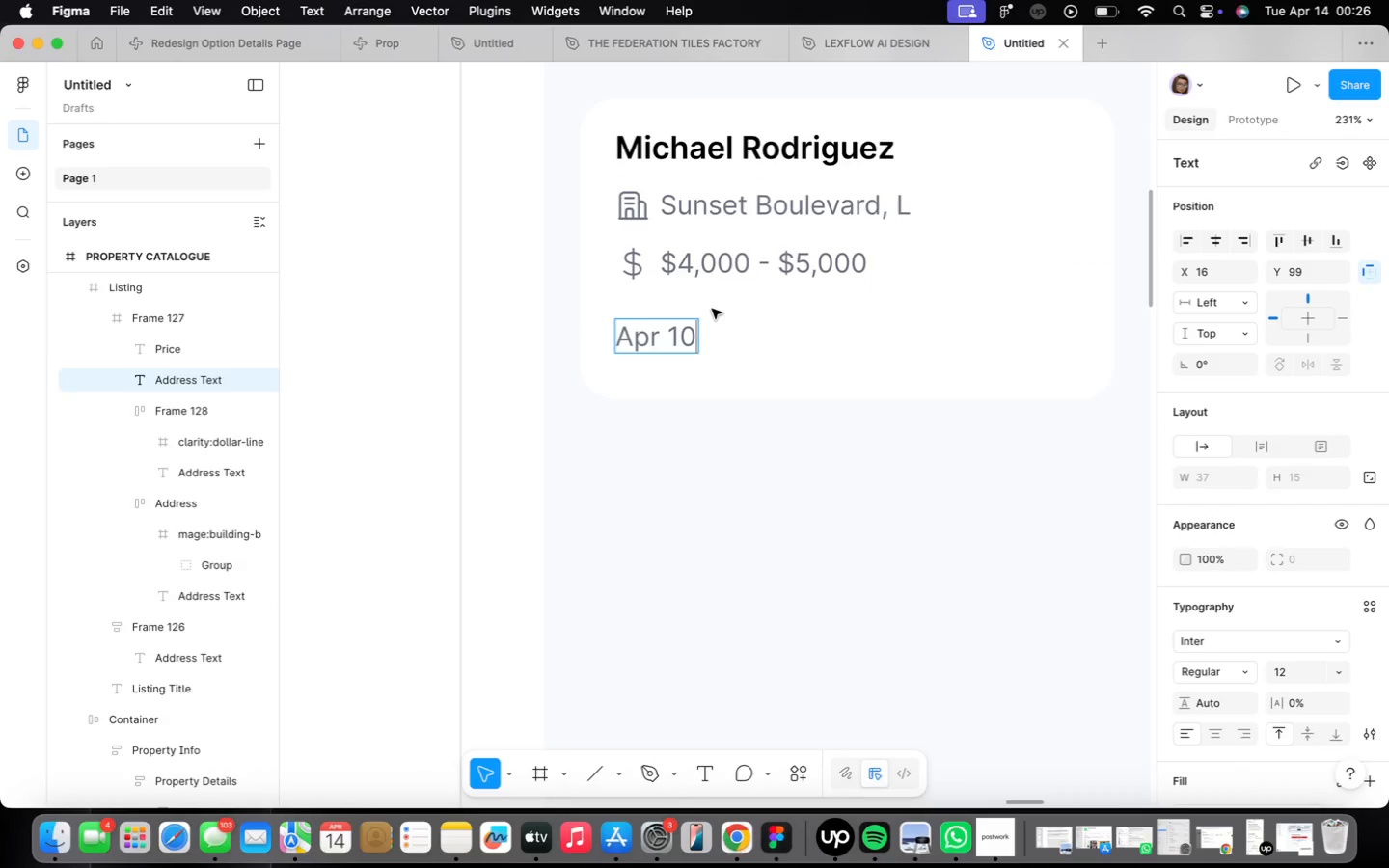 
scroll: coordinate [706, 291], scroll_direction: down, amount: 10.0
 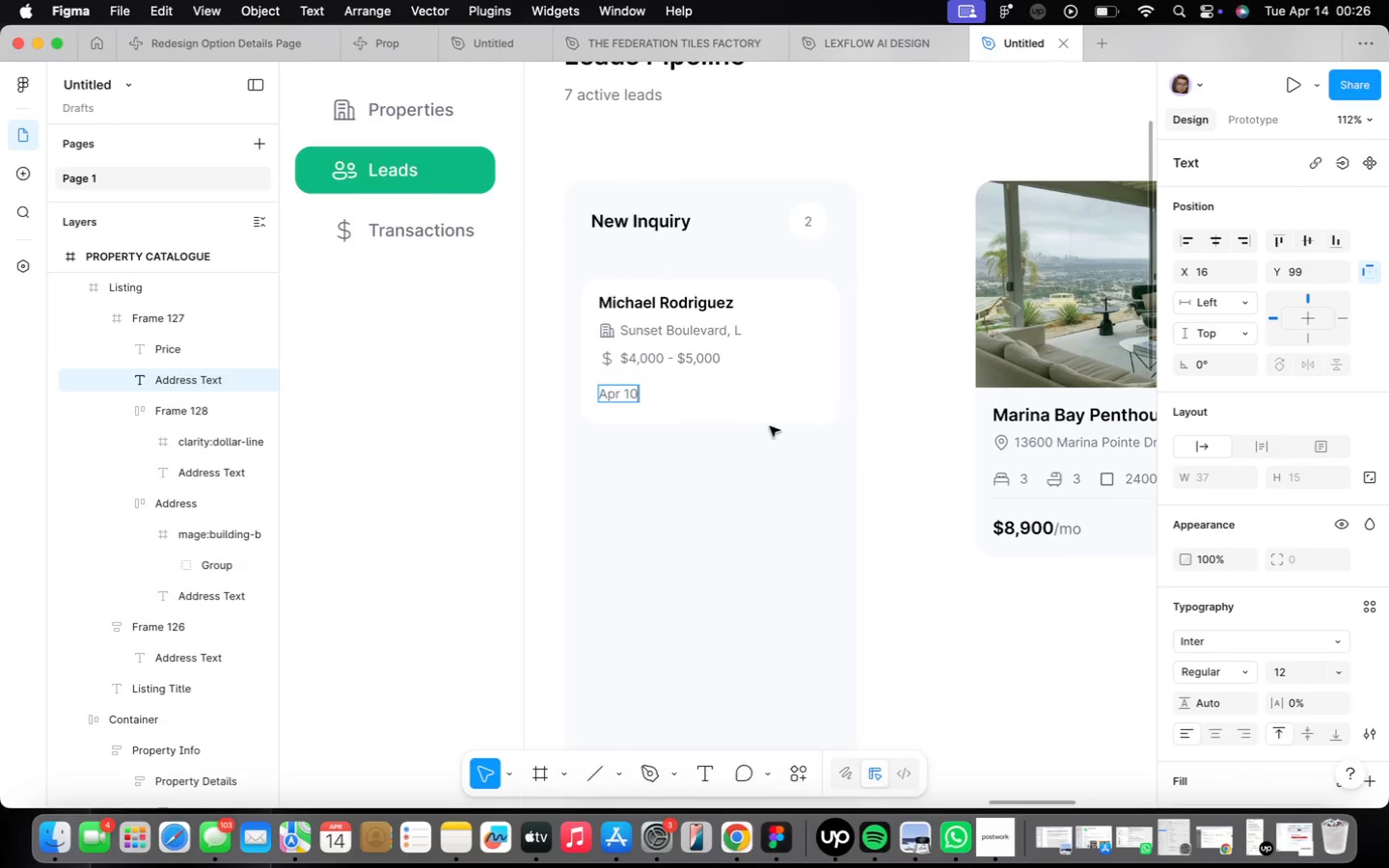 
left_click([767, 418])
 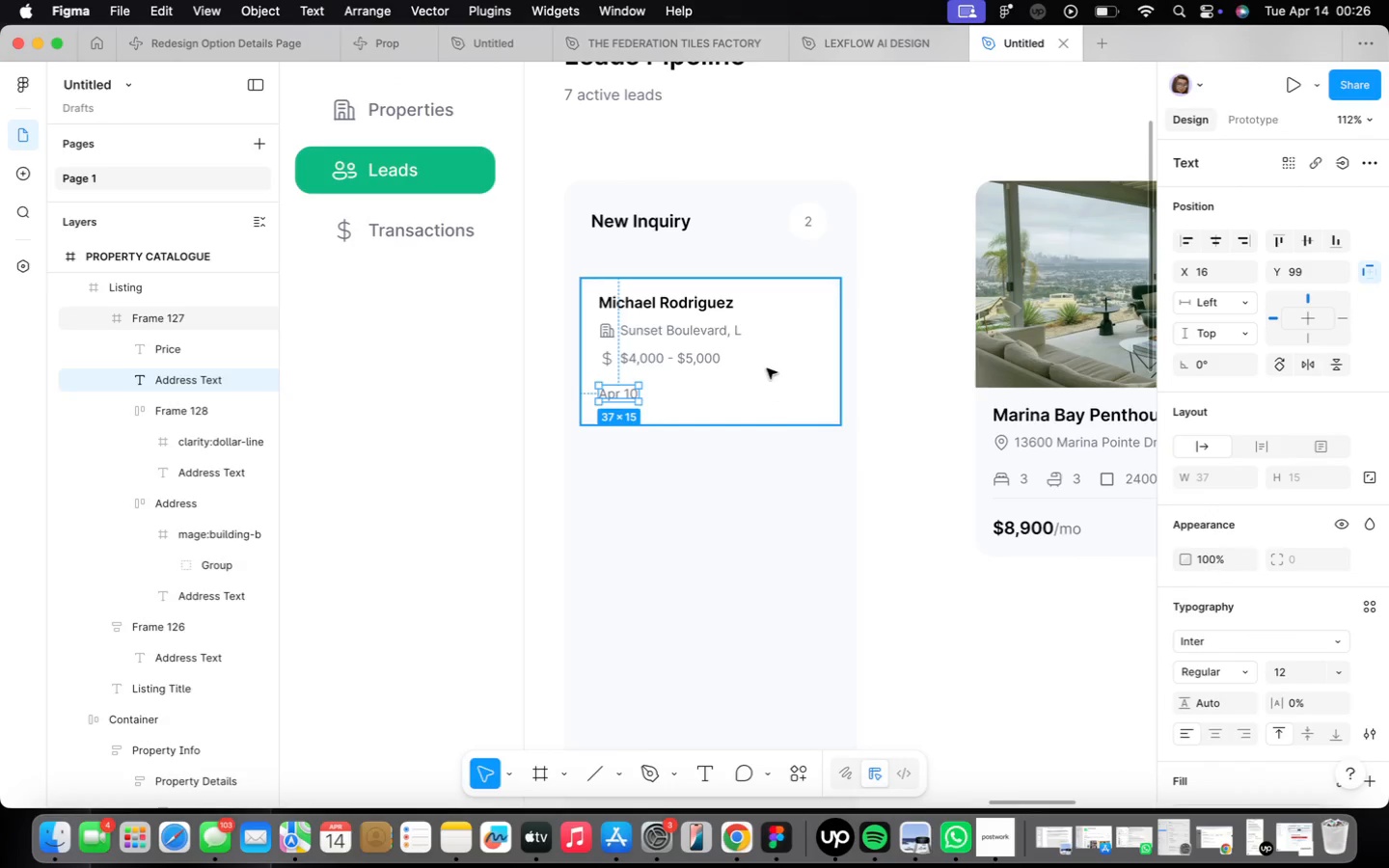 
scroll: coordinate [772, 355], scroll_direction: up, amount: 5.0
 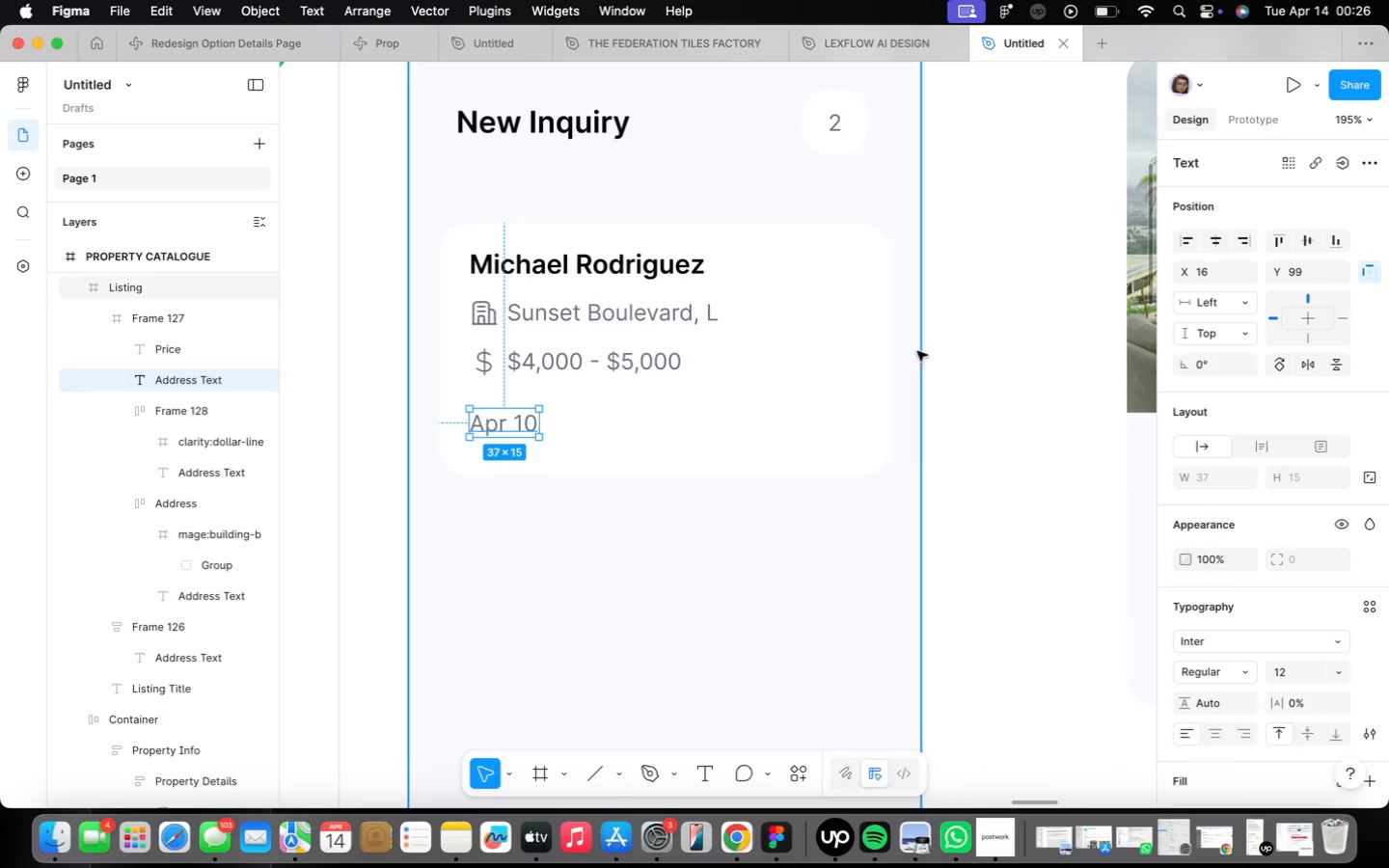 
right_click([948, 333])
 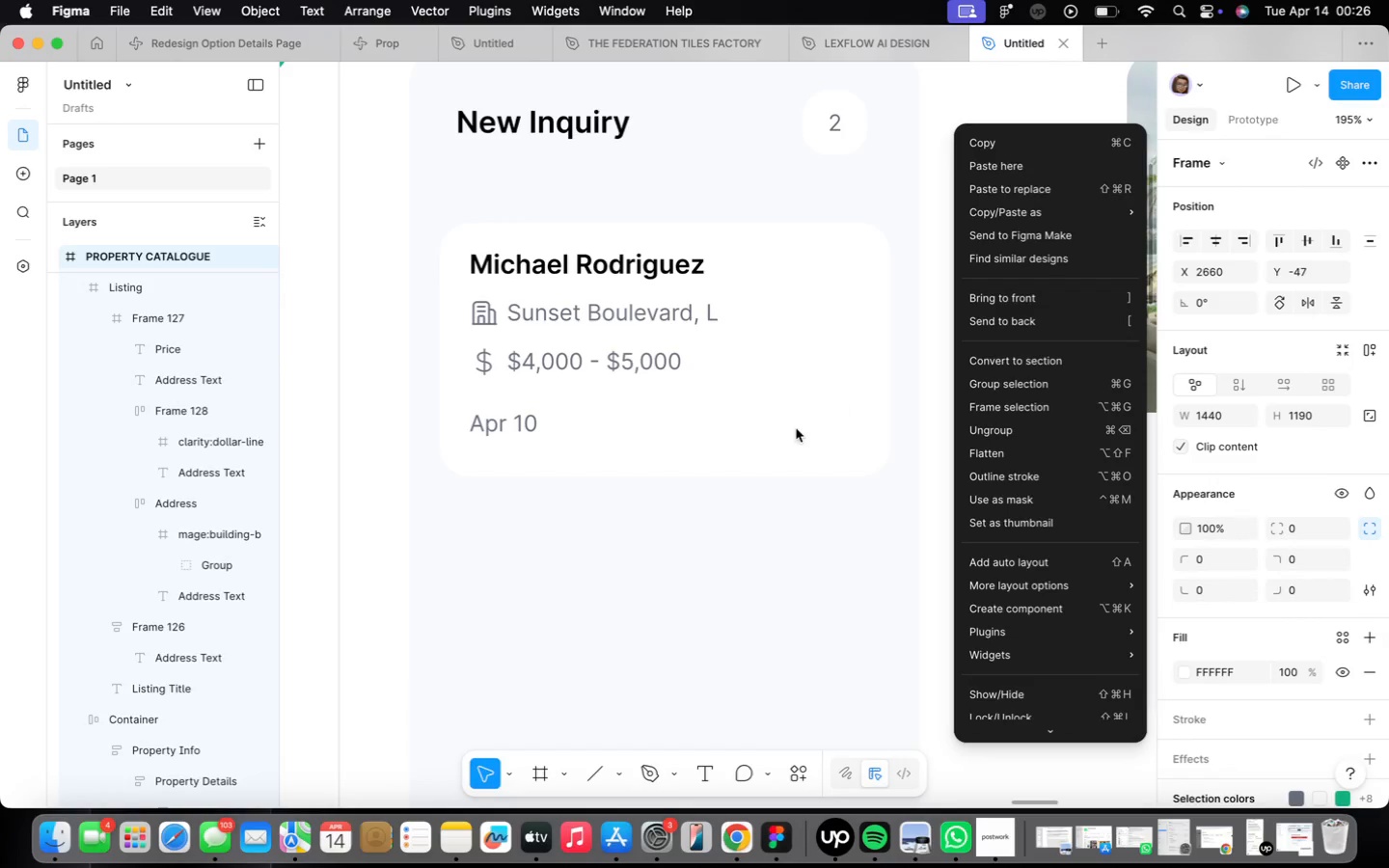 
left_click([712, 428])
 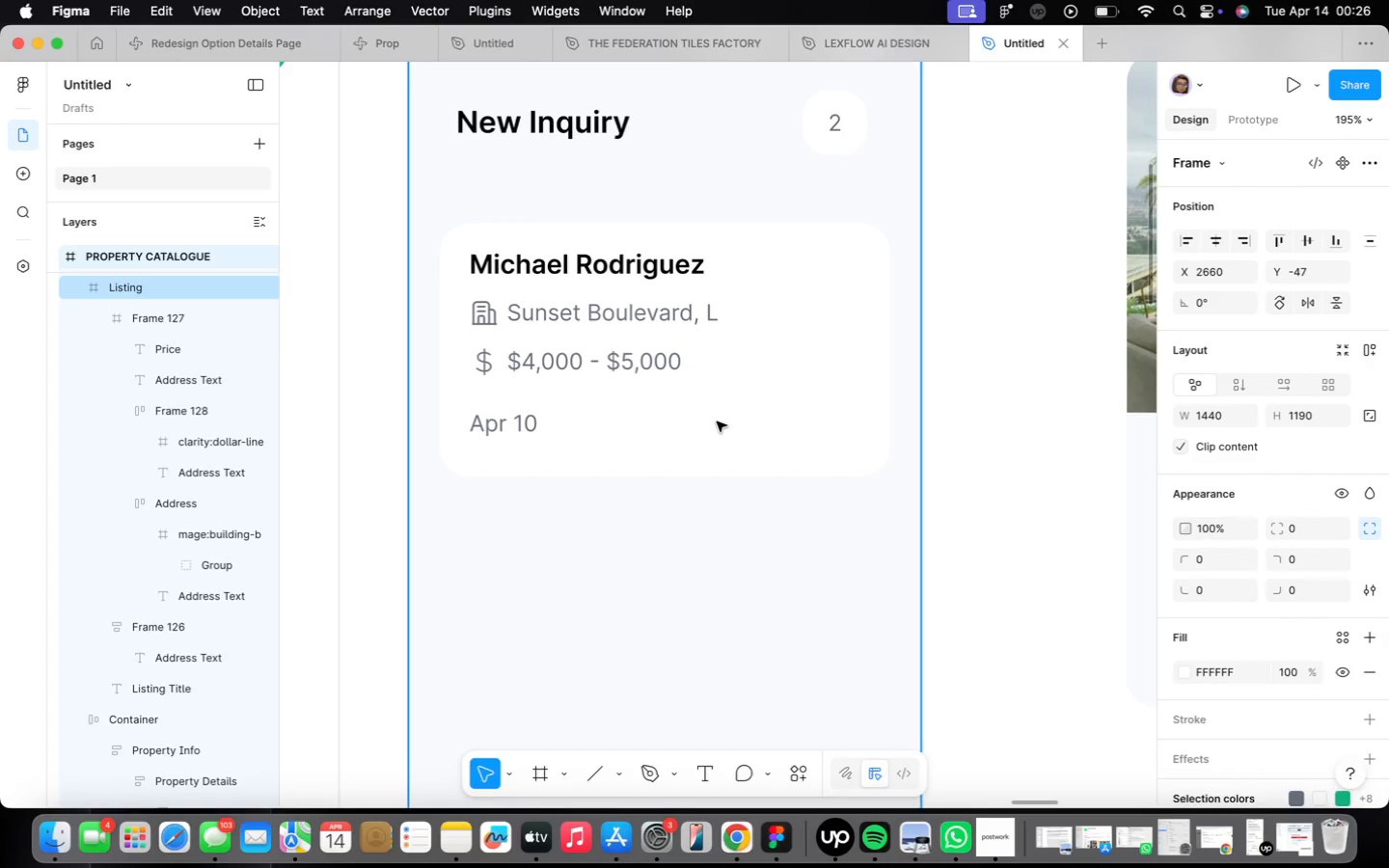 
key(T)
 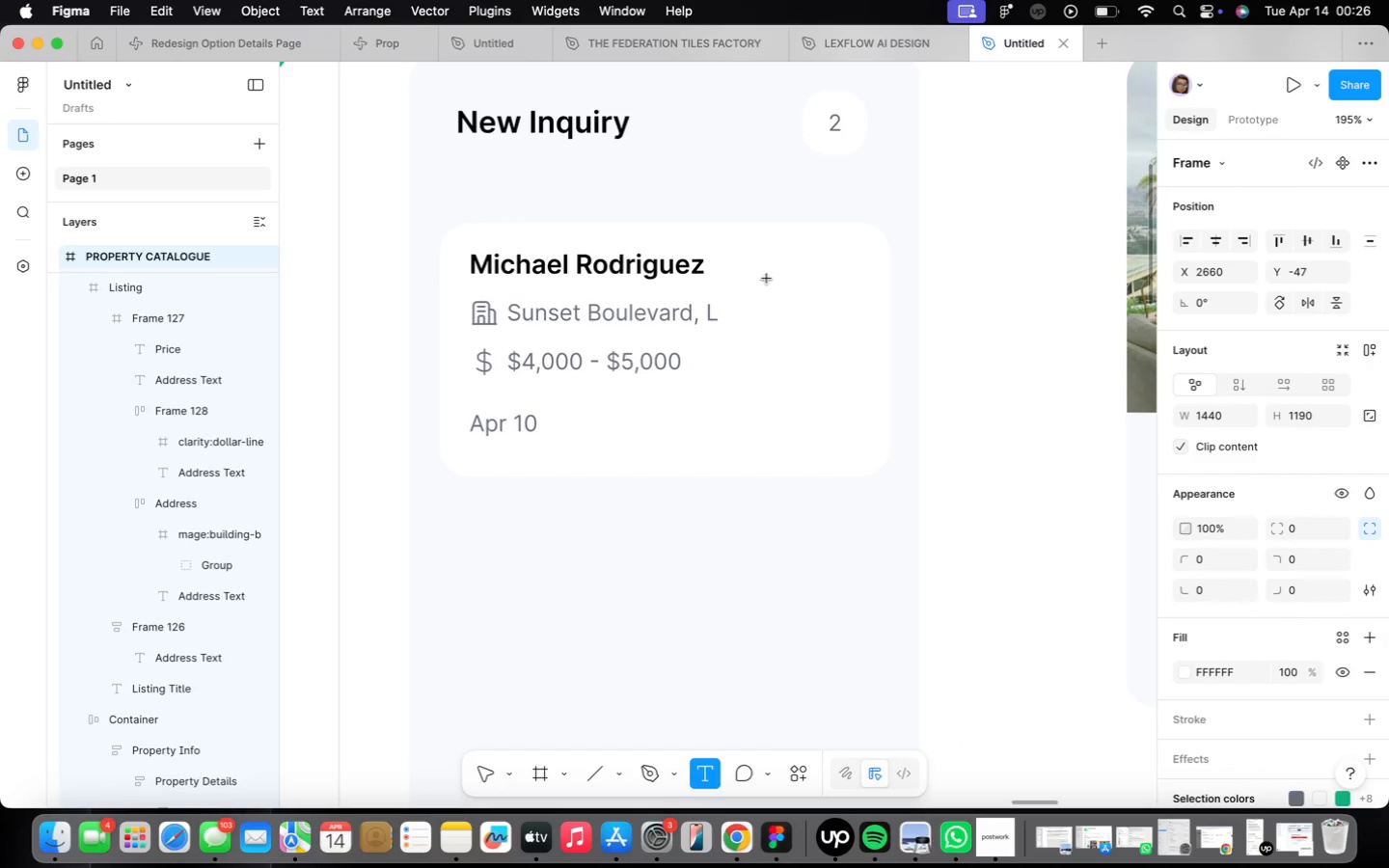 
left_click([768, 278])
 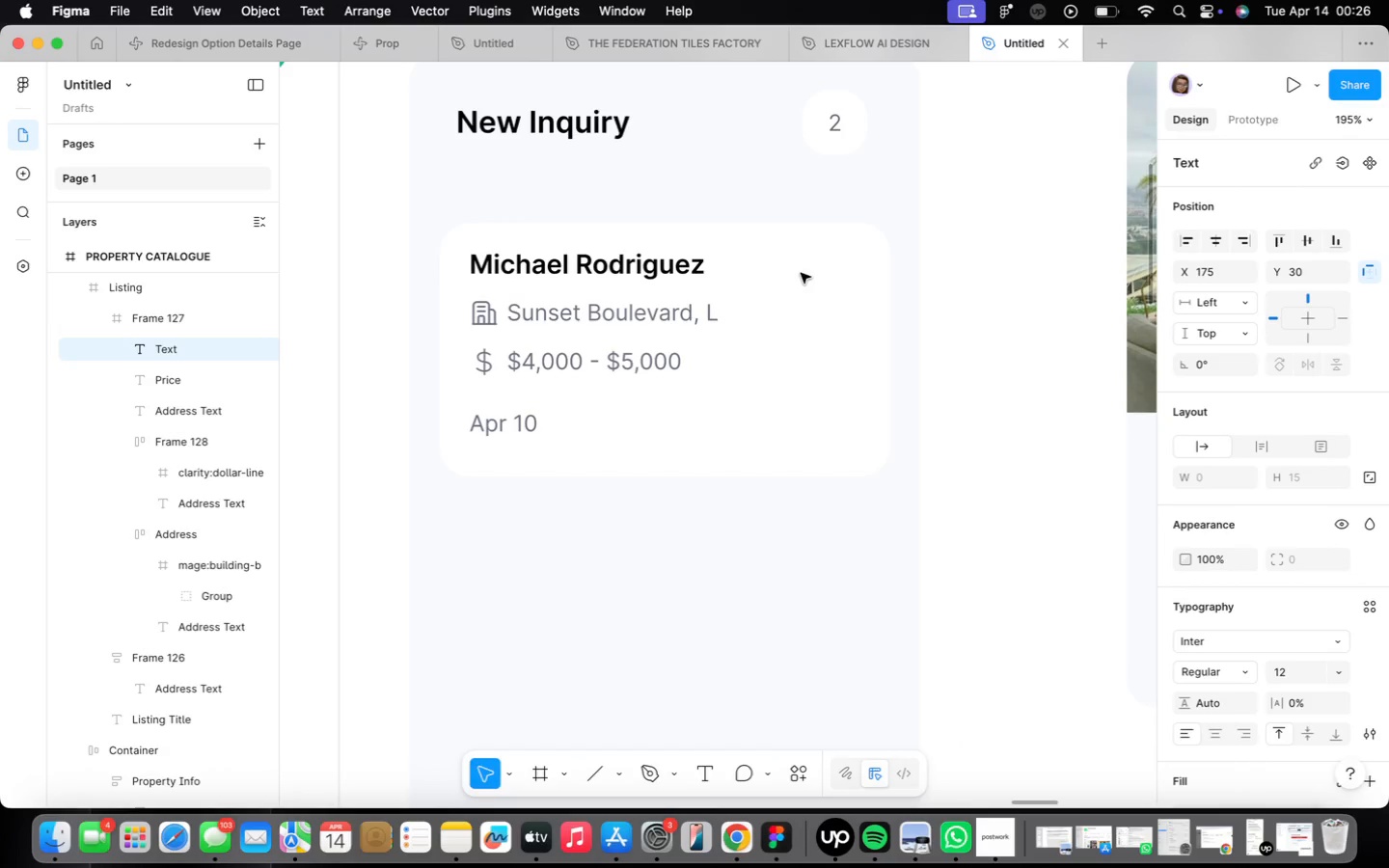 
type(High)
 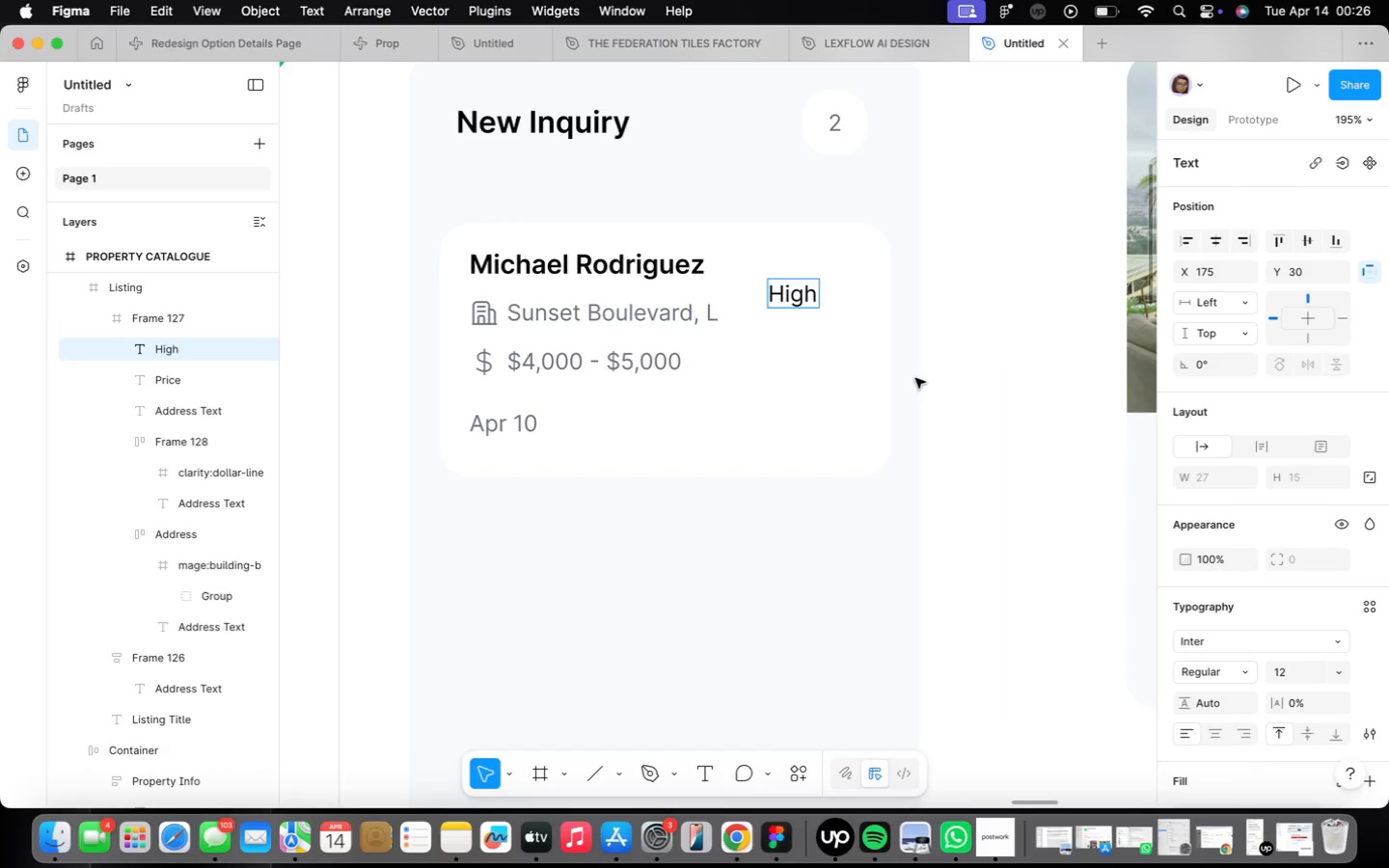 
left_click([1052, 420])
 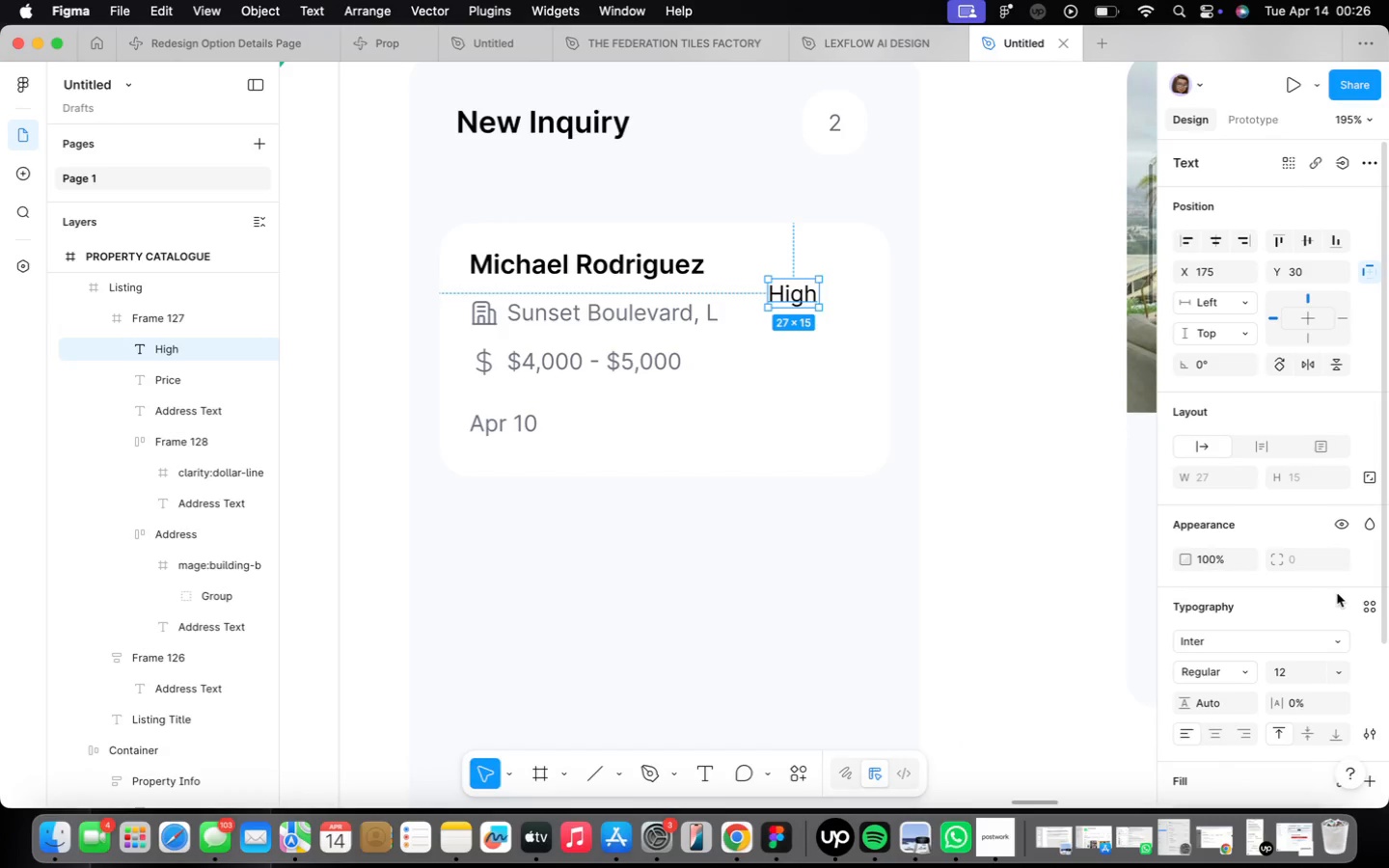 
scroll: coordinate [1349, 509], scroll_direction: down, amount: 16.0
 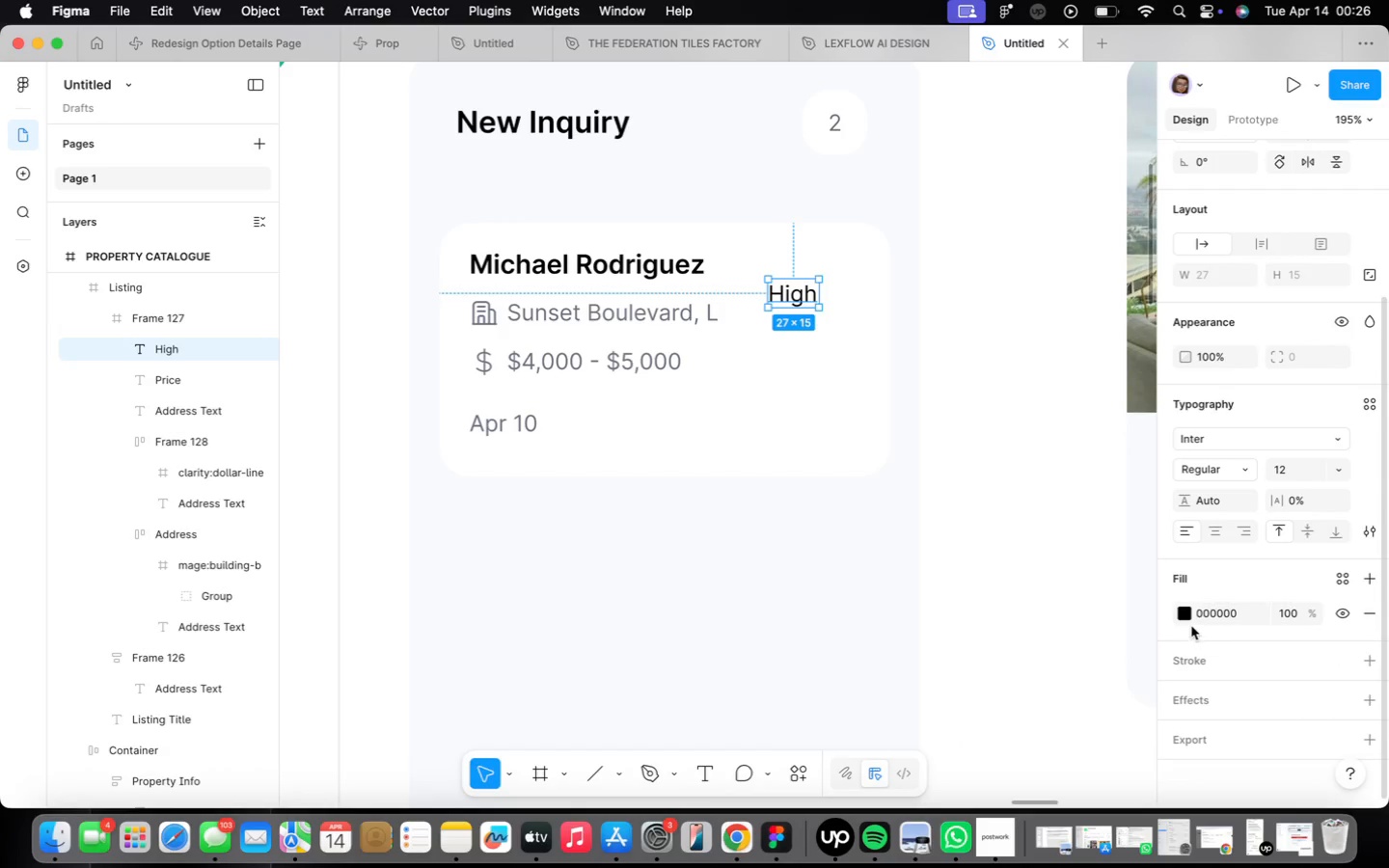 
left_click([1185, 612])
 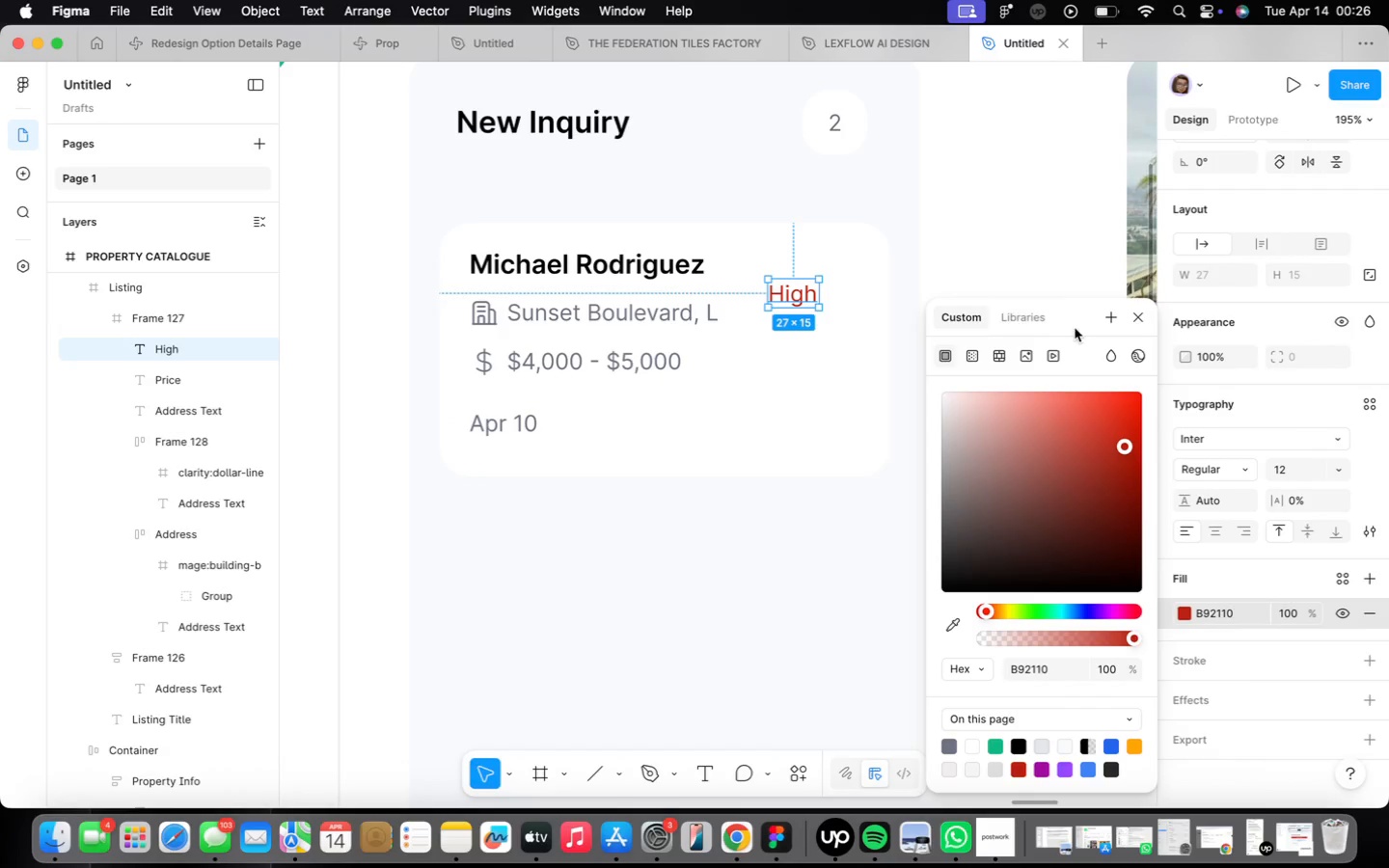 
left_click([1135, 319])
 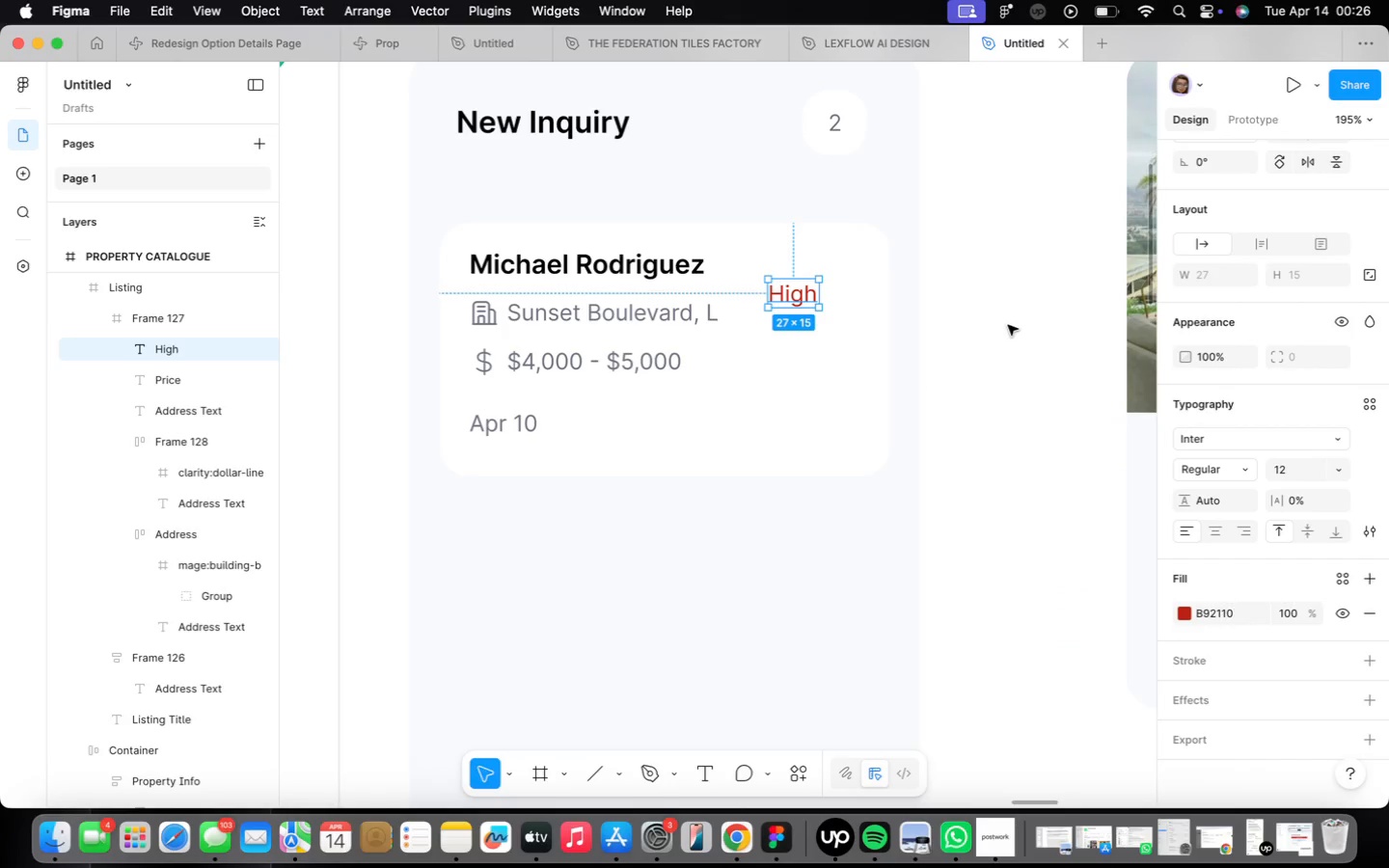 
key(Shift+ShiftLeft)
 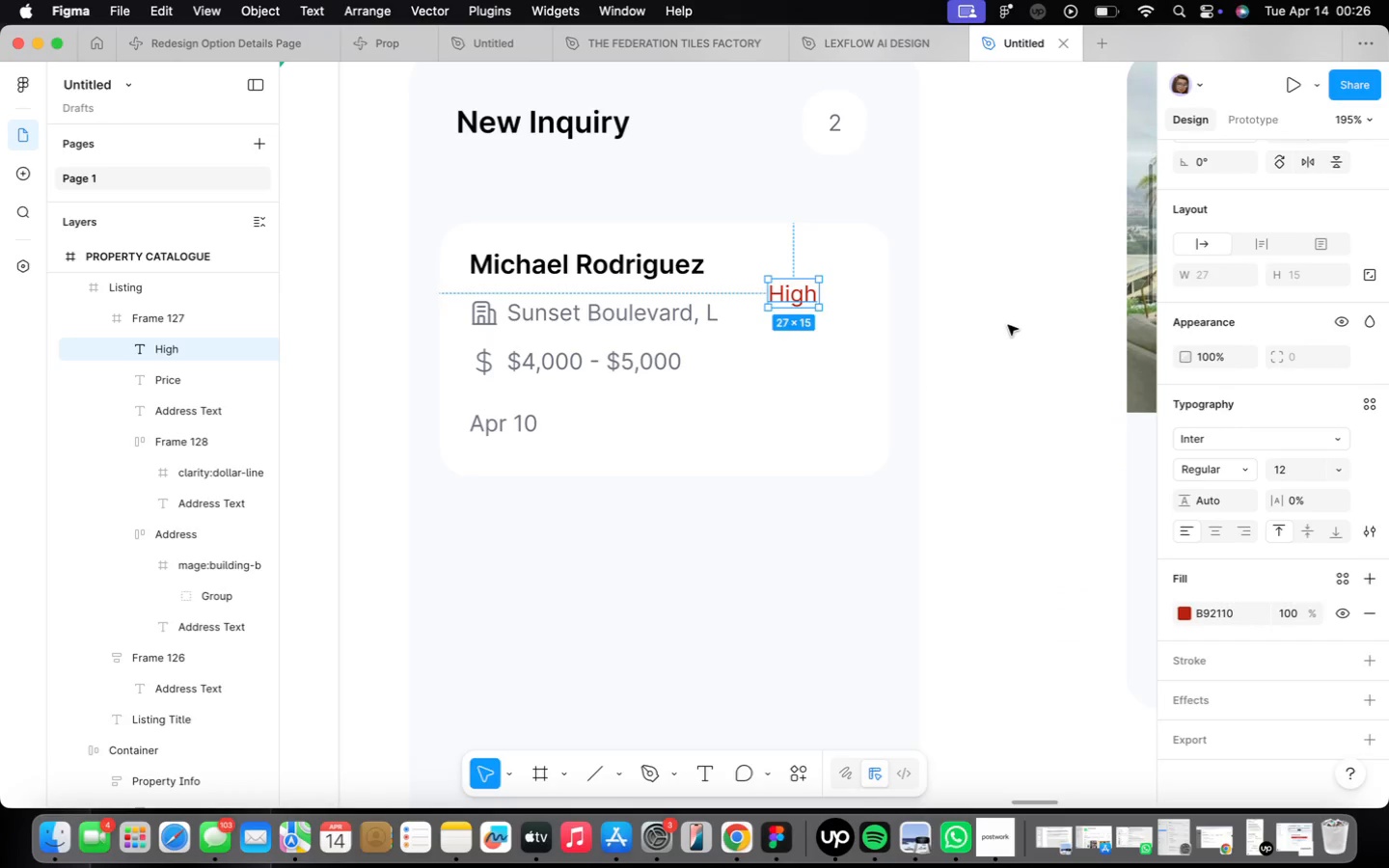 
key(Shift+A)
 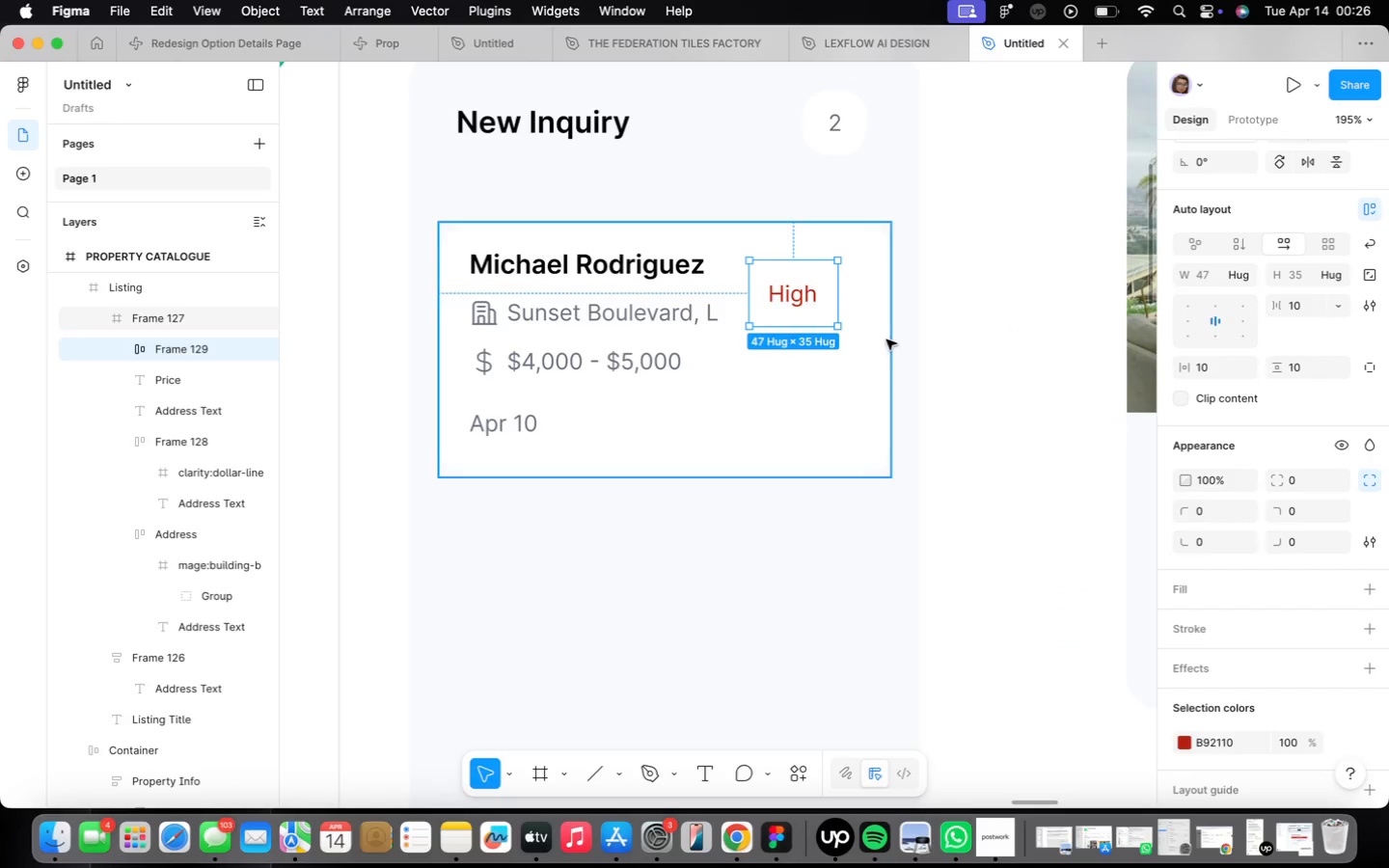 
scroll: coordinate [880, 334], scroll_direction: up, amount: 5.0
 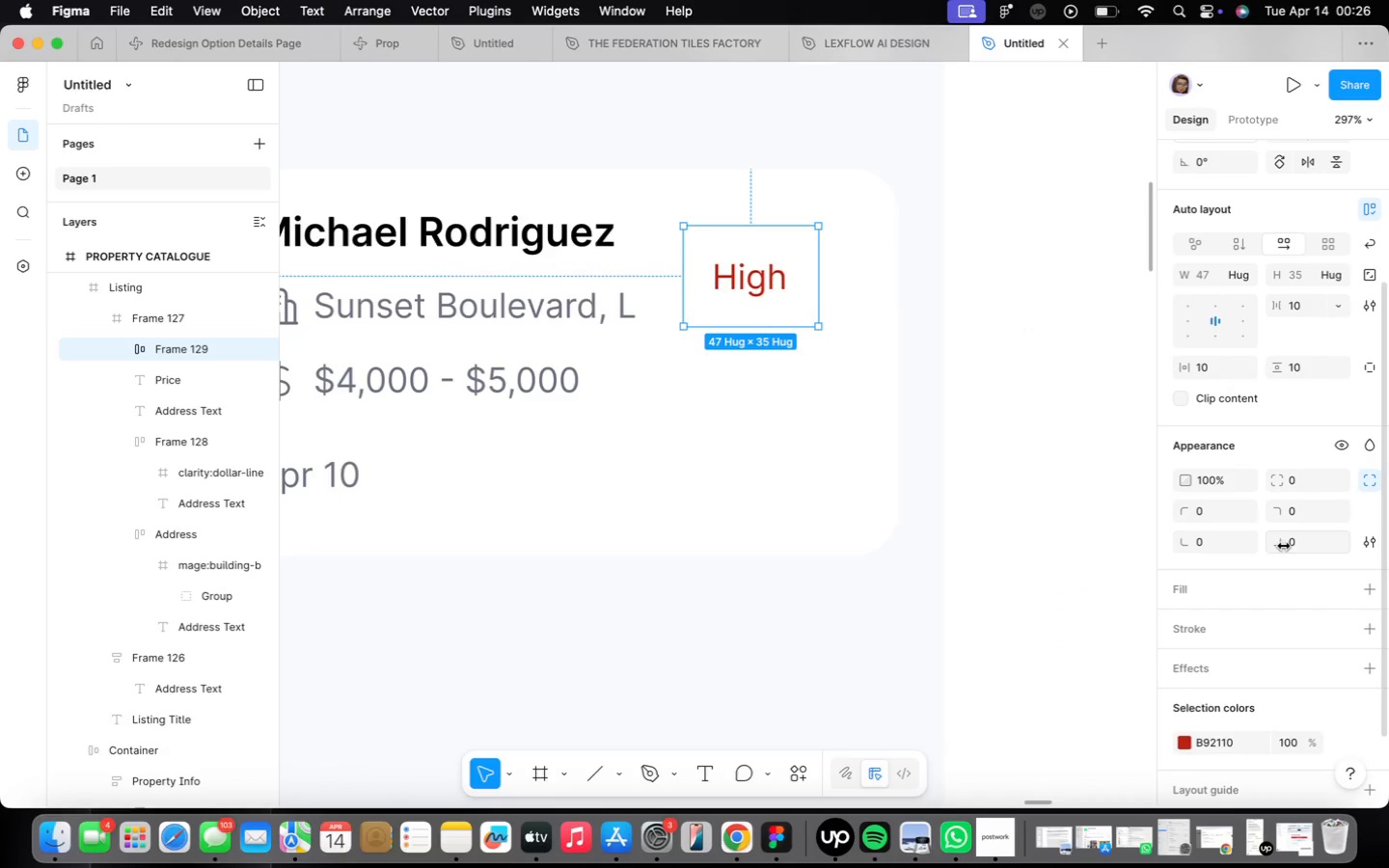 
mouse_move([1261, 506])
 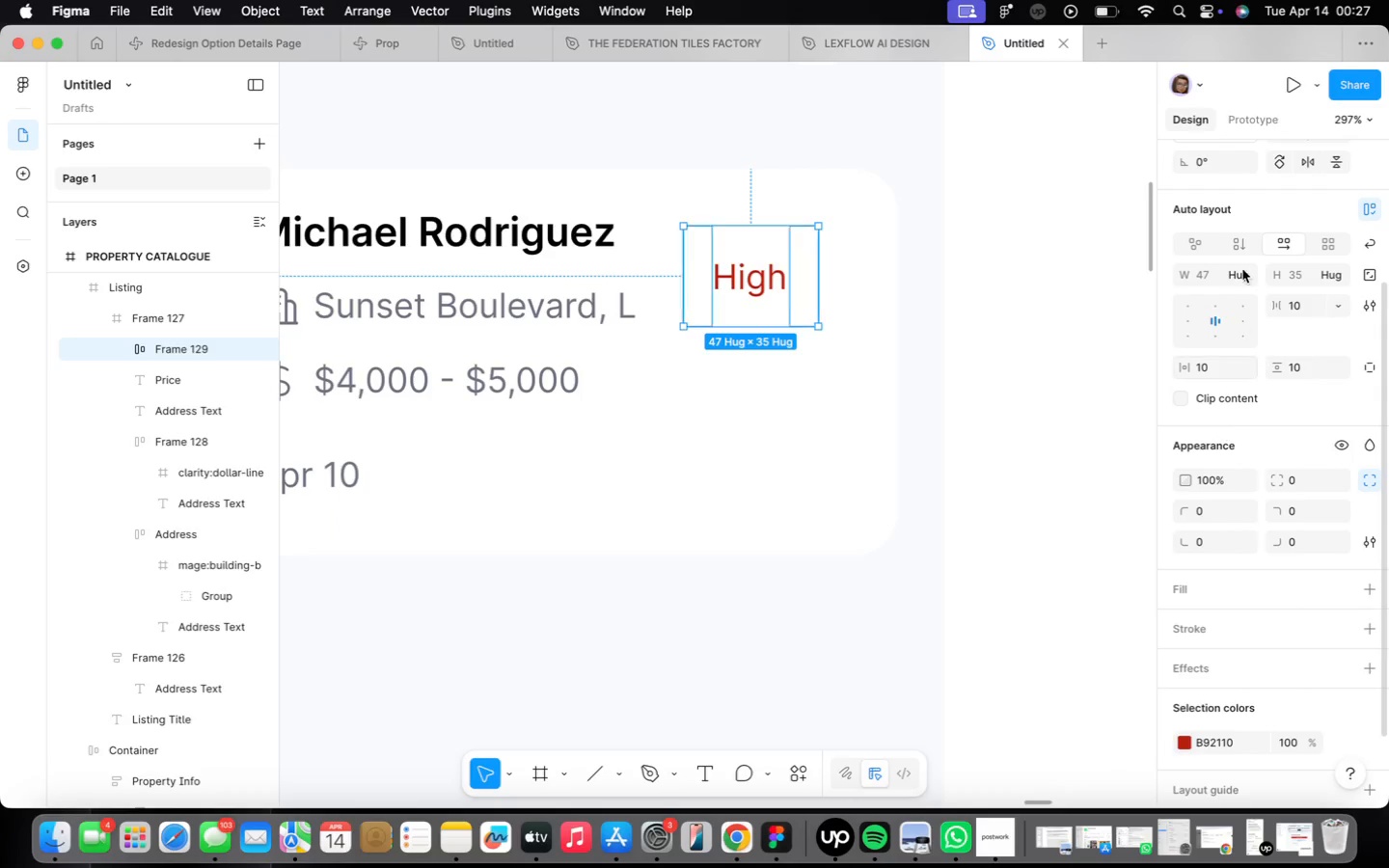 
left_click([1219, 281])
 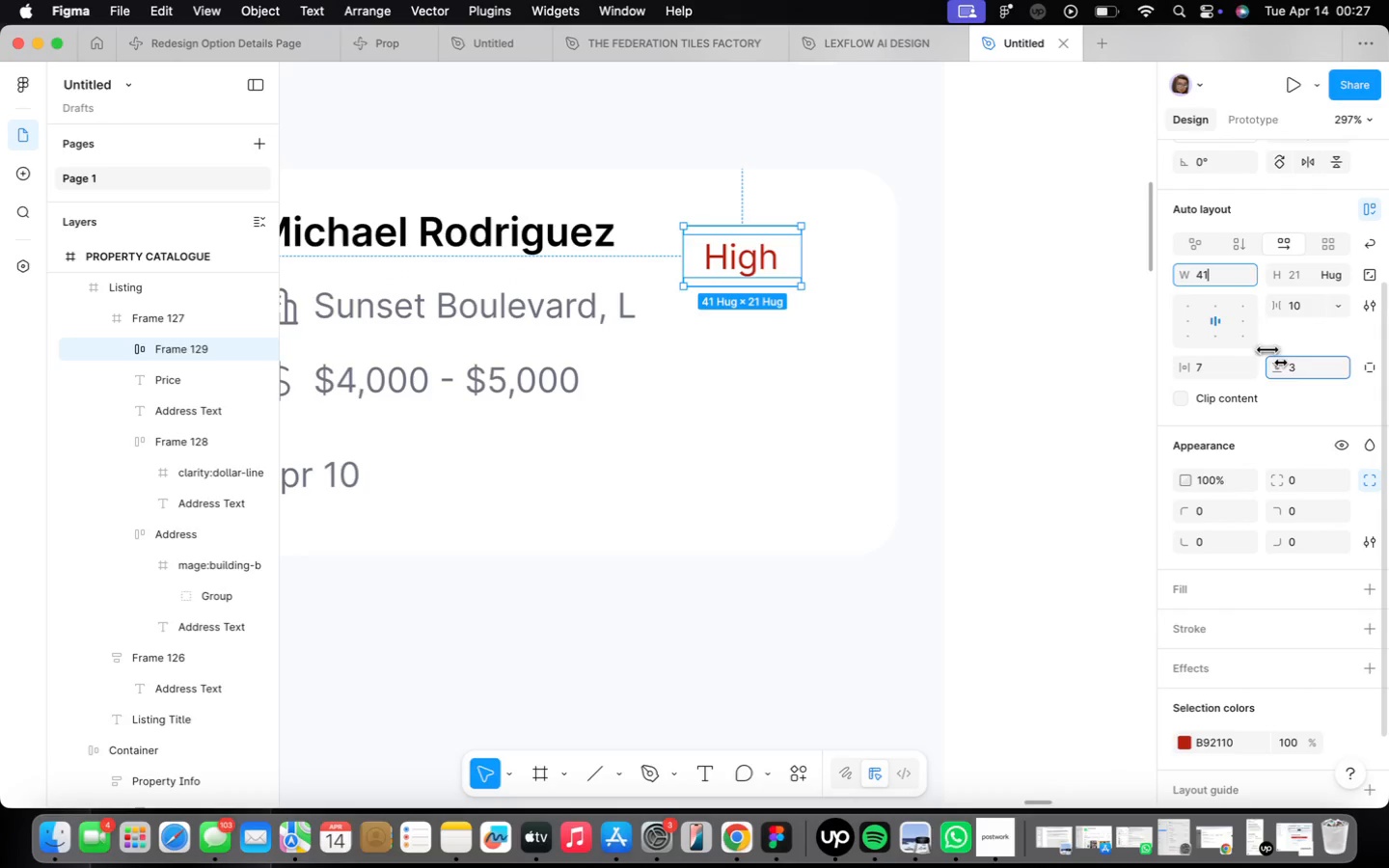 
wait(15.07)
 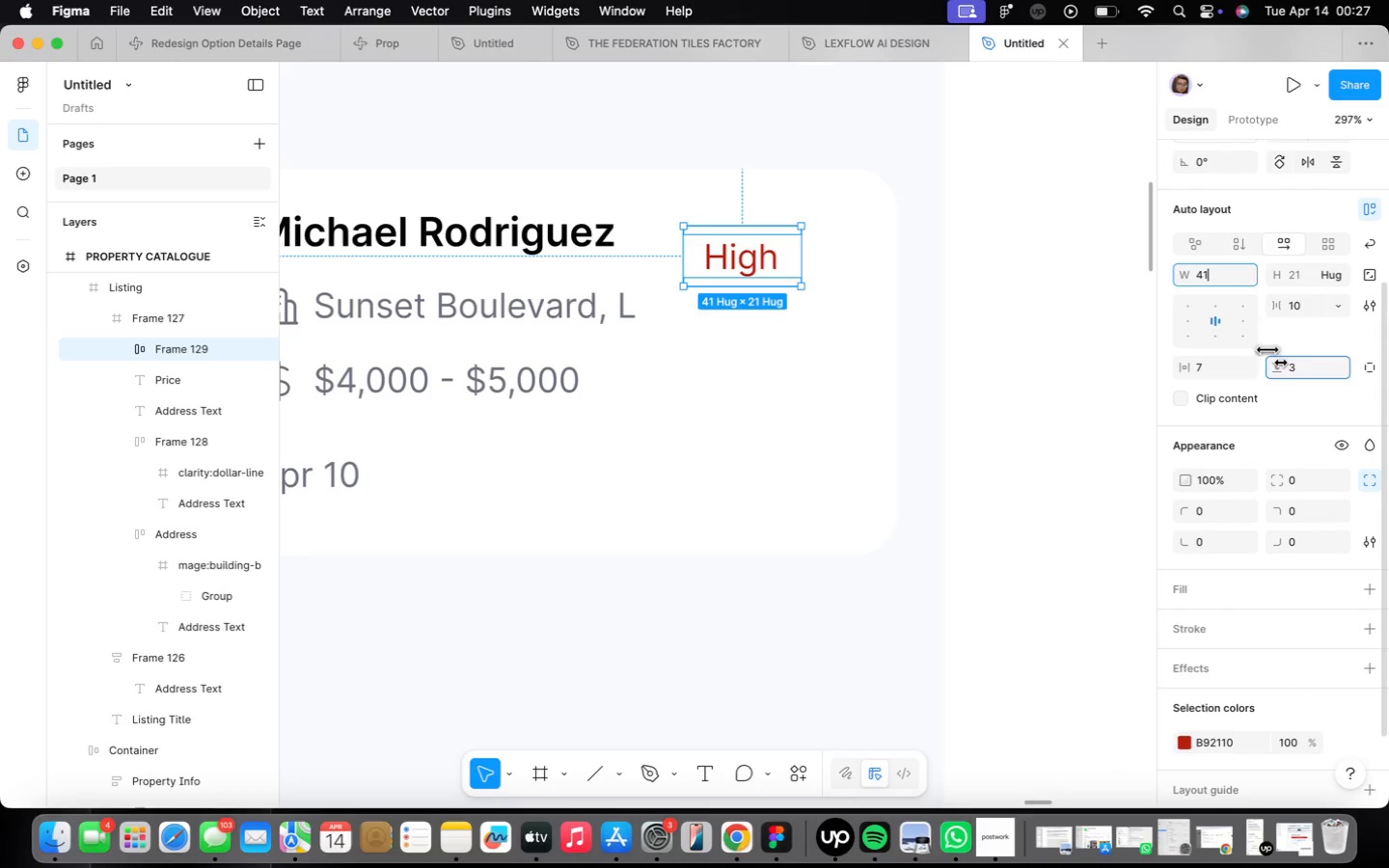 
left_click([1342, 583])
 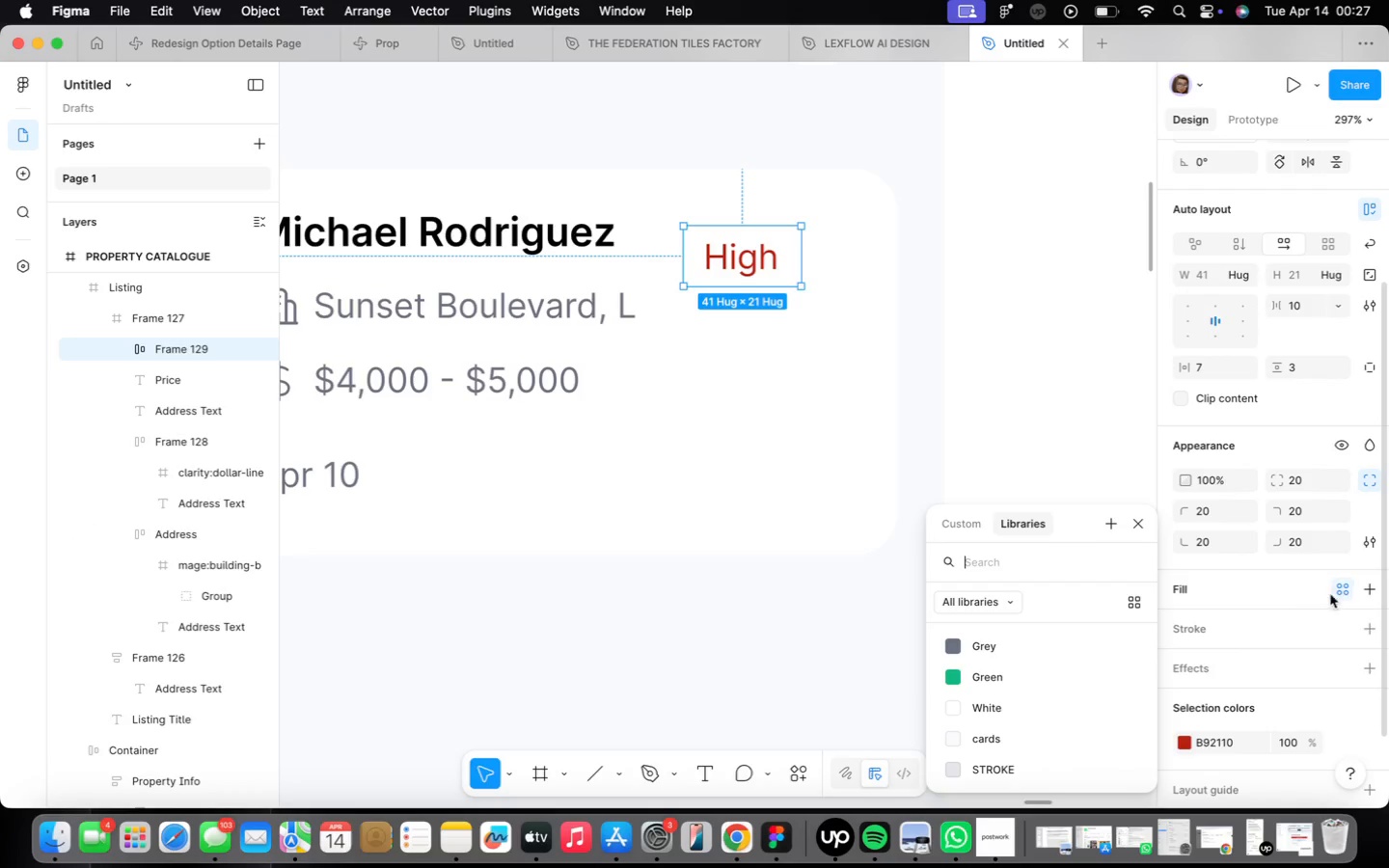 
left_click([1369, 595])
 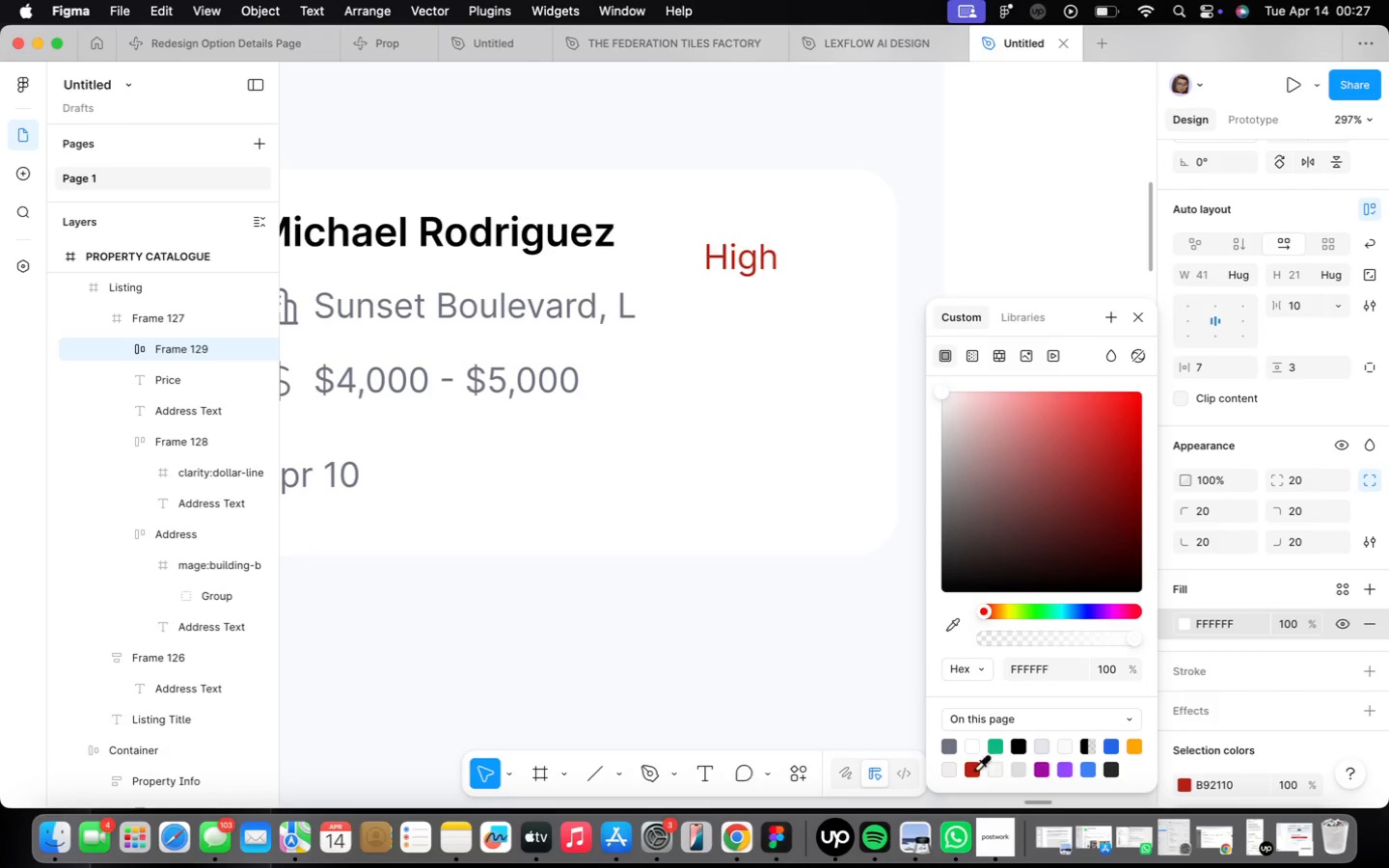 
left_click([977, 770])
 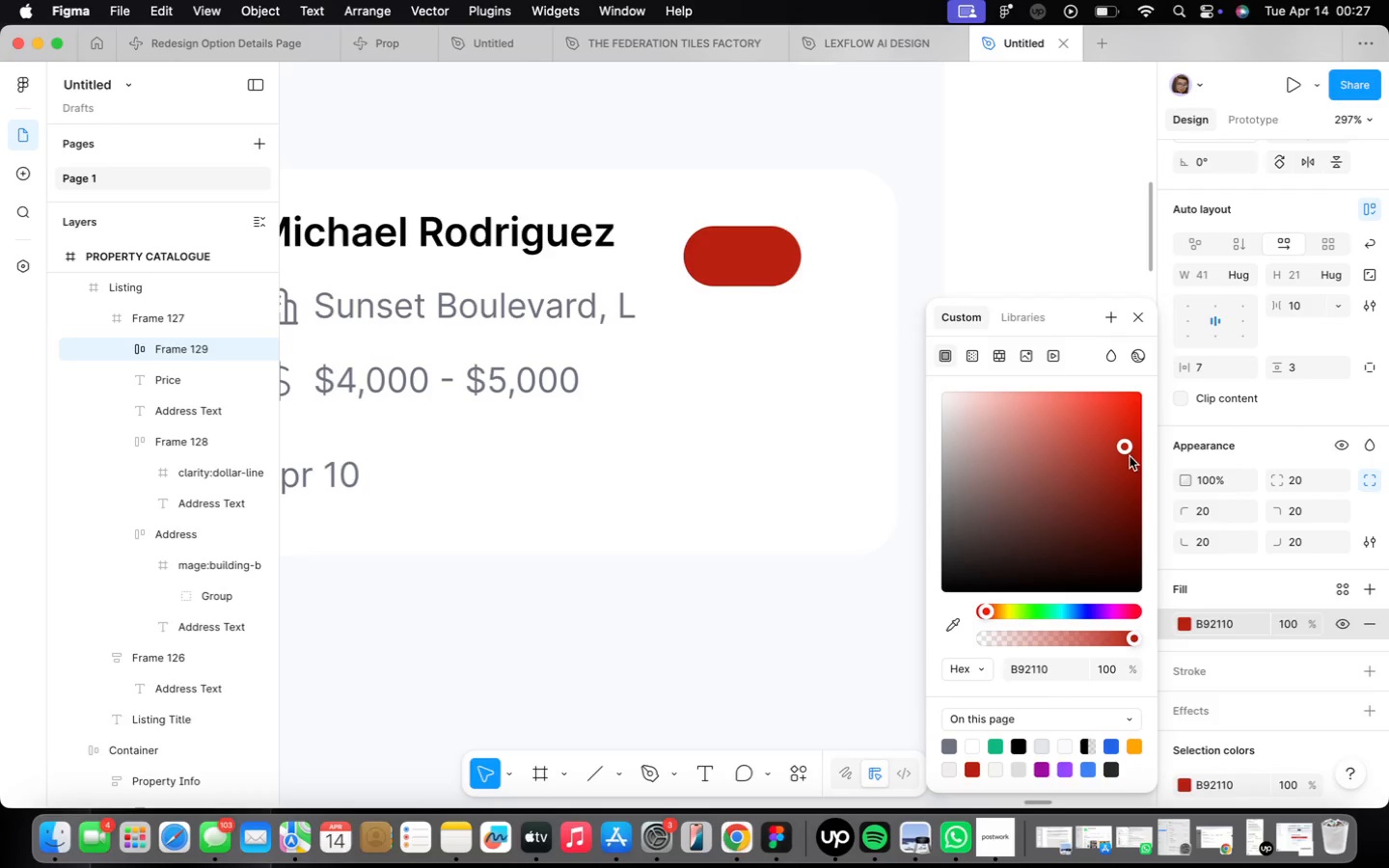 
left_click_drag(start_coordinate=[1128, 446], to_coordinate=[963, 386])
 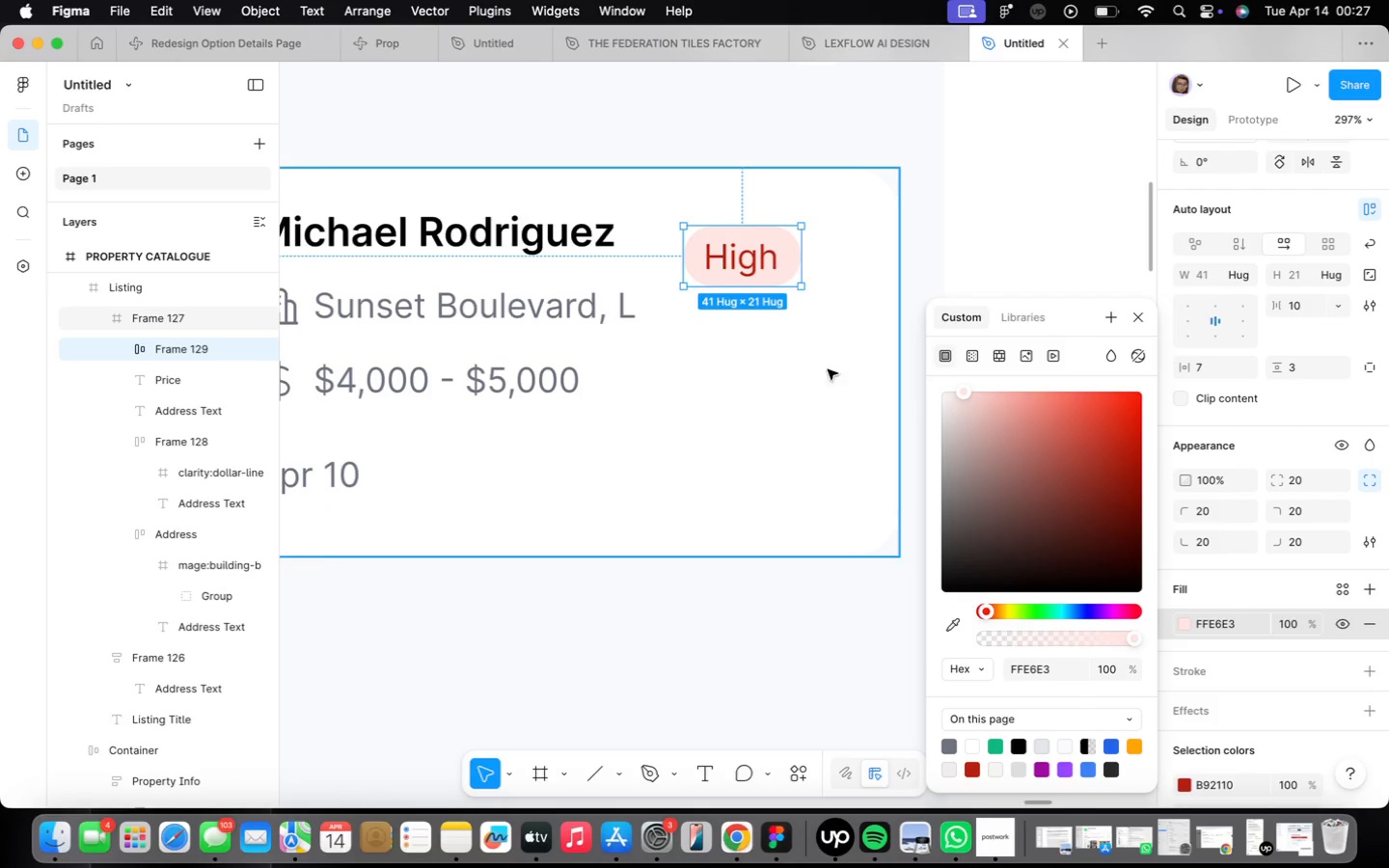 
left_click([759, 386])
 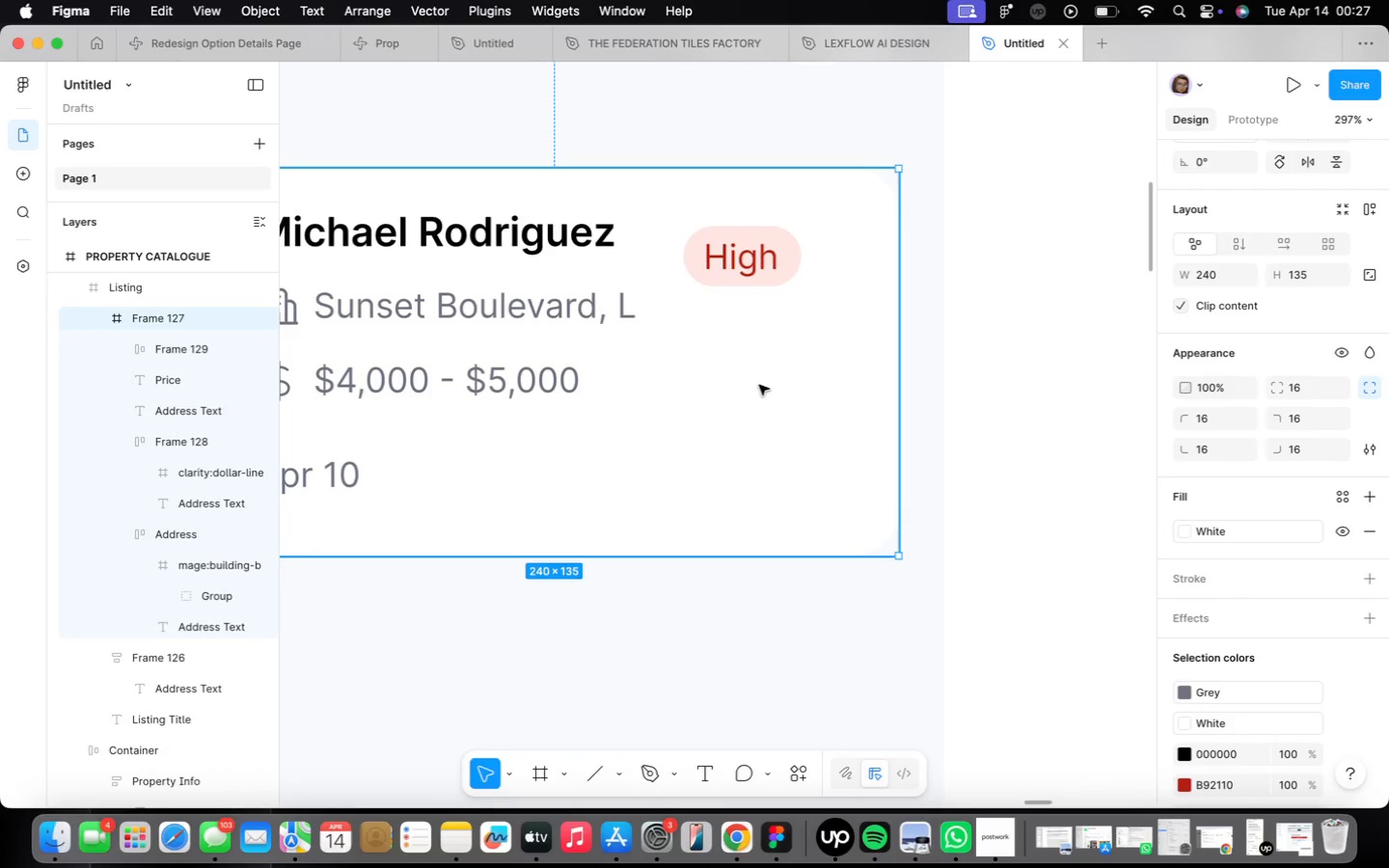 
scroll: coordinate [759, 385], scroll_direction: down, amount: 9.0
 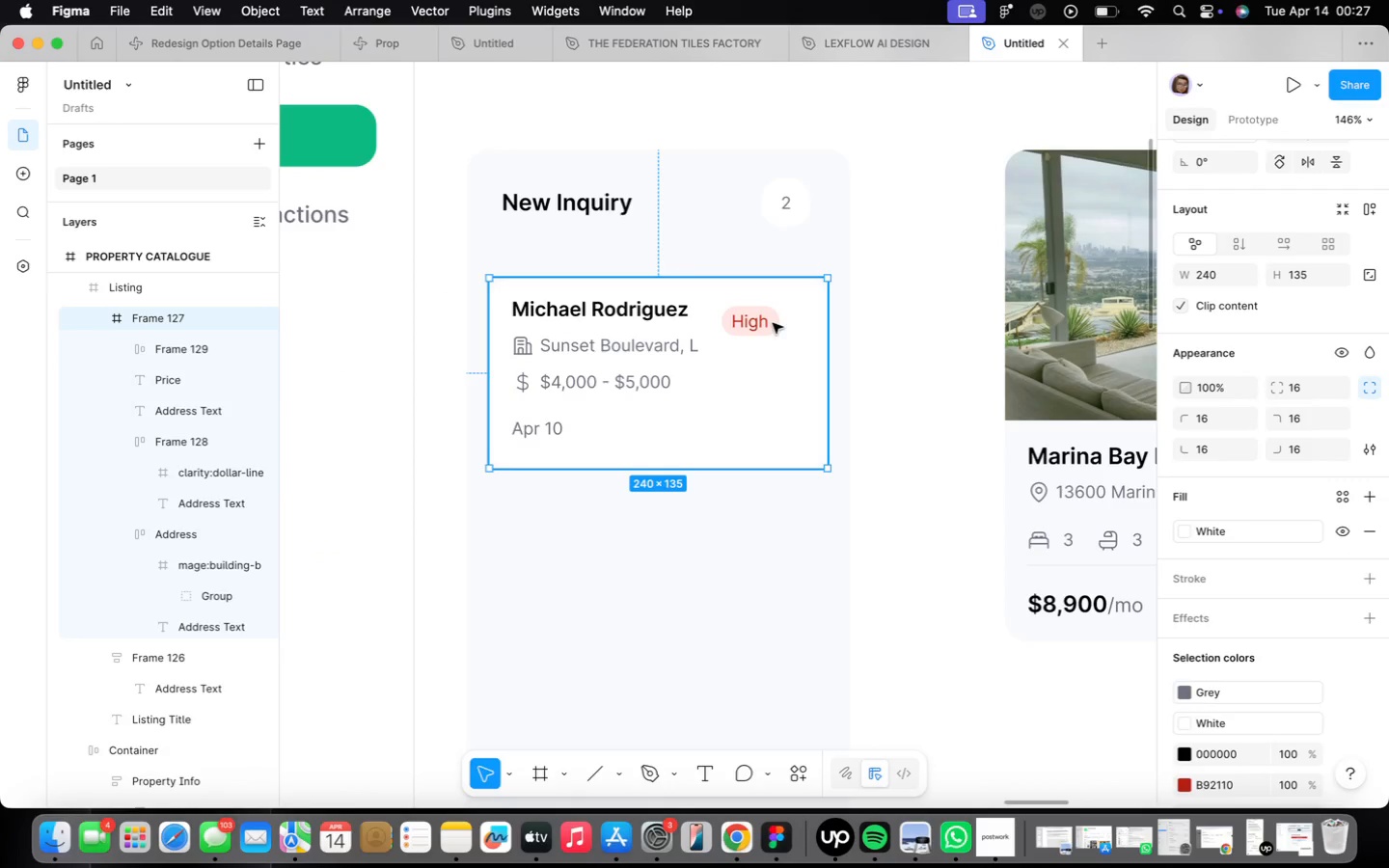 
double_click([773, 323])
 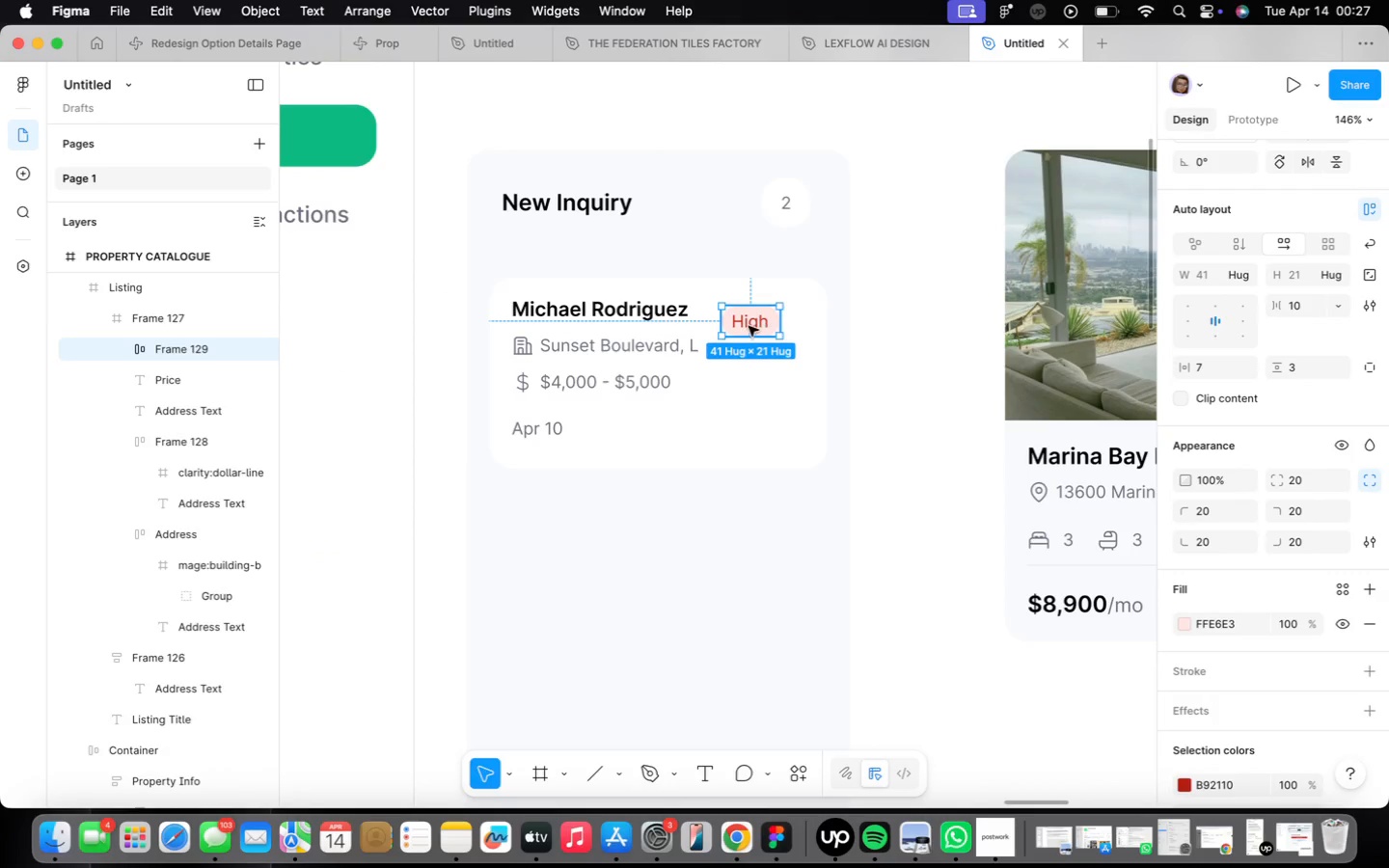 
left_click_drag(start_coordinate=[749, 326], to_coordinate=[776, 319])
 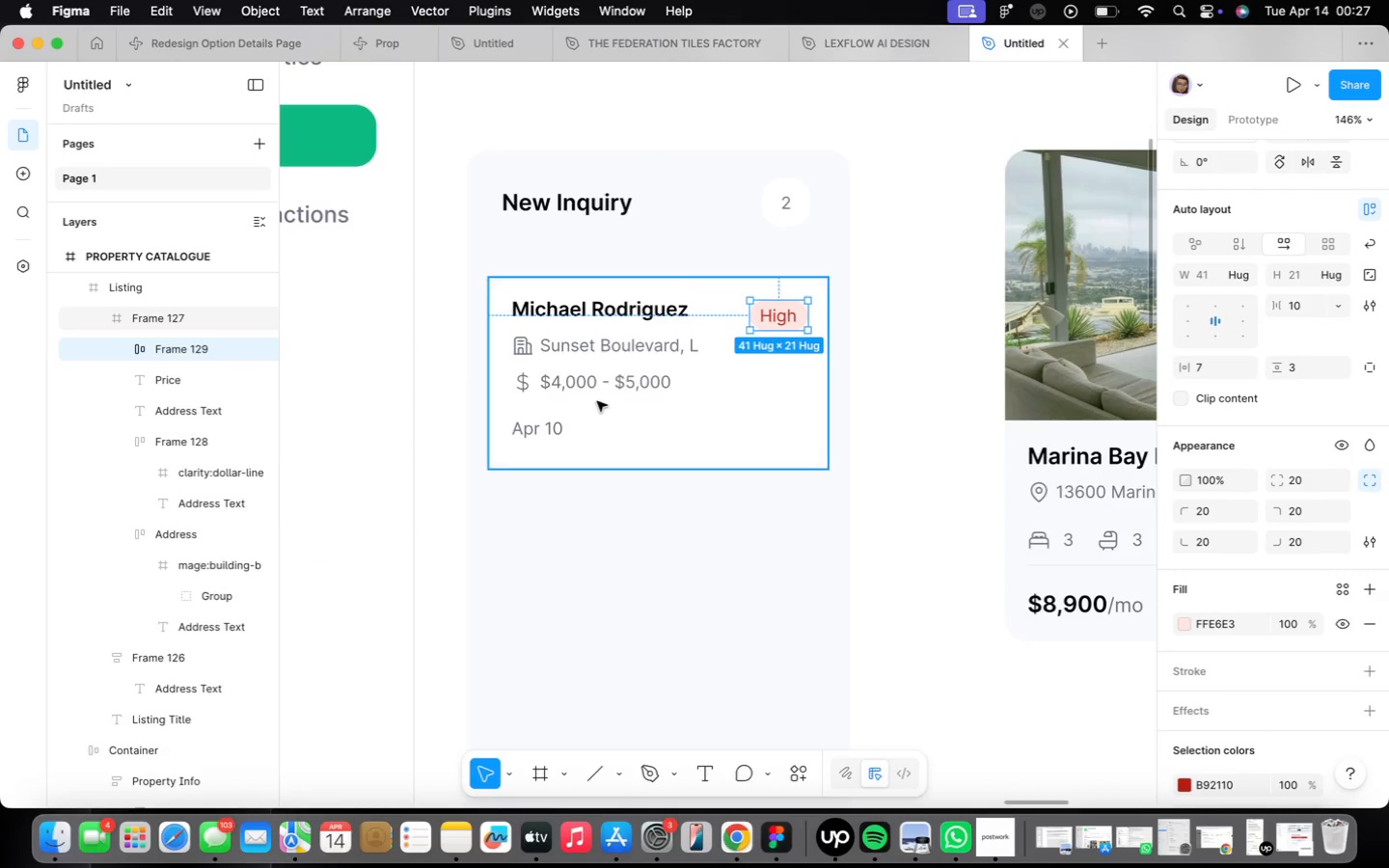 
left_click([594, 393])
 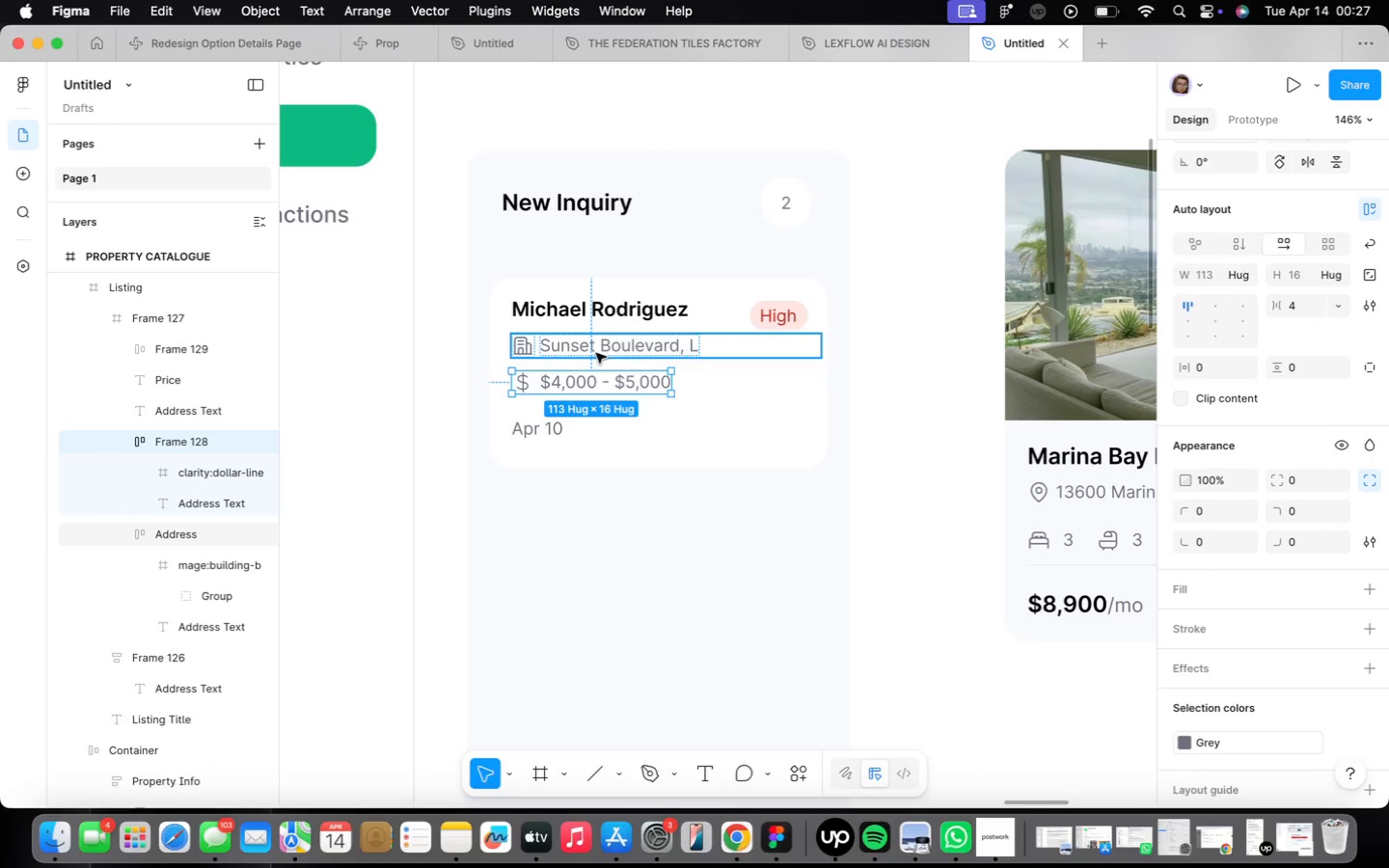 
hold_key(key=ShiftLeft, duration=0.43)
left_click([596, 353])
 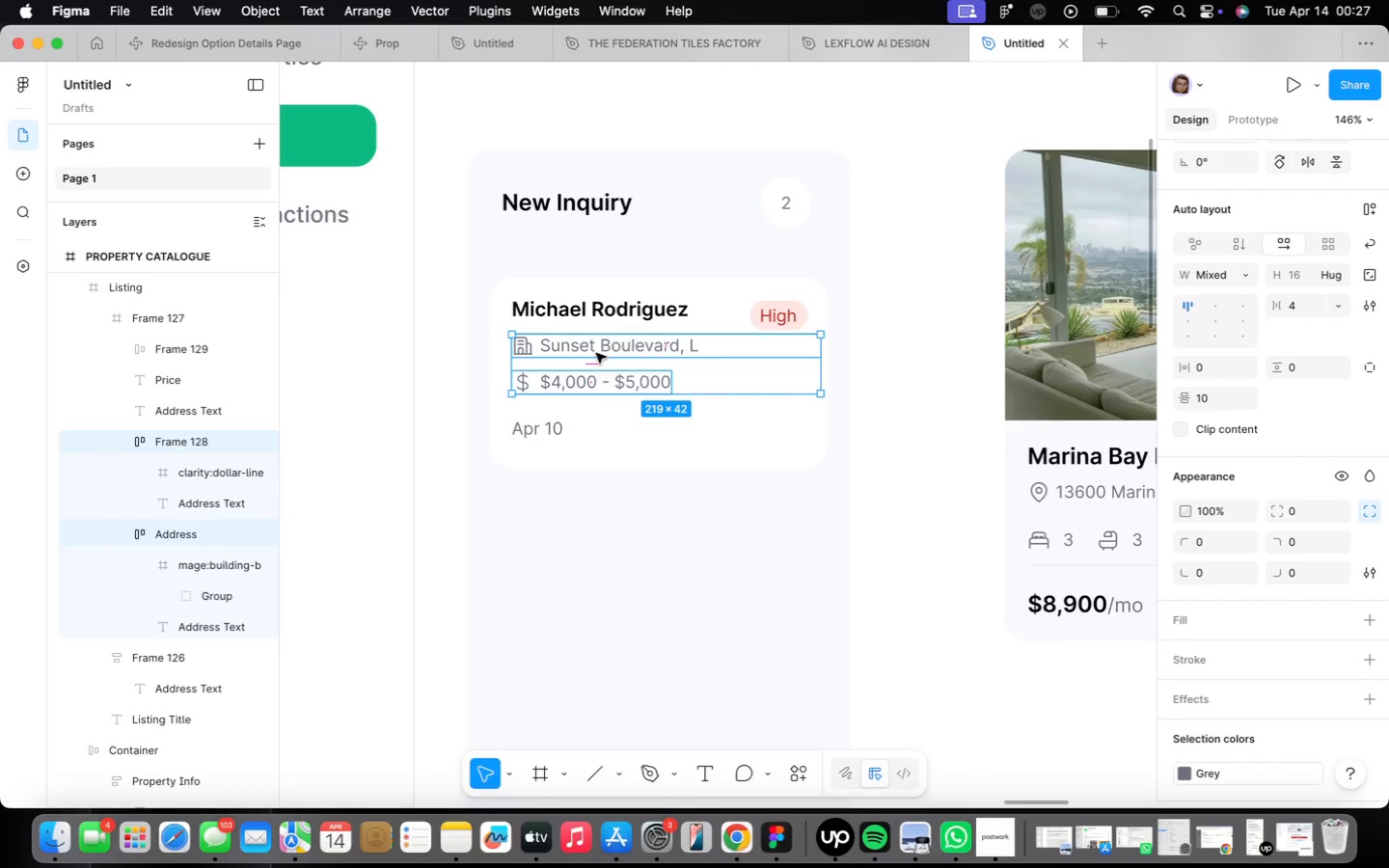 
left_click([596, 353])
 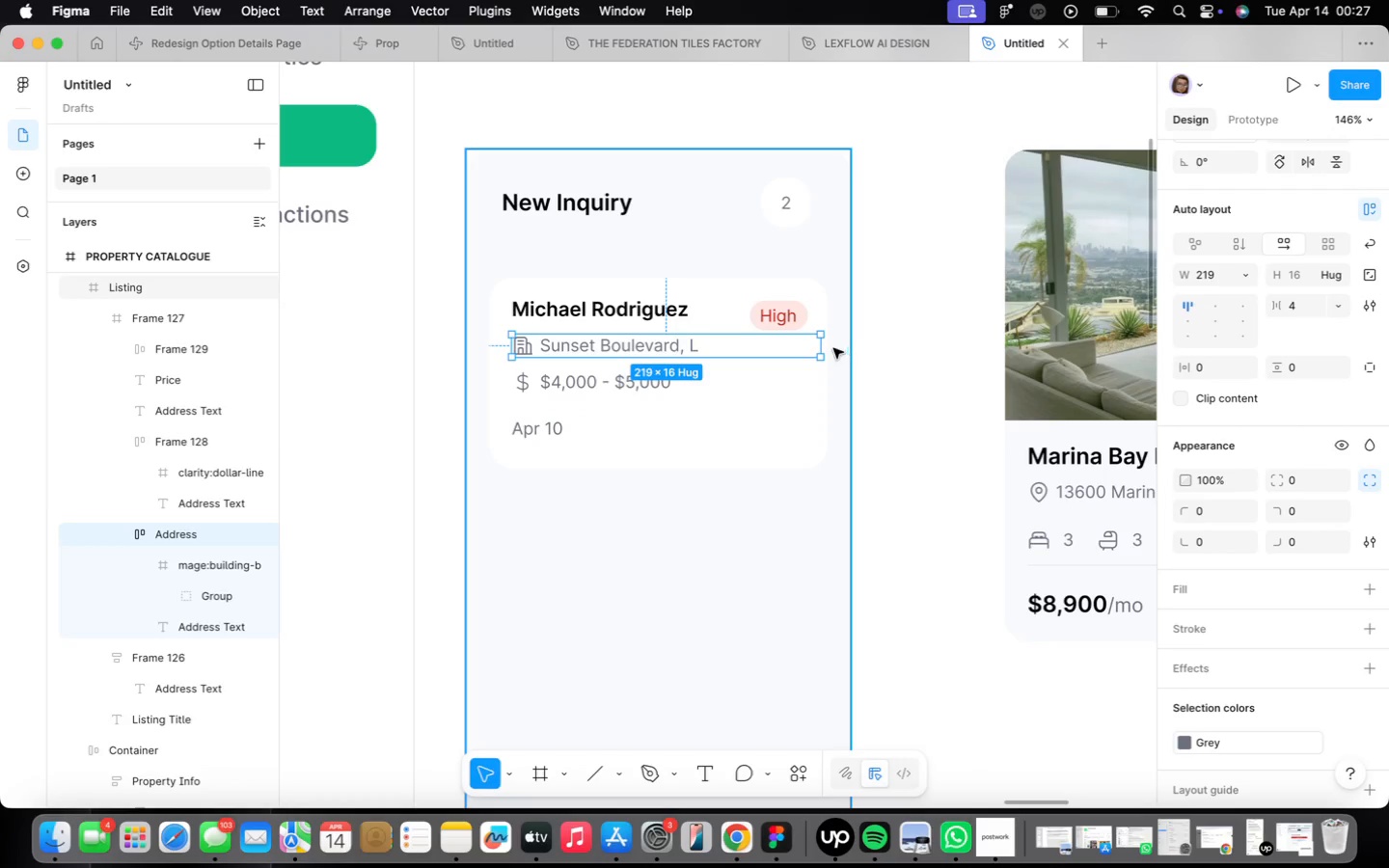 
left_click_drag(start_coordinate=[822, 340], to_coordinate=[699, 341])
 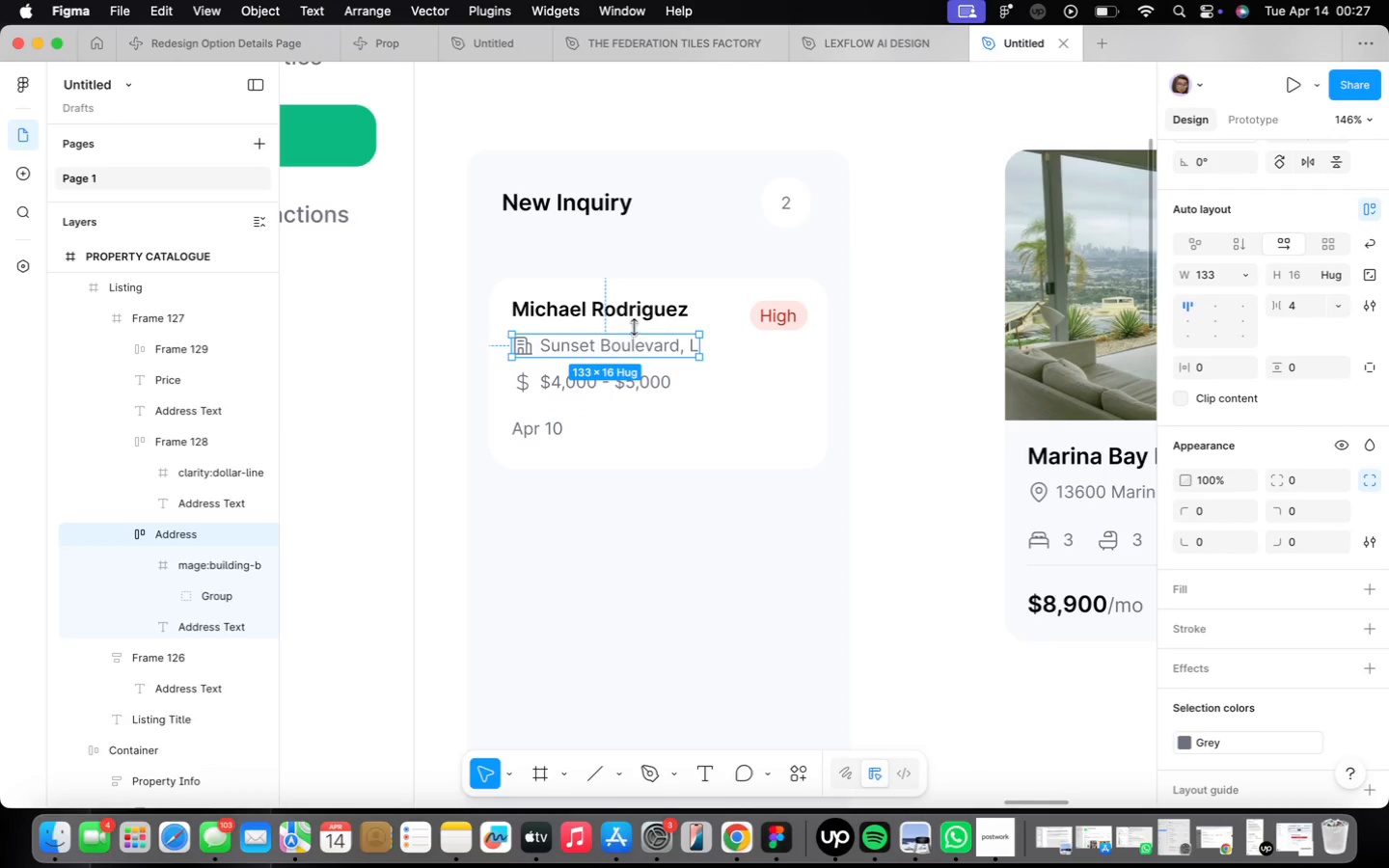 
hold_key(key=ShiftLeft, duration=3.24)
left_click([634, 321])
 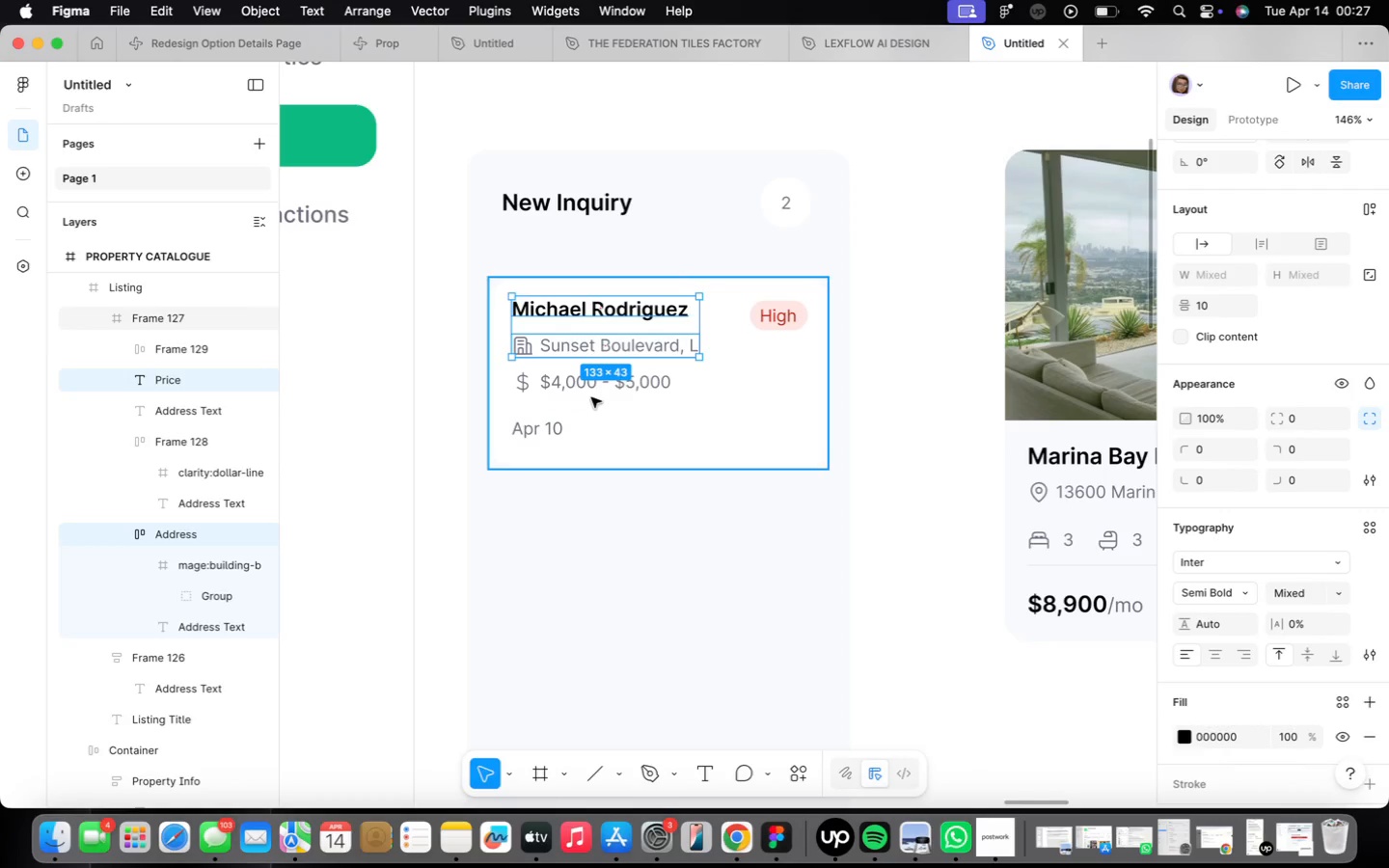 
left_click([589, 365])
 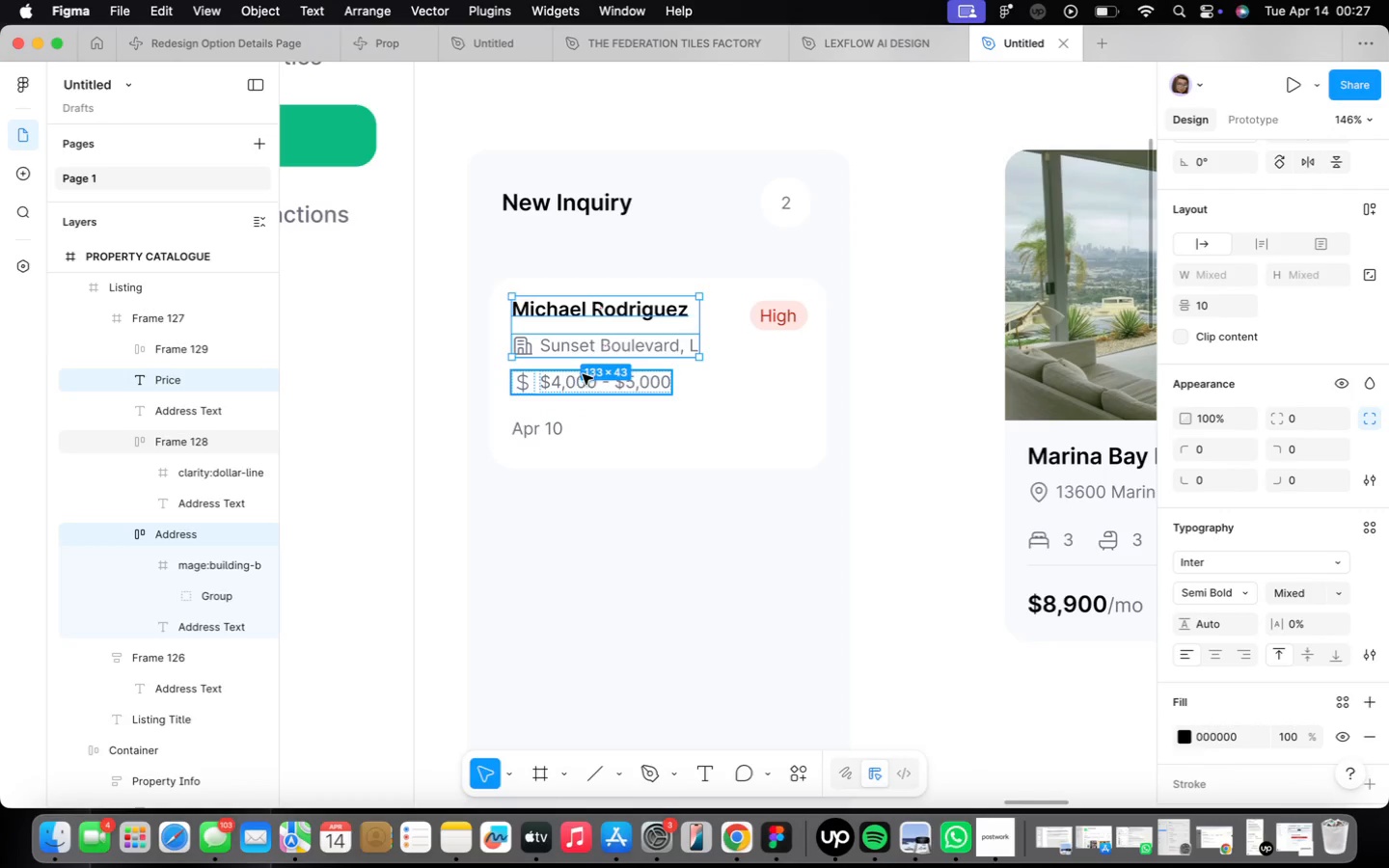 
left_click([583, 378])
 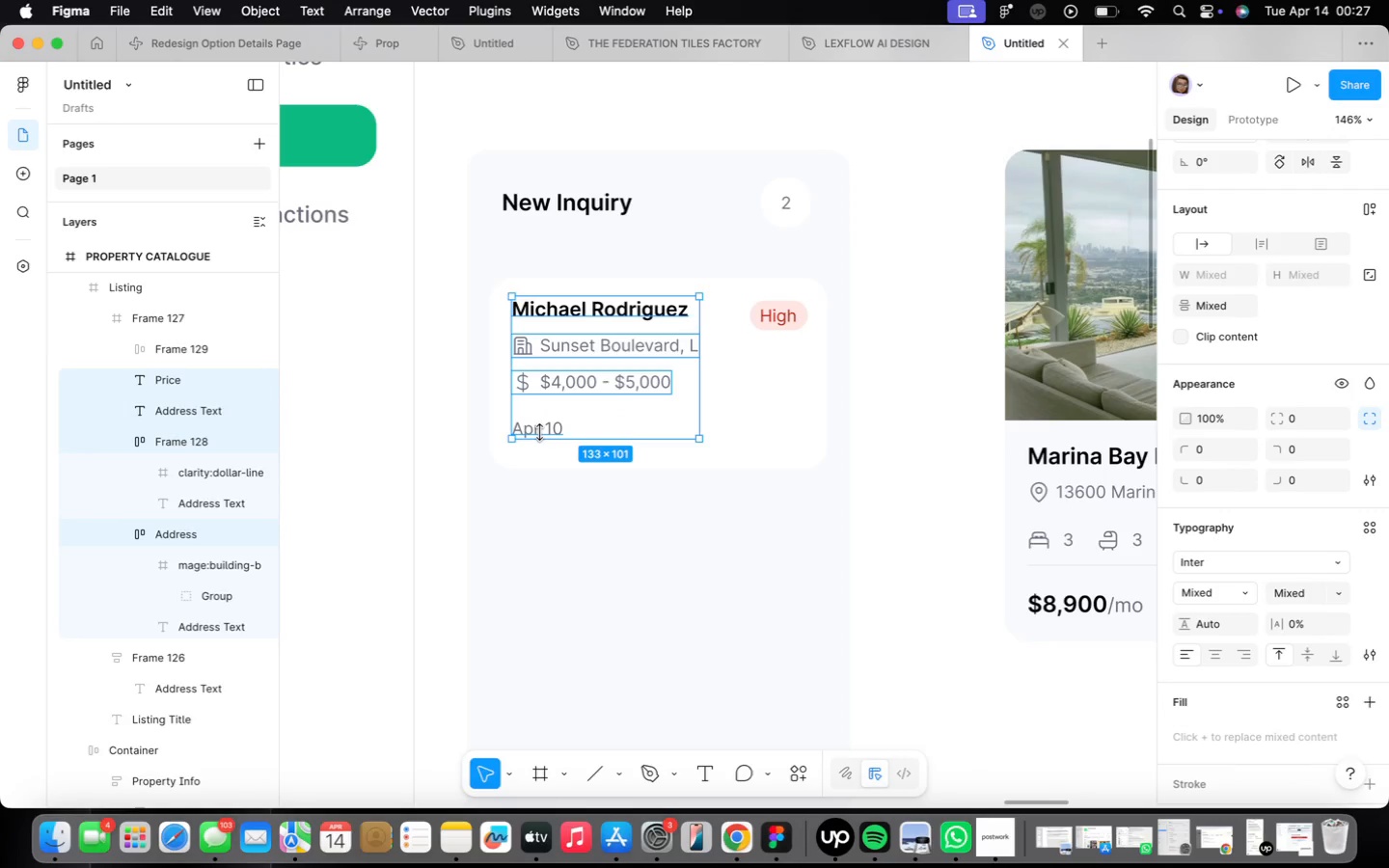 
key(Shift+A)
 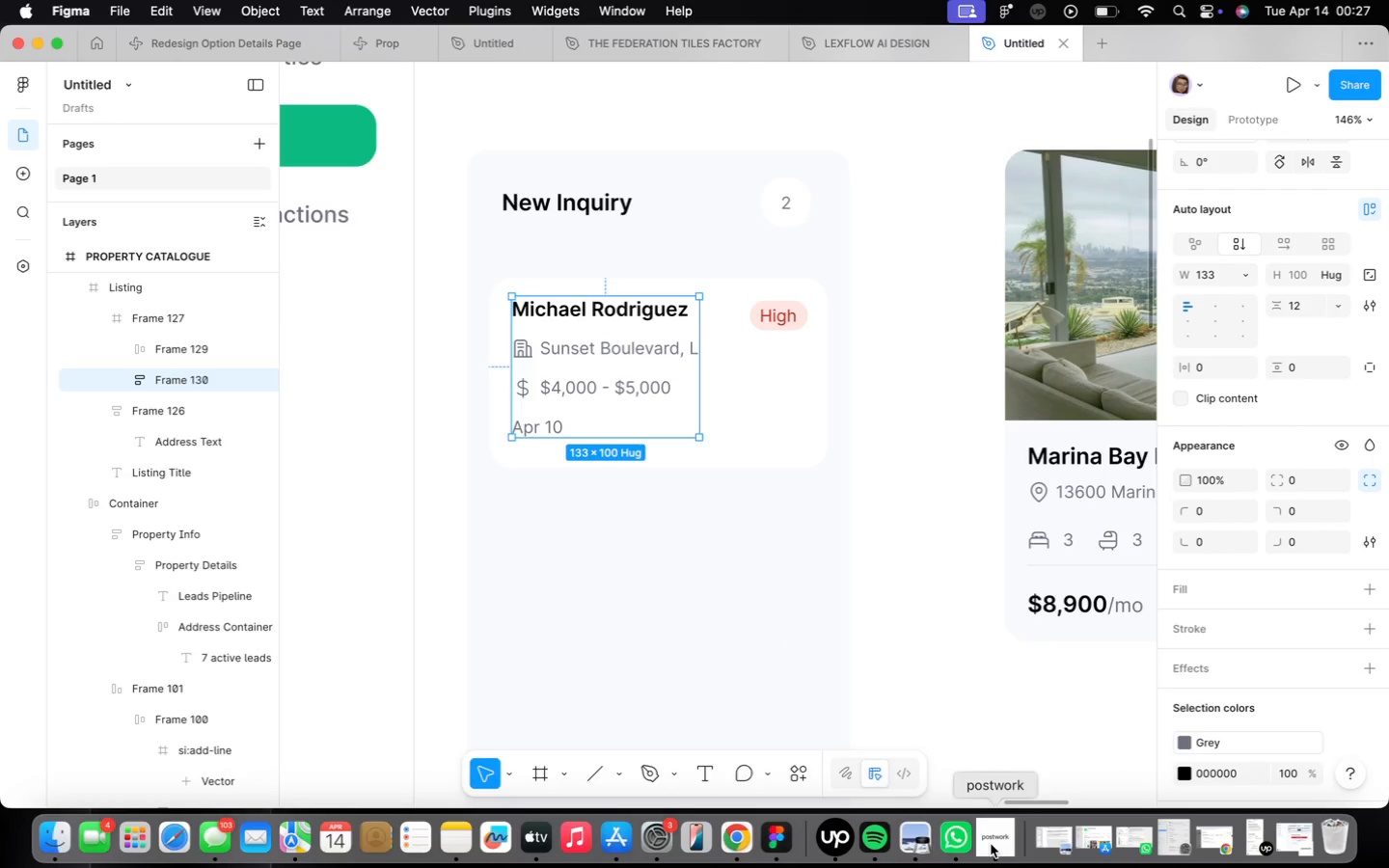 
wait(5.76)
 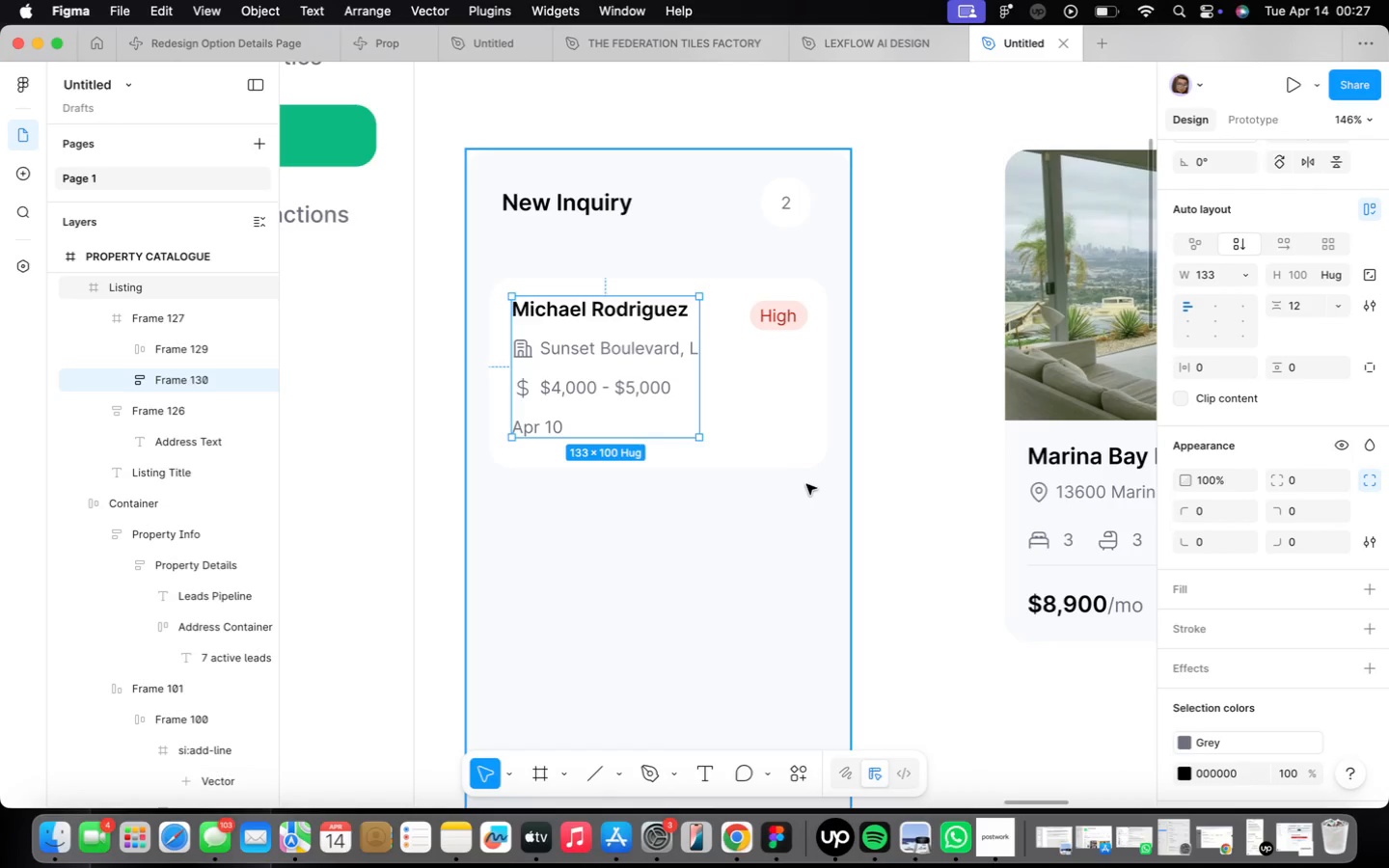 
left_click([880, 558])
 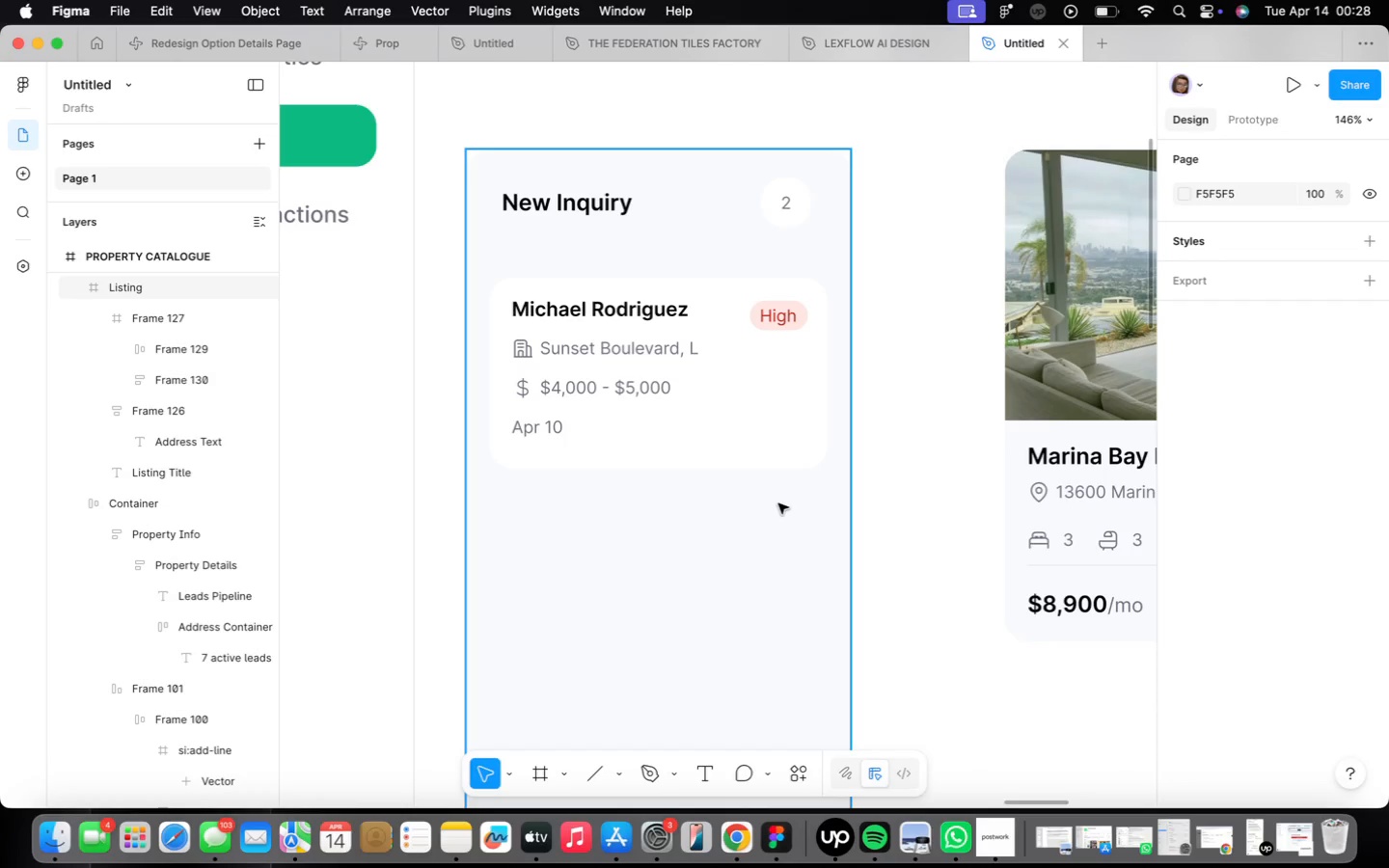 
wait(18.24)
 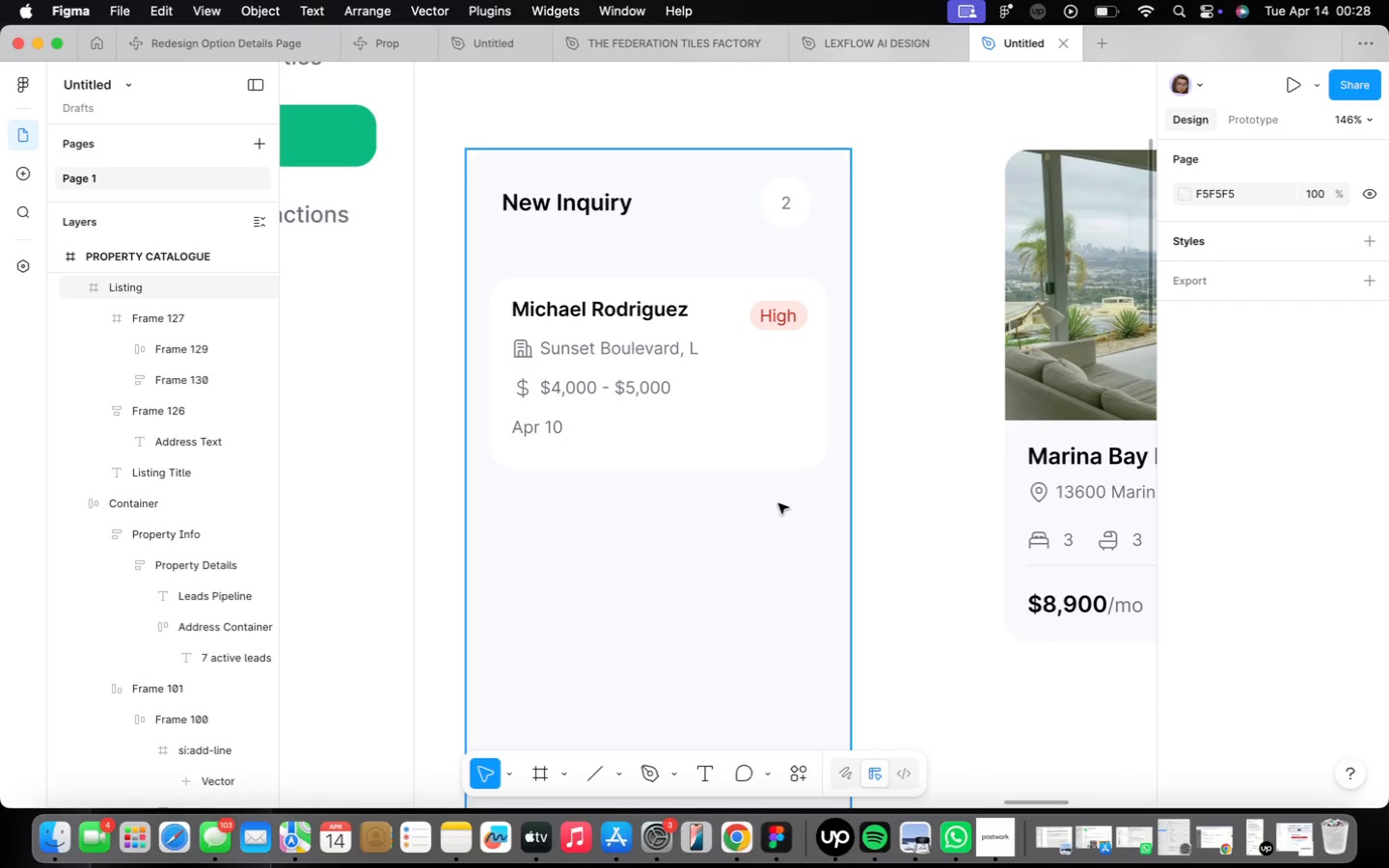 
double_click([739, 380])
 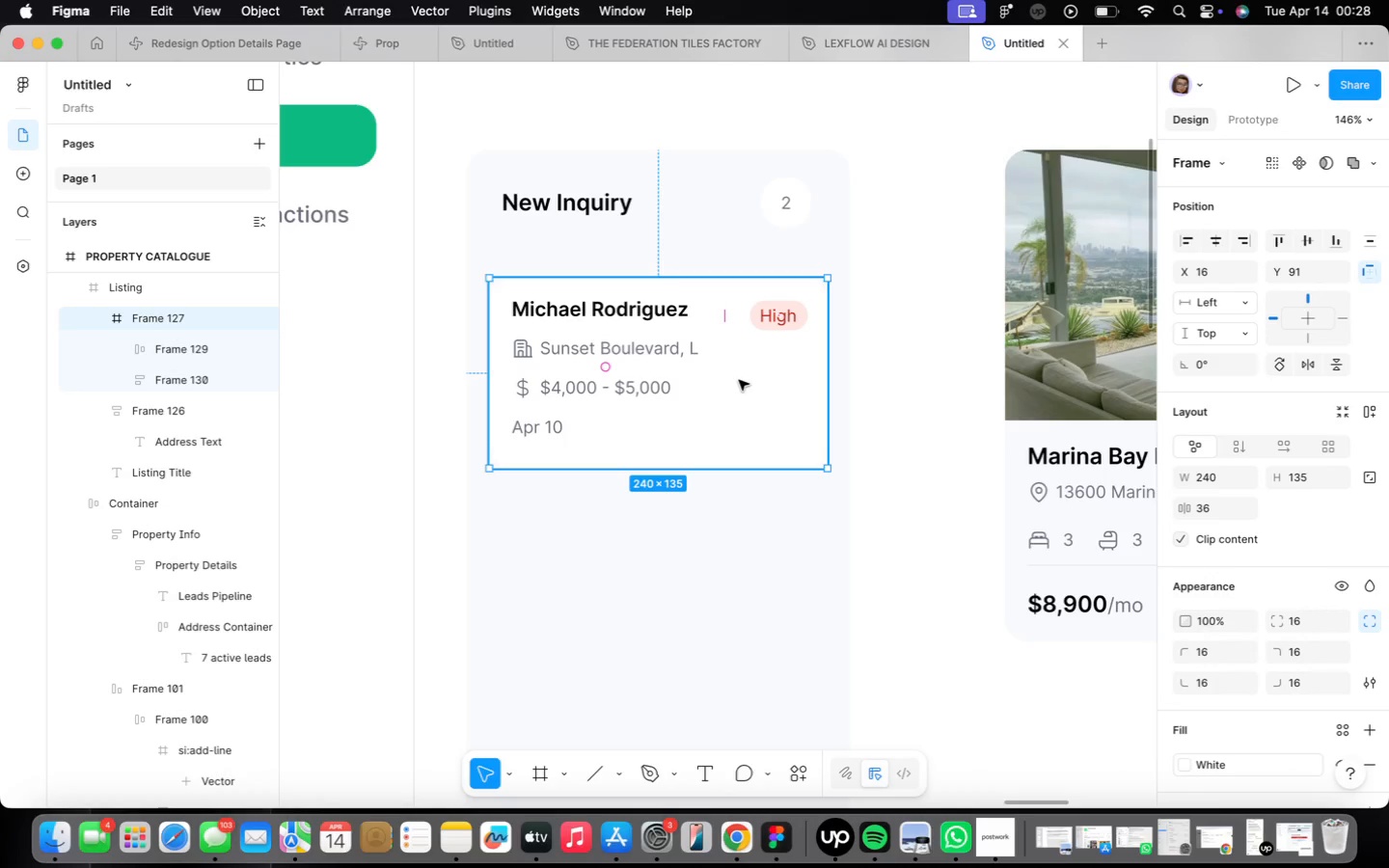 
hold_key(key=OptionLeft, duration=2.28)
left_click_drag(start_coordinate=[739, 380], to_coordinate=[741, 589])
 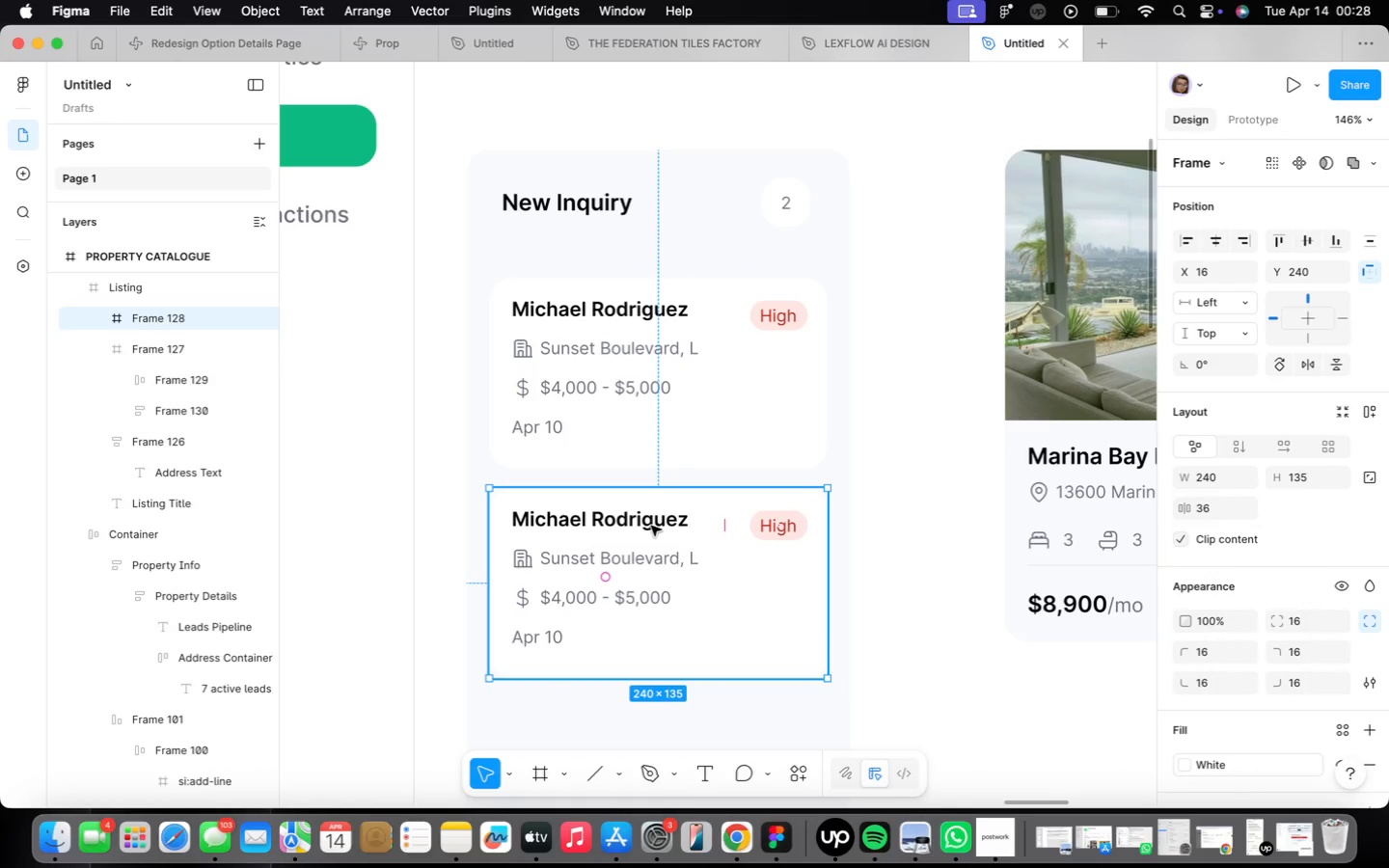 
key(ArrowDown)
 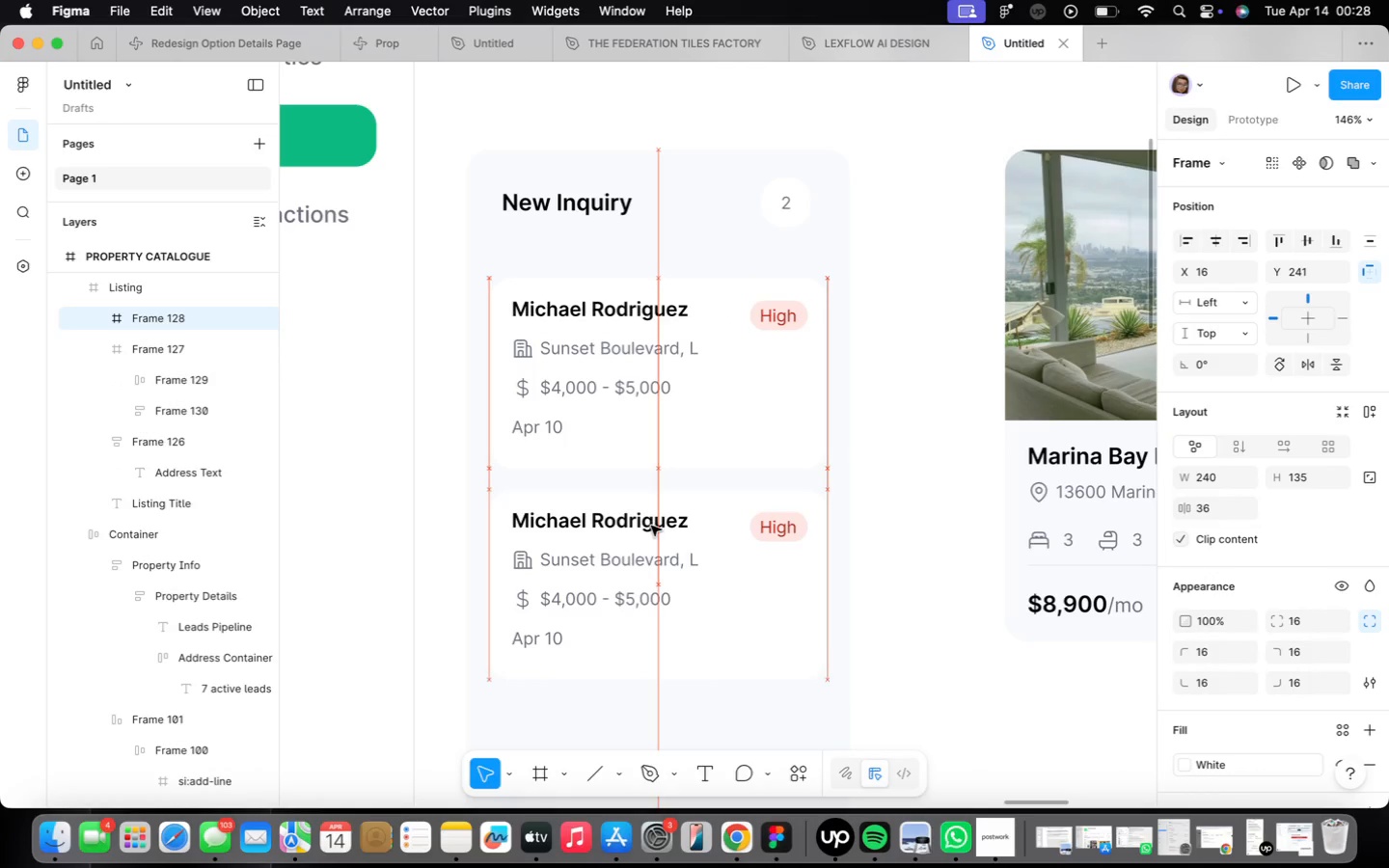 
key(ArrowDown)
 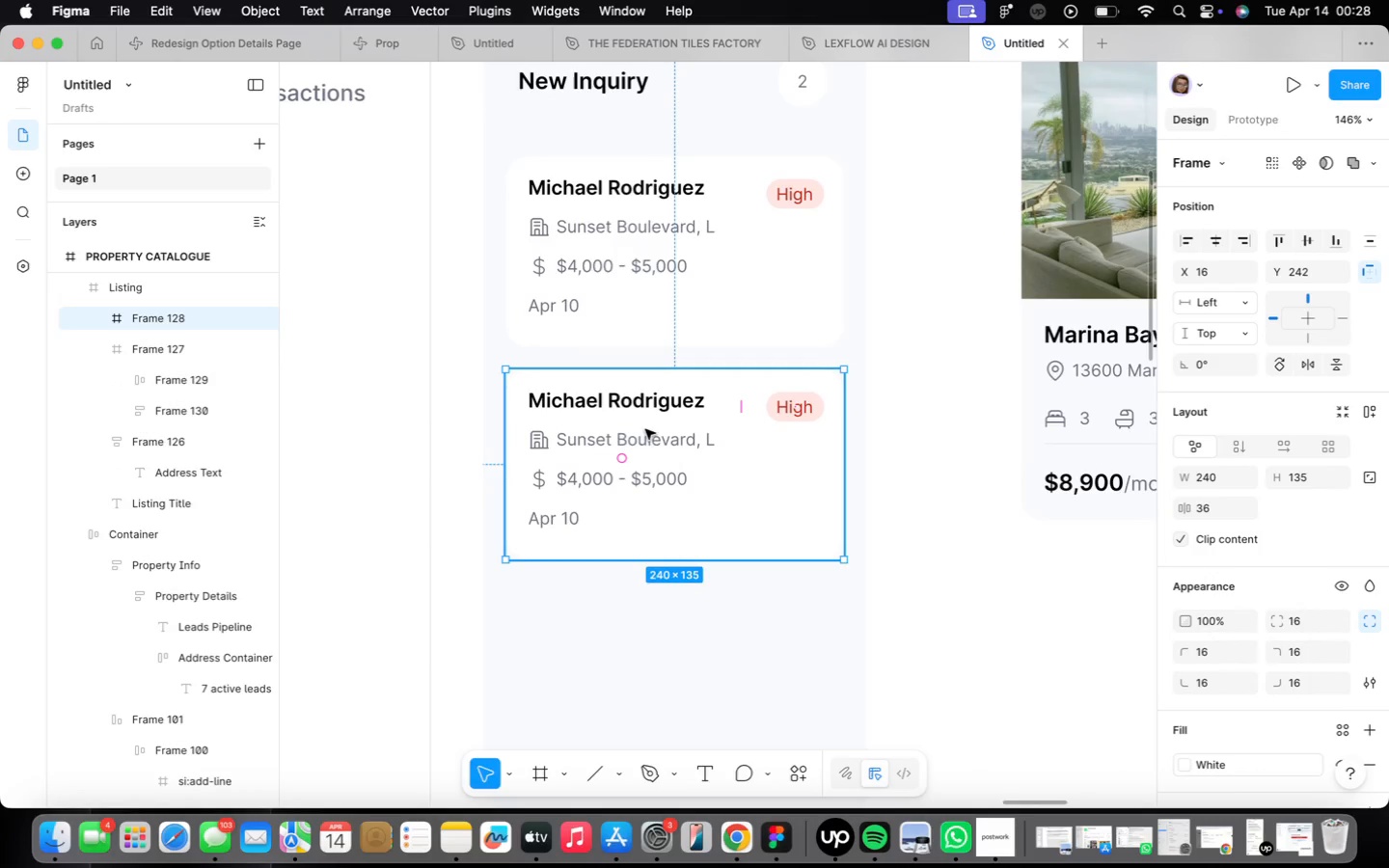 
scroll: coordinate [605, 390], scroll_direction: up, amount: 5.0
 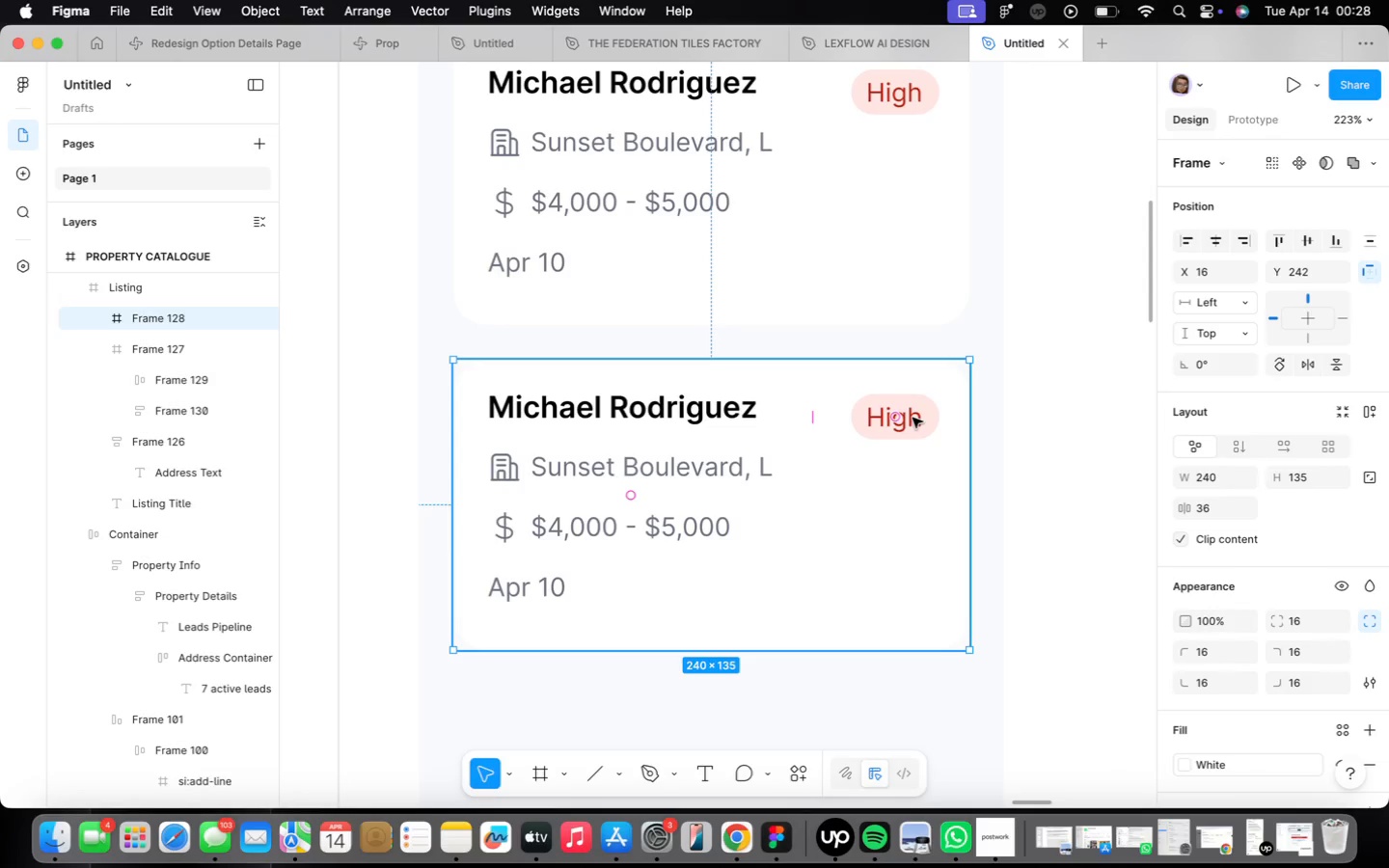 
double_click([912, 418])
 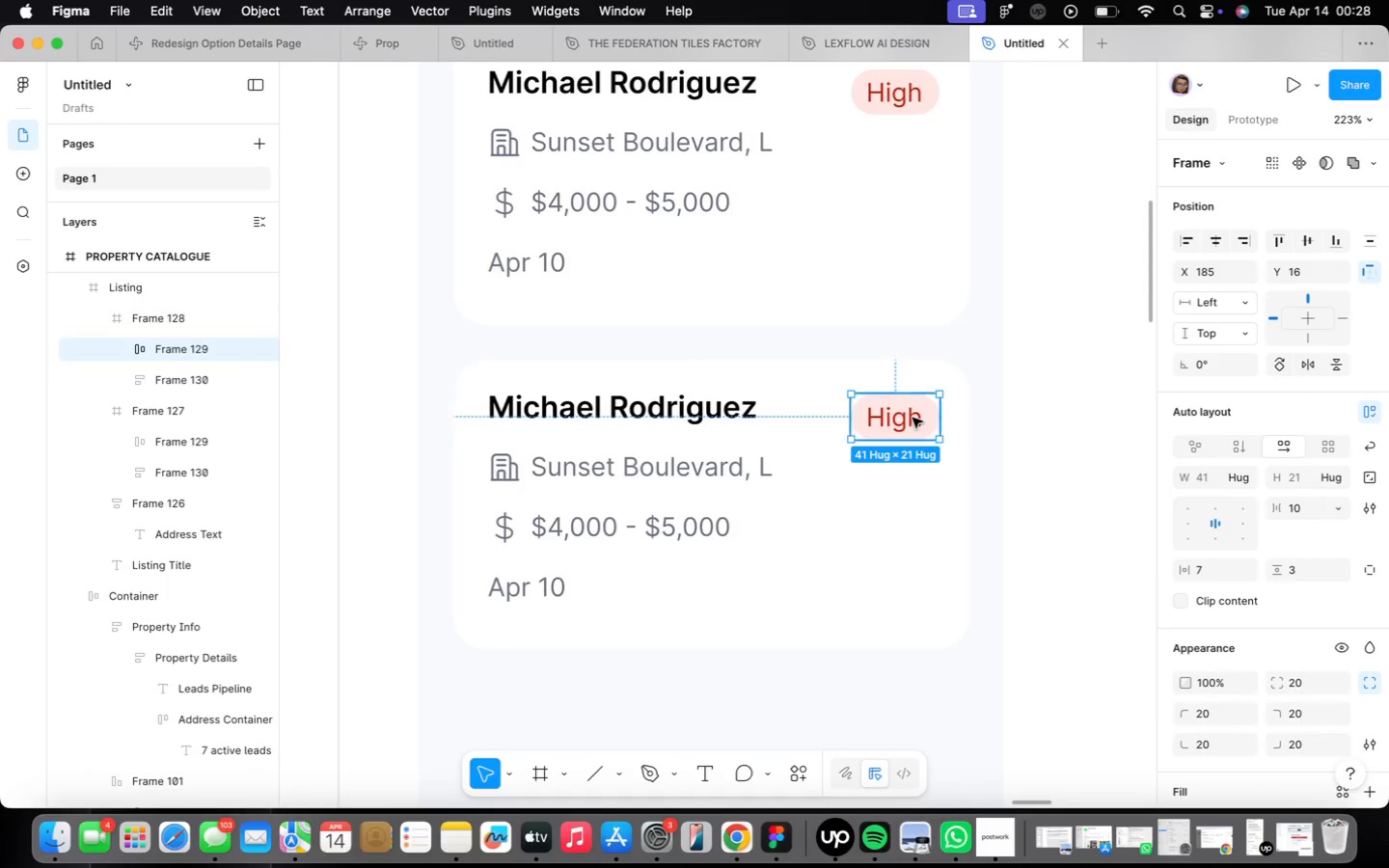 
triple_click([912, 418])
 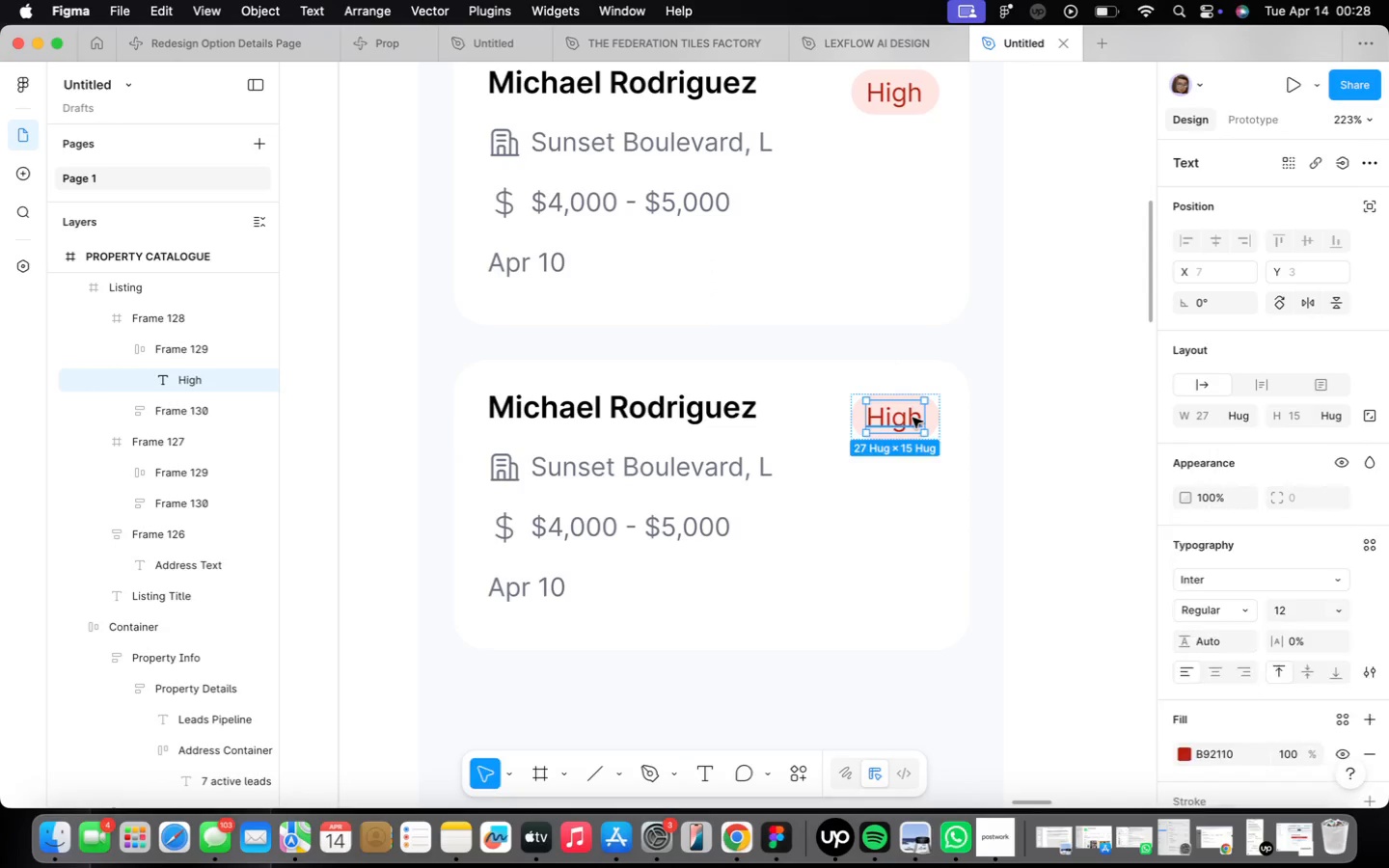 
triple_click([912, 418])
 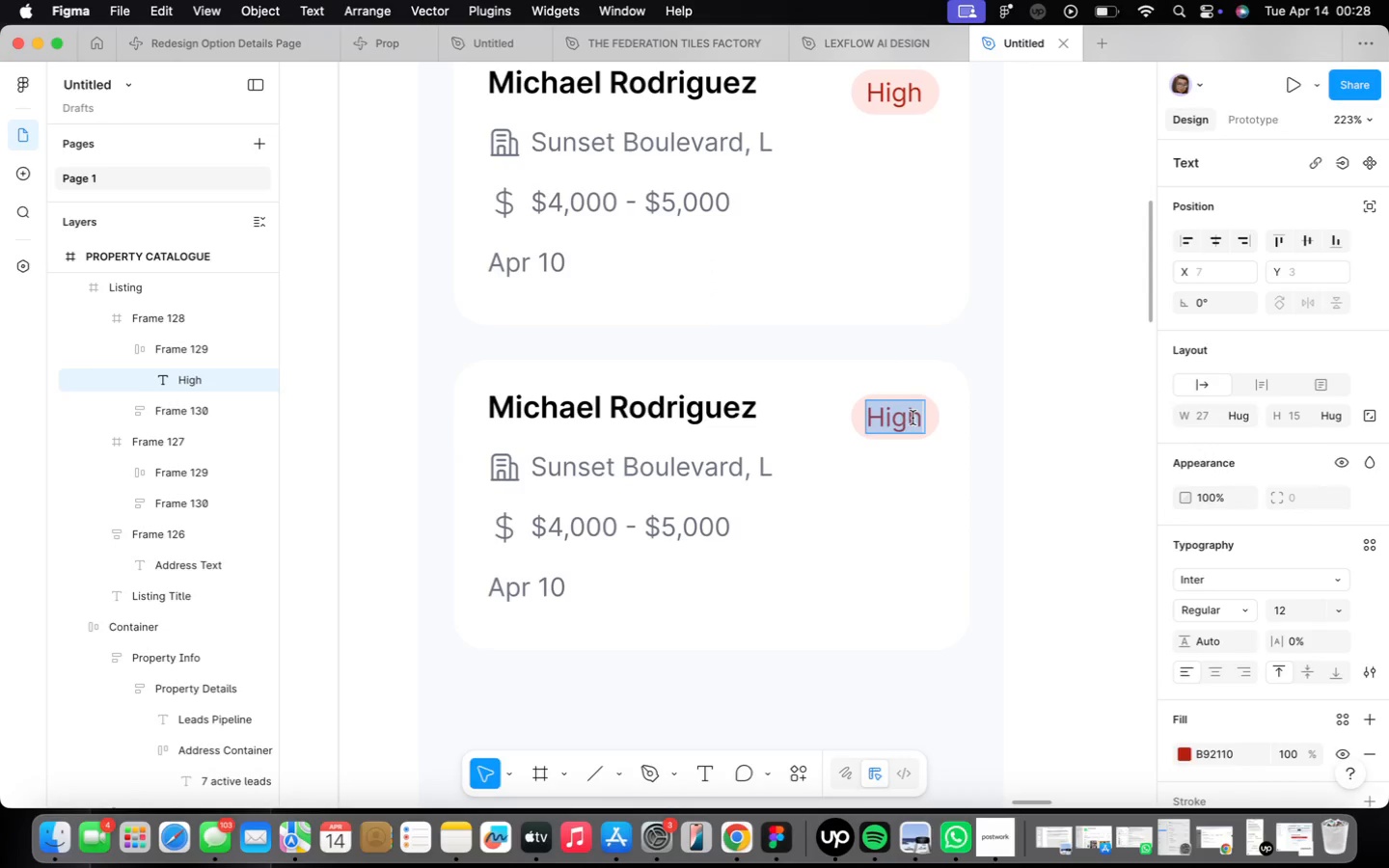 
type(Medium)
 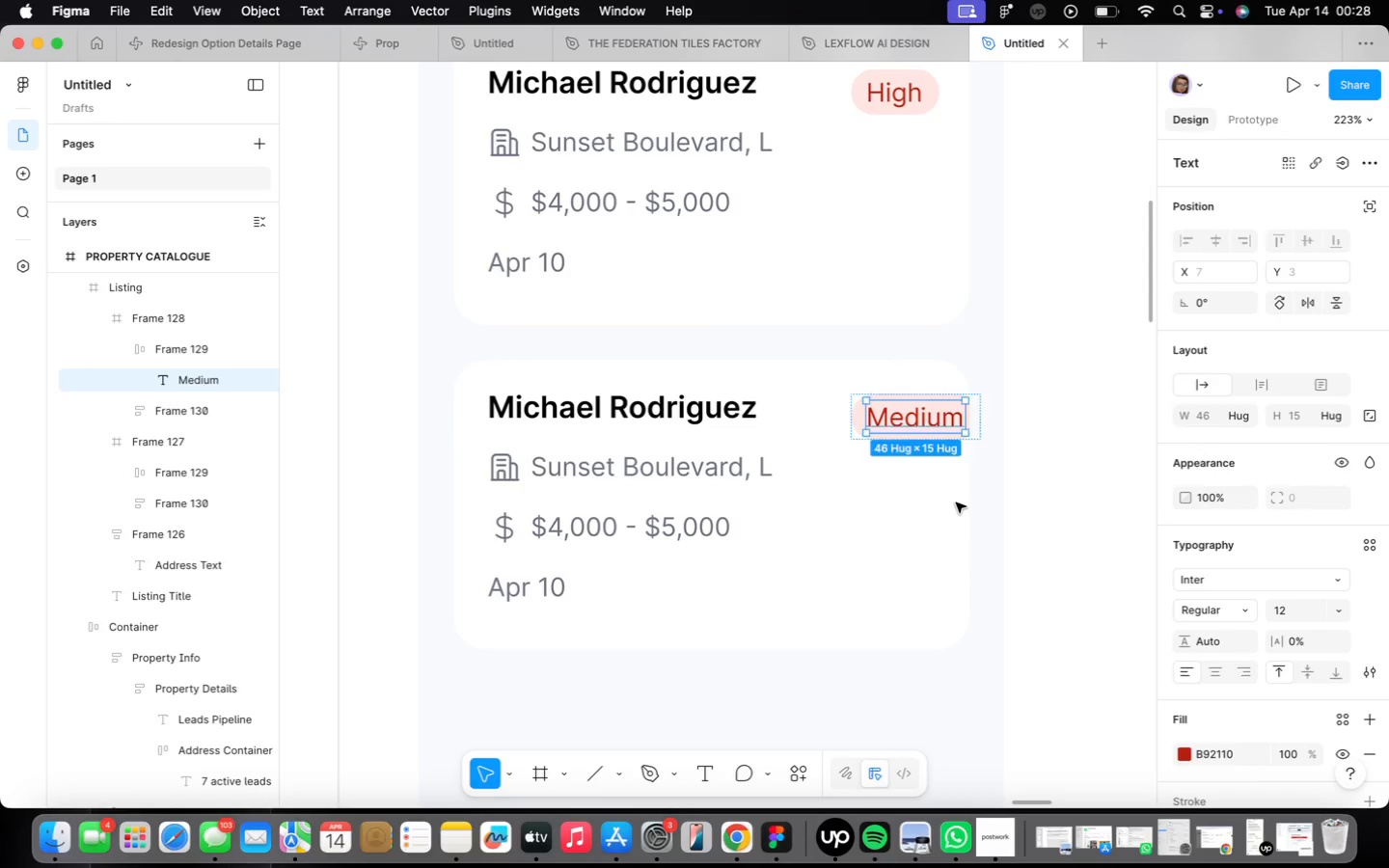 
double_click([948, 497])
 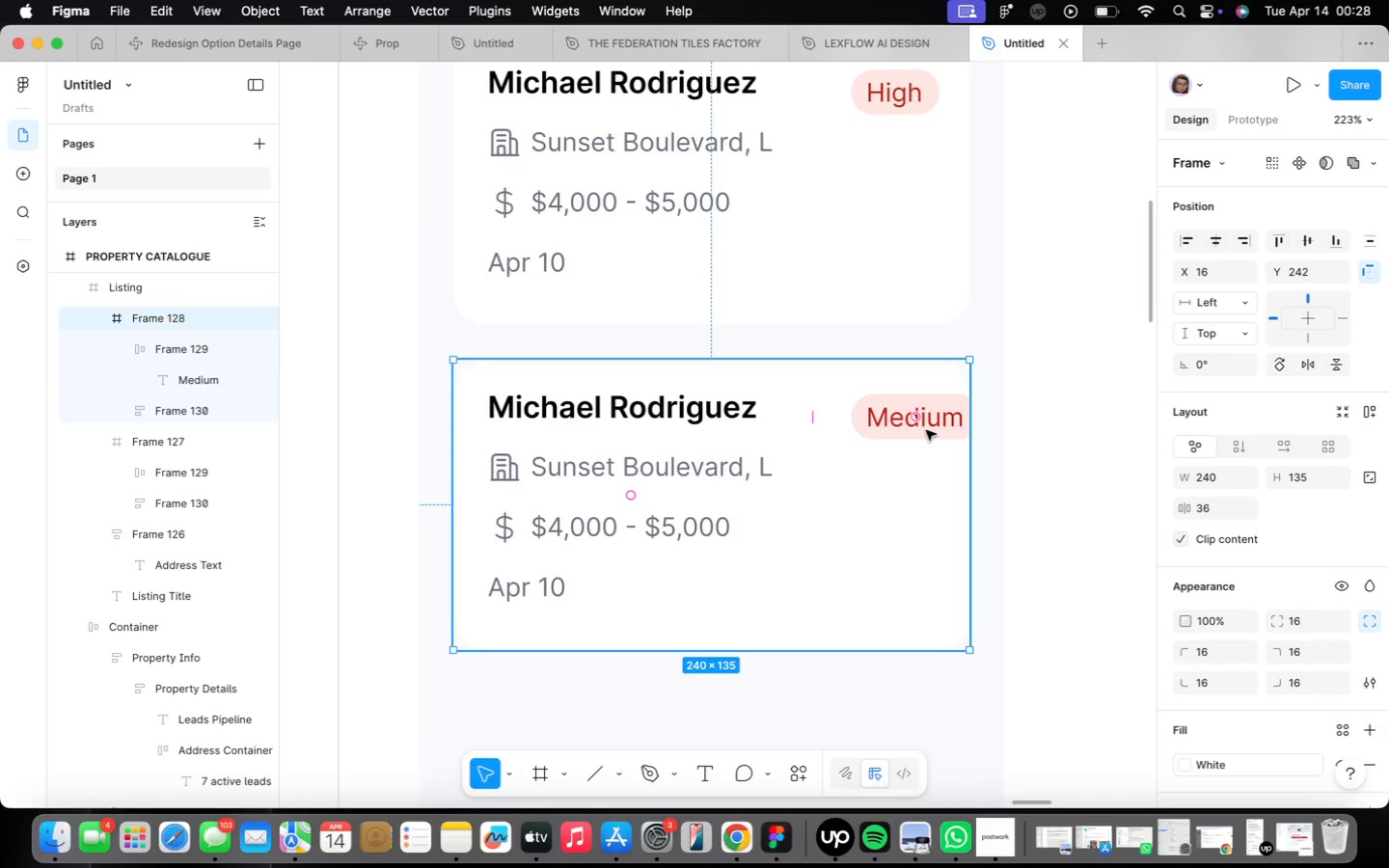 
scroll: coordinate [927, 430], scroll_direction: up, amount: 5.0
 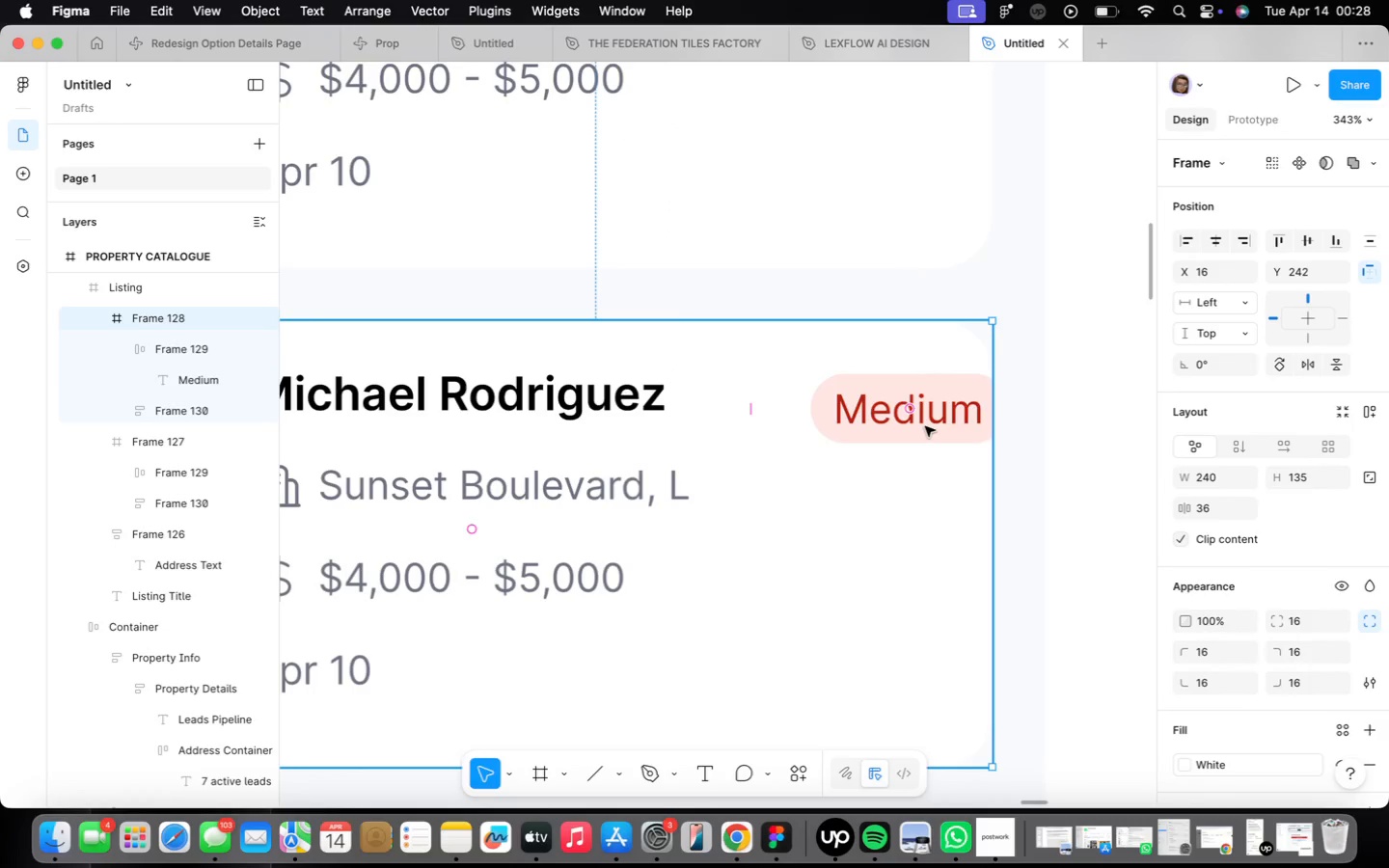 
double_click([925, 426])
 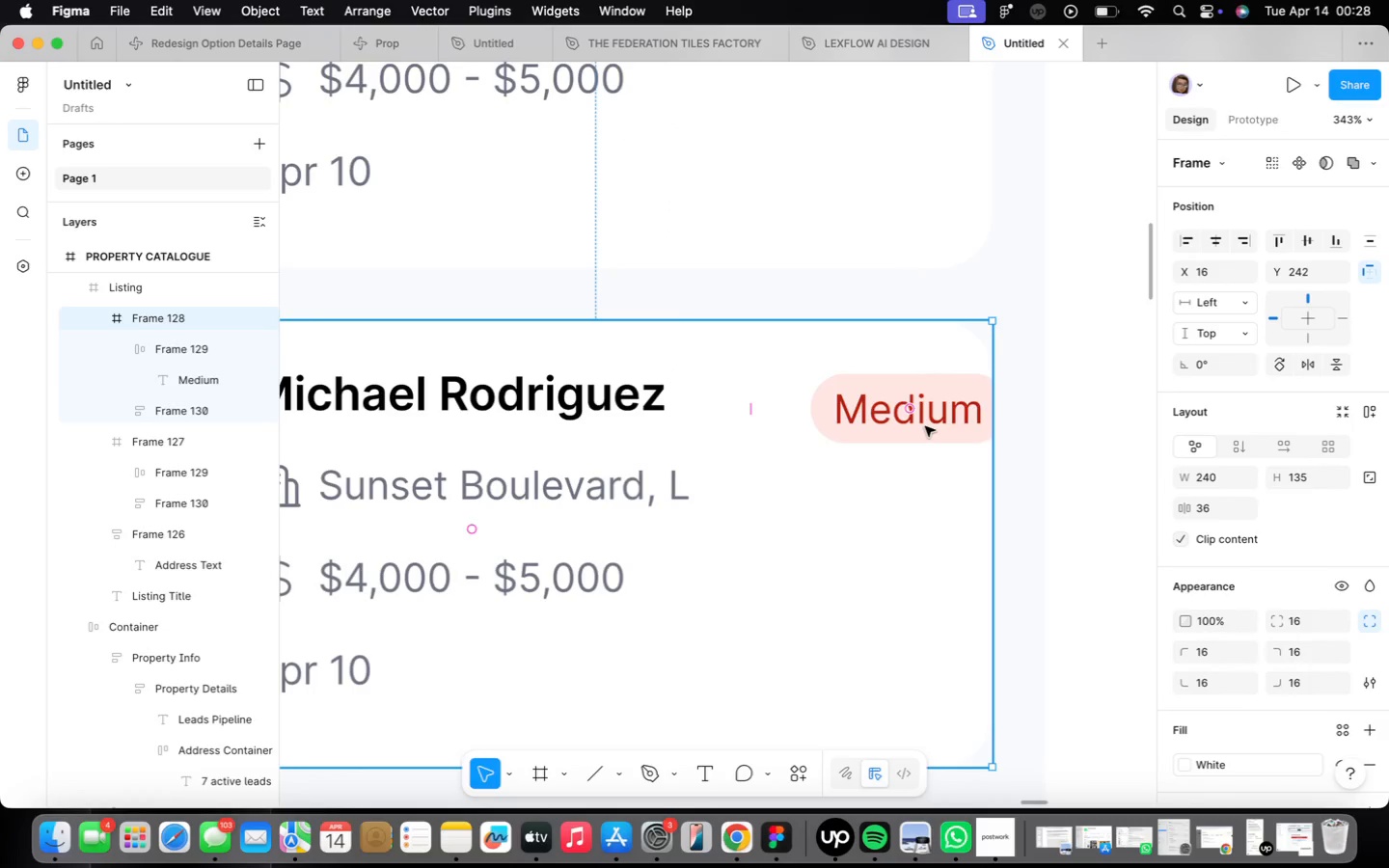 
triple_click([925, 426])
 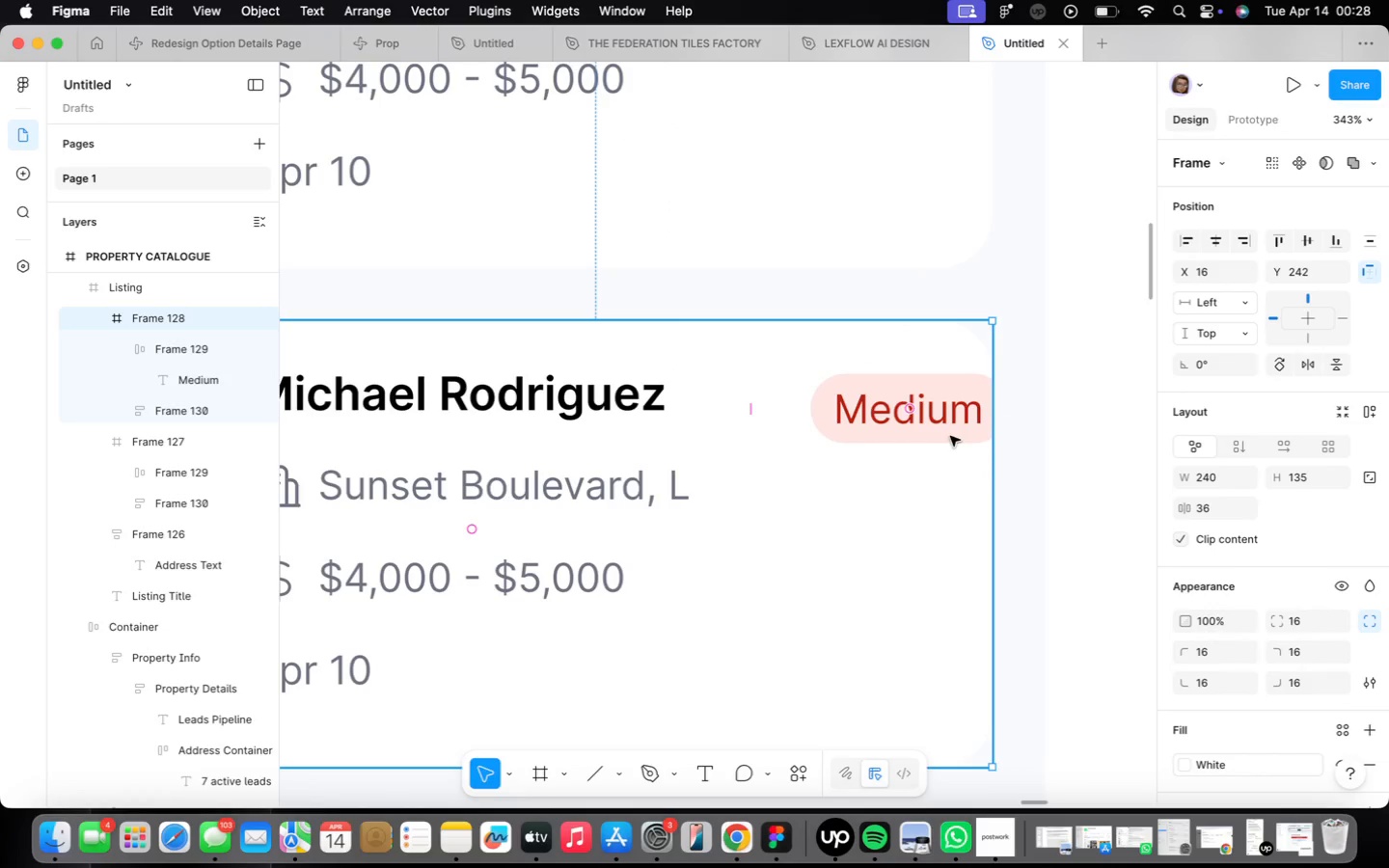 
double_click([952, 432])
 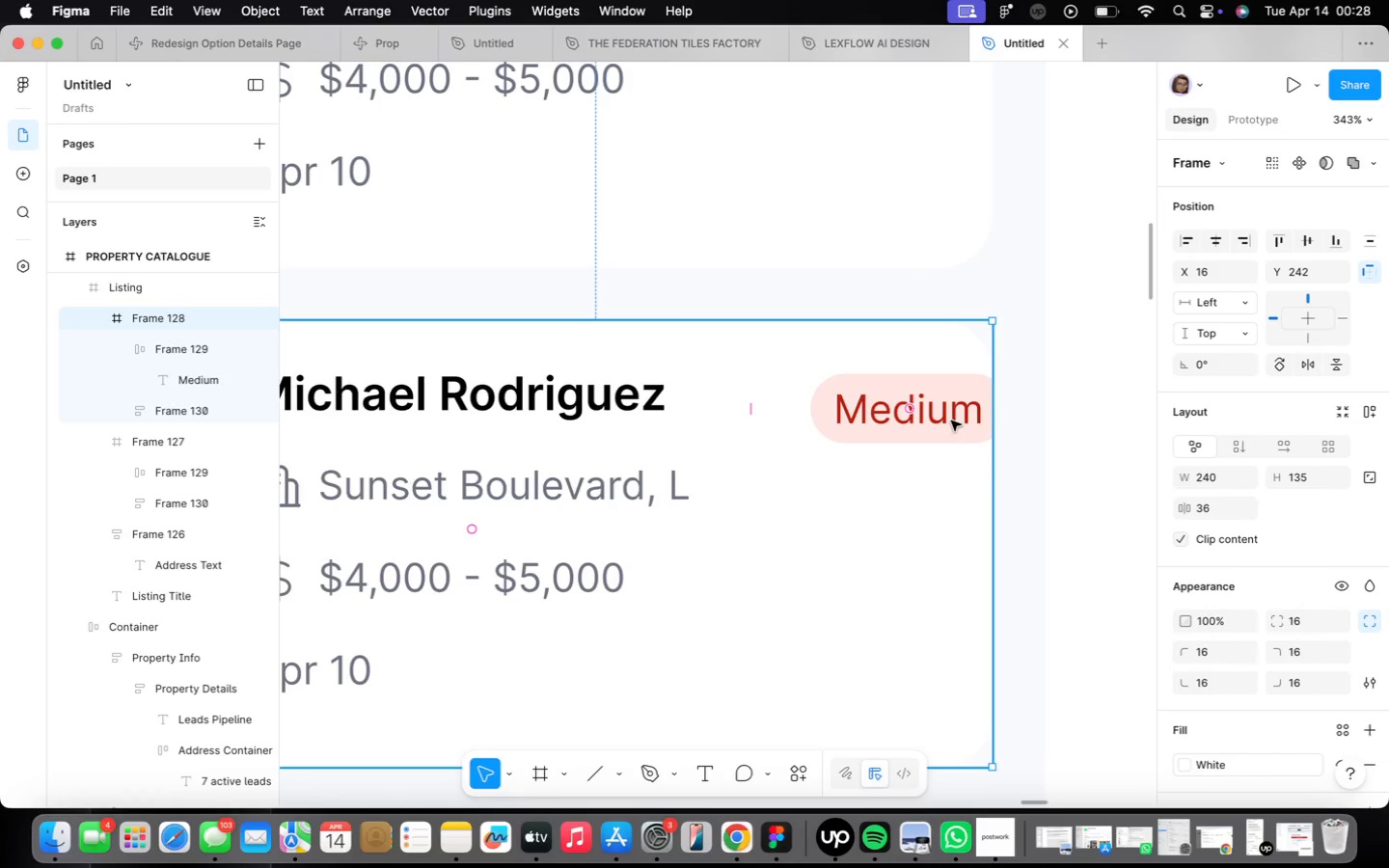 
triple_click([950, 419])
 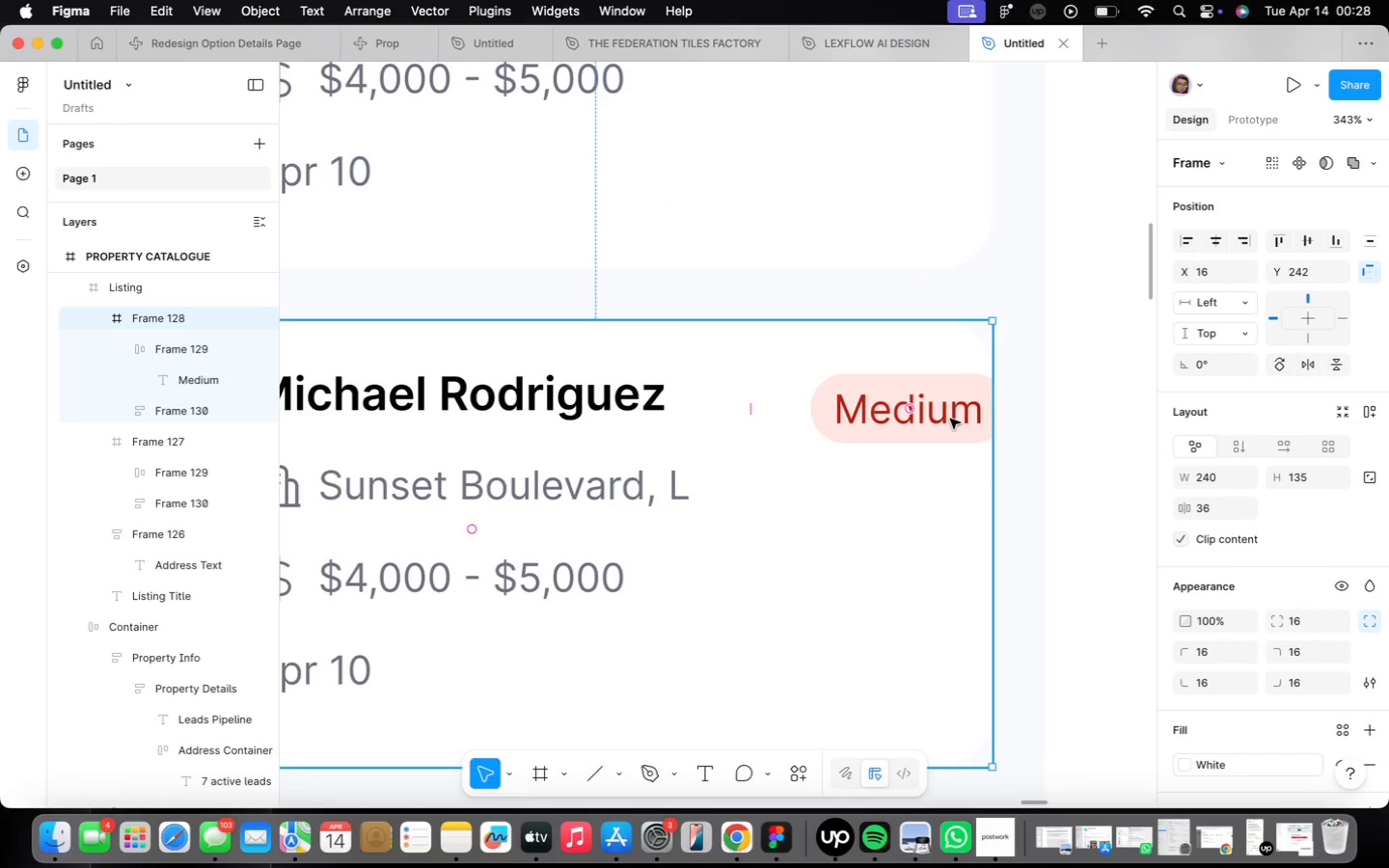 
triple_click([950, 419])
 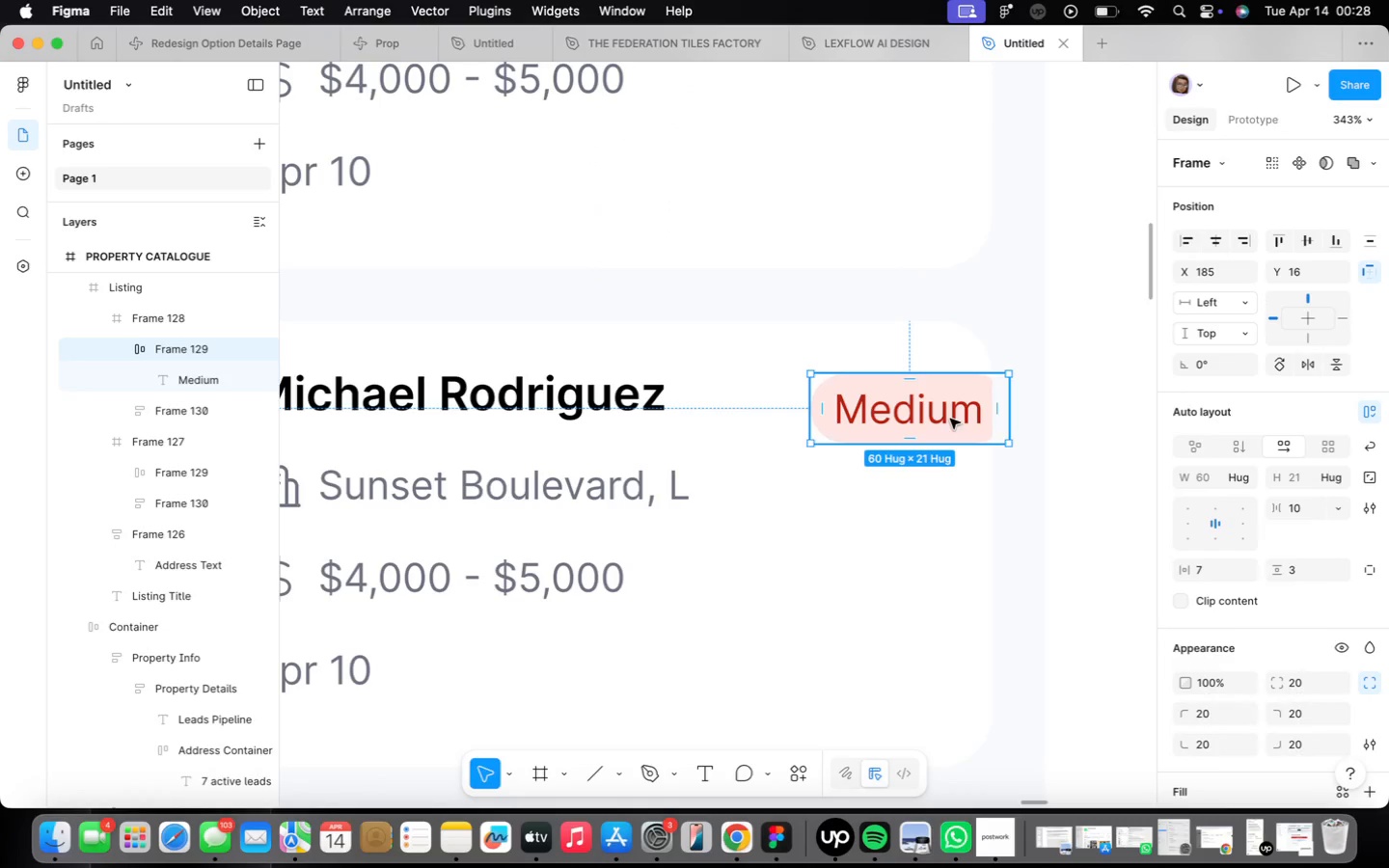 
left_click_drag(start_coordinate=[950, 419], to_coordinate=[907, 406])
 